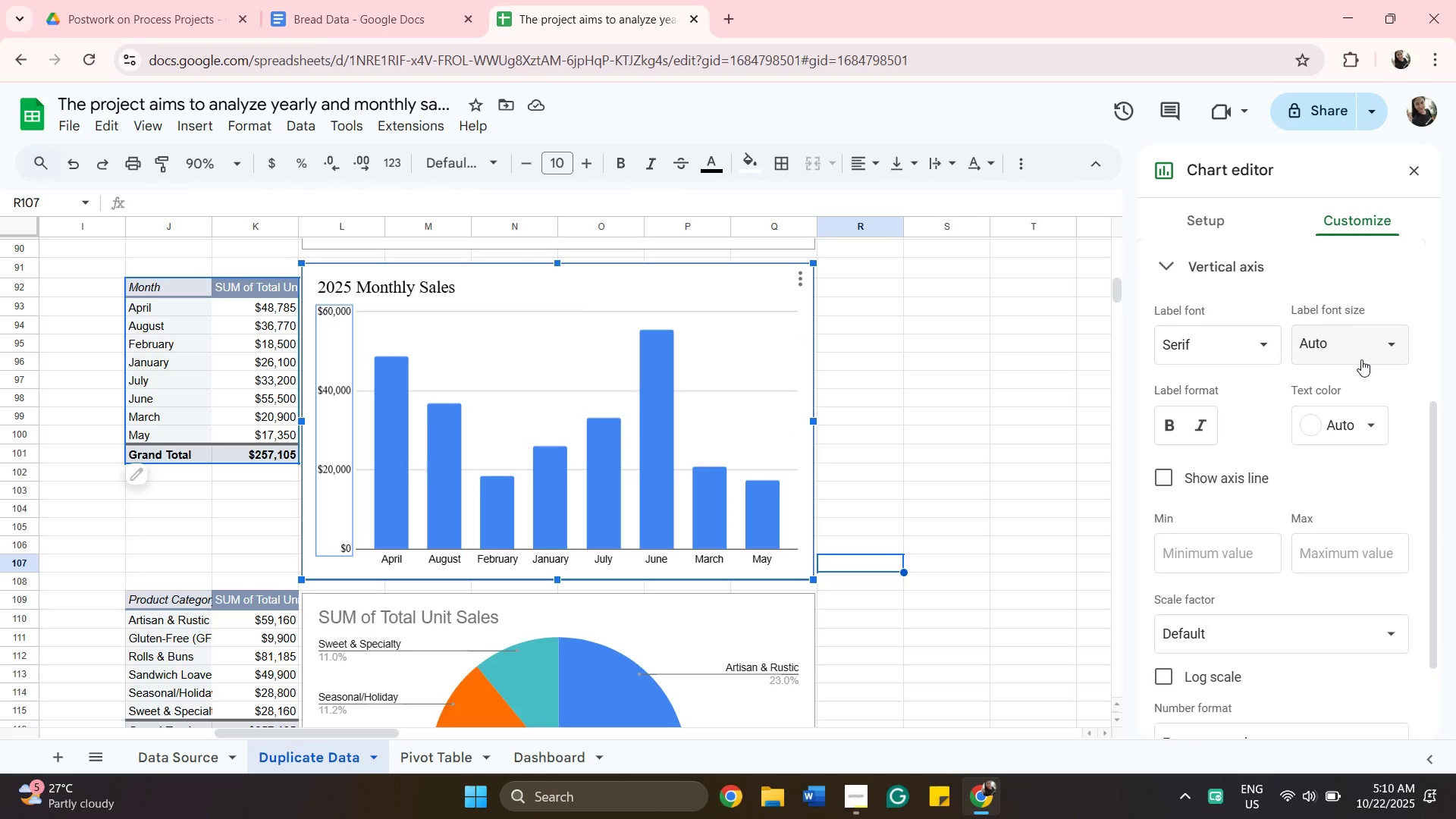 
left_click([1362, 350])
 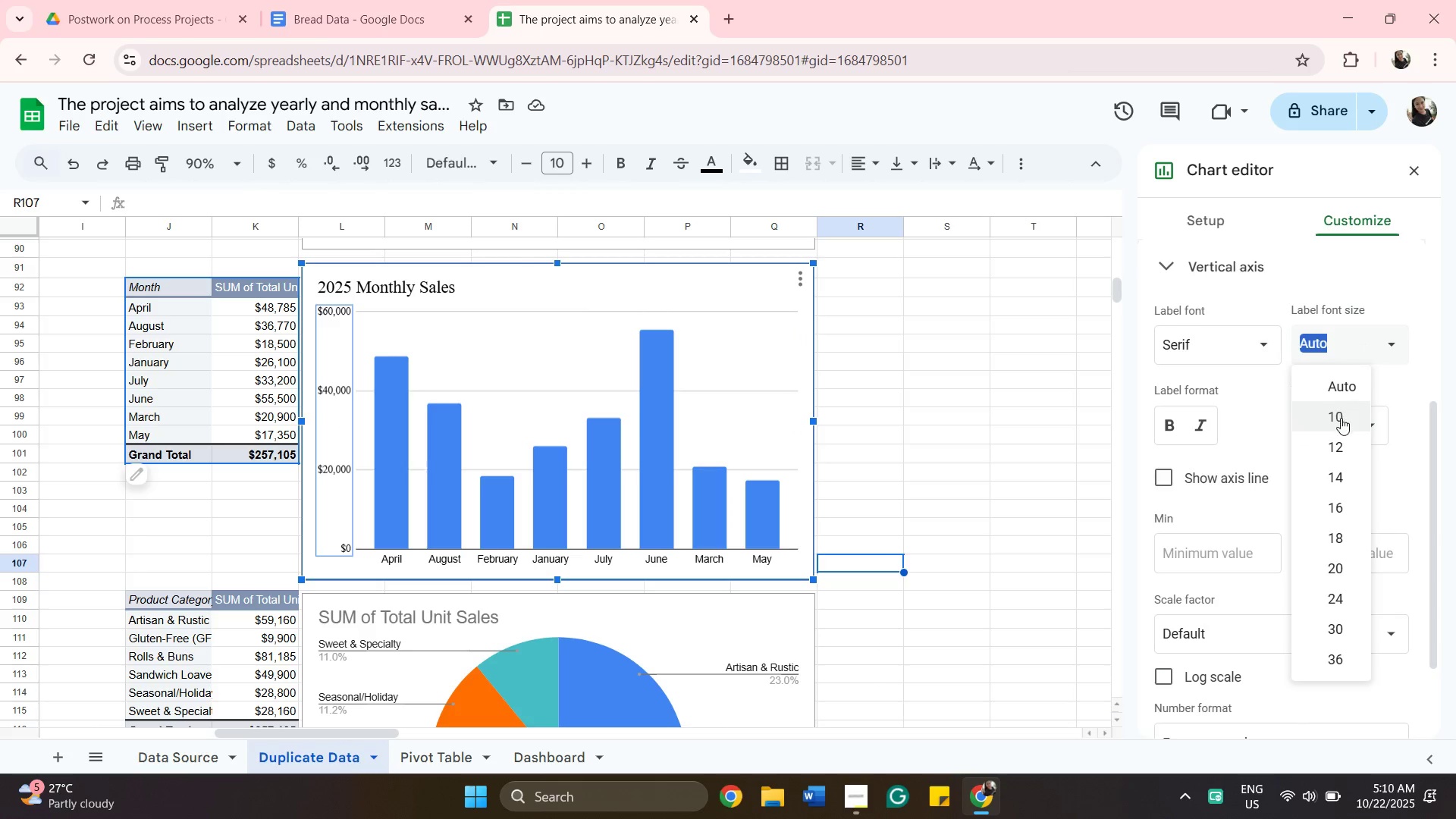 
left_click([1341, 418])
 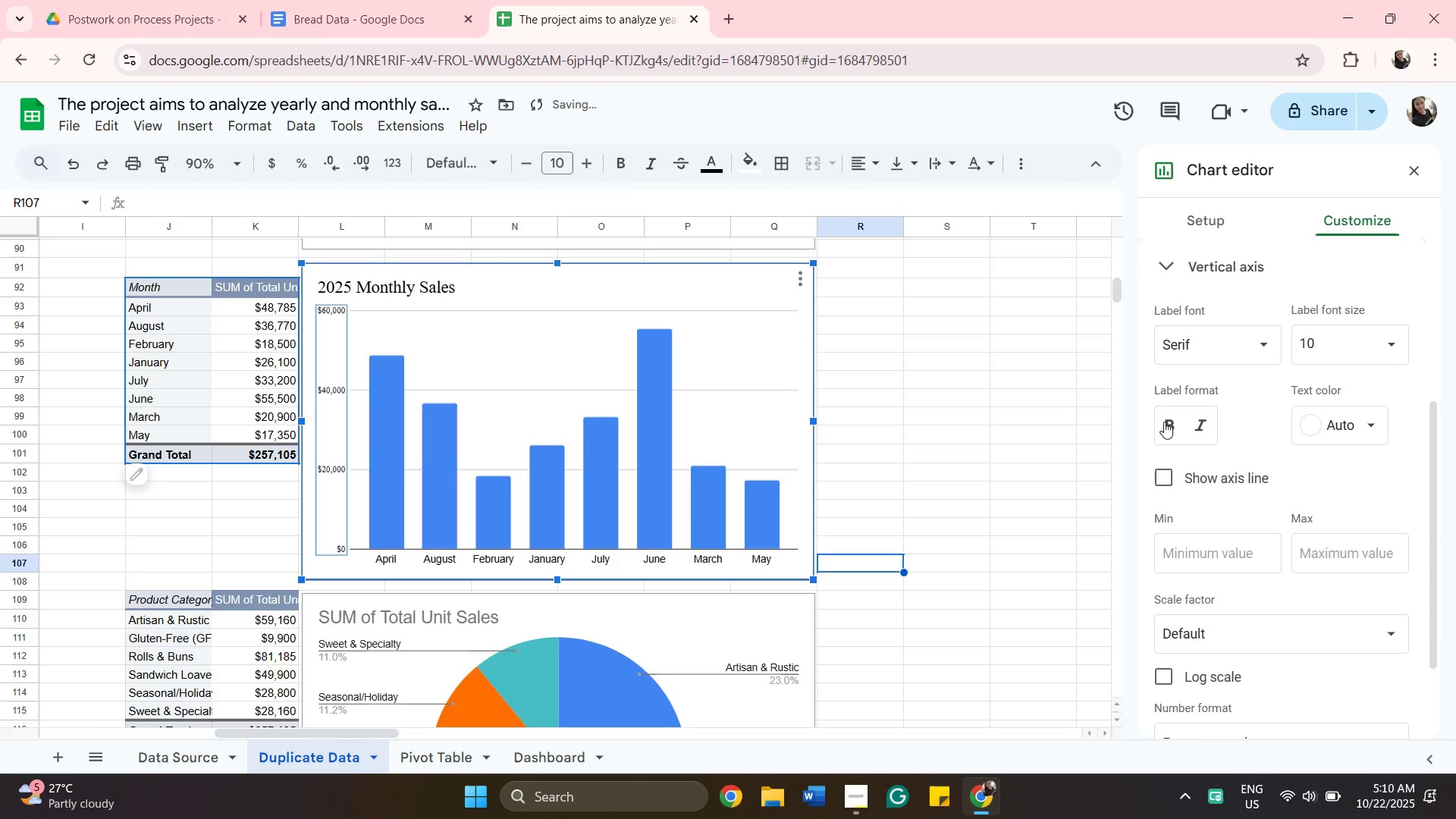 
left_click([1164, 422])
 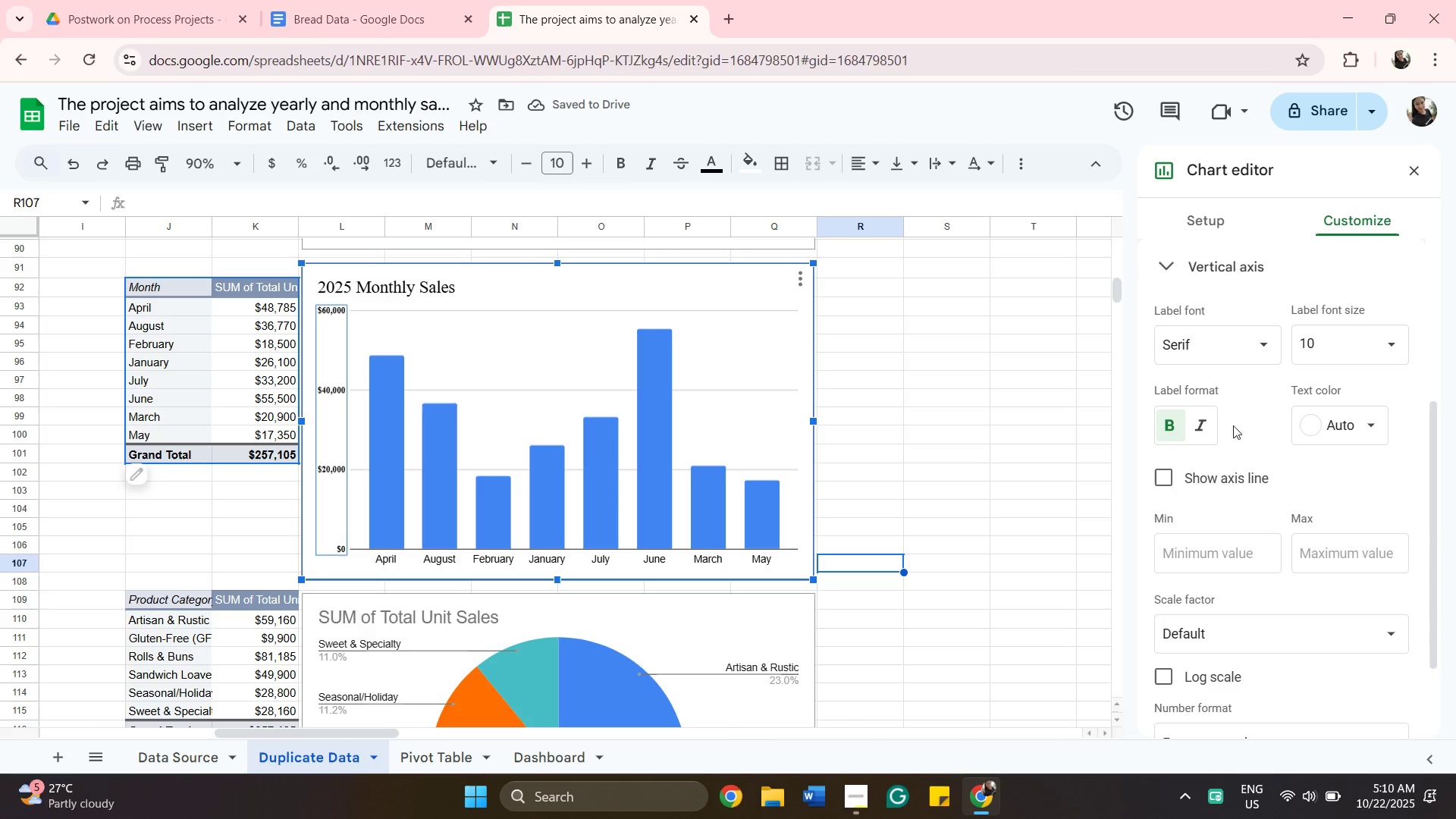 
wait(5.74)
 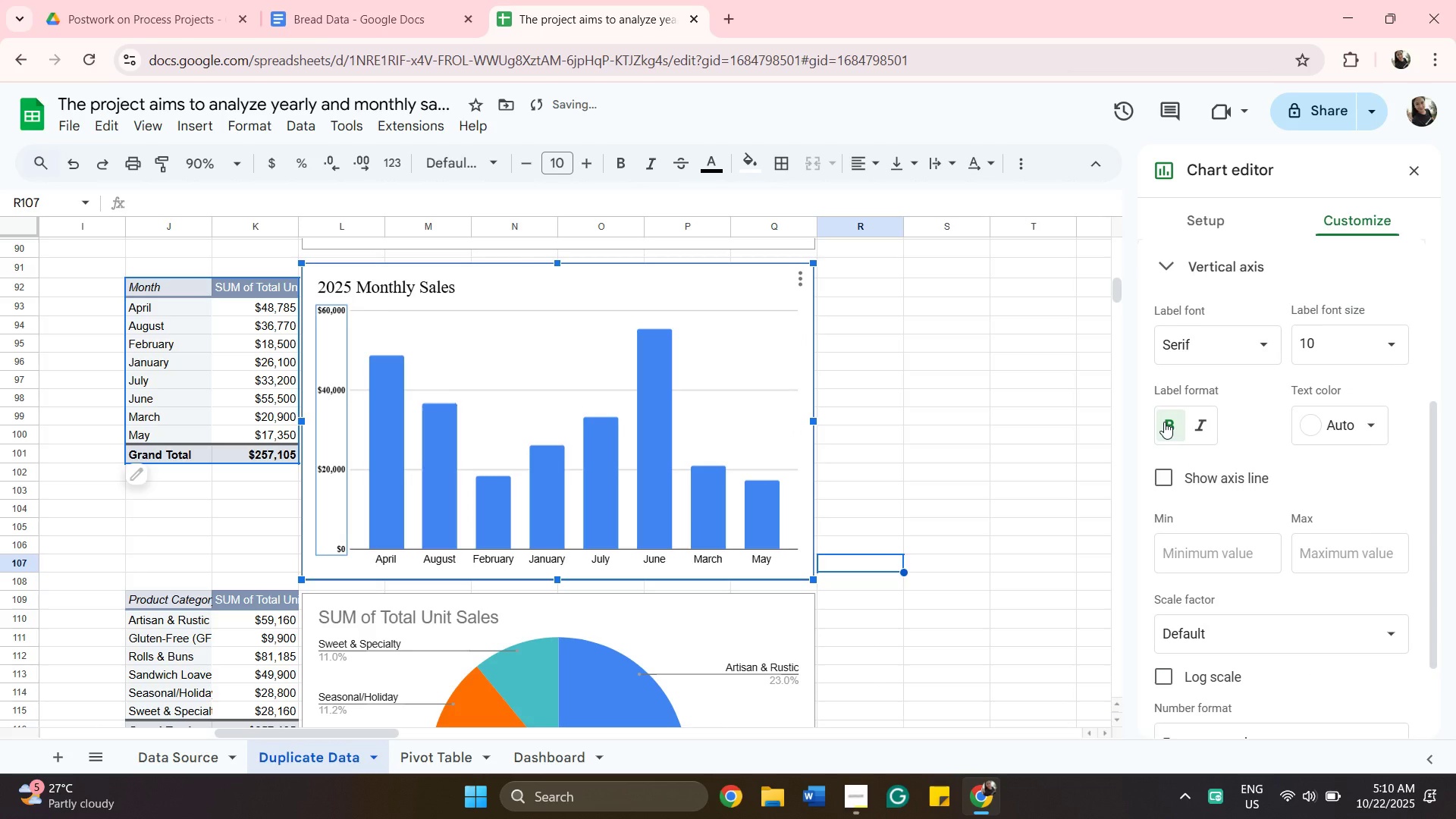 
left_click([1331, 419])
 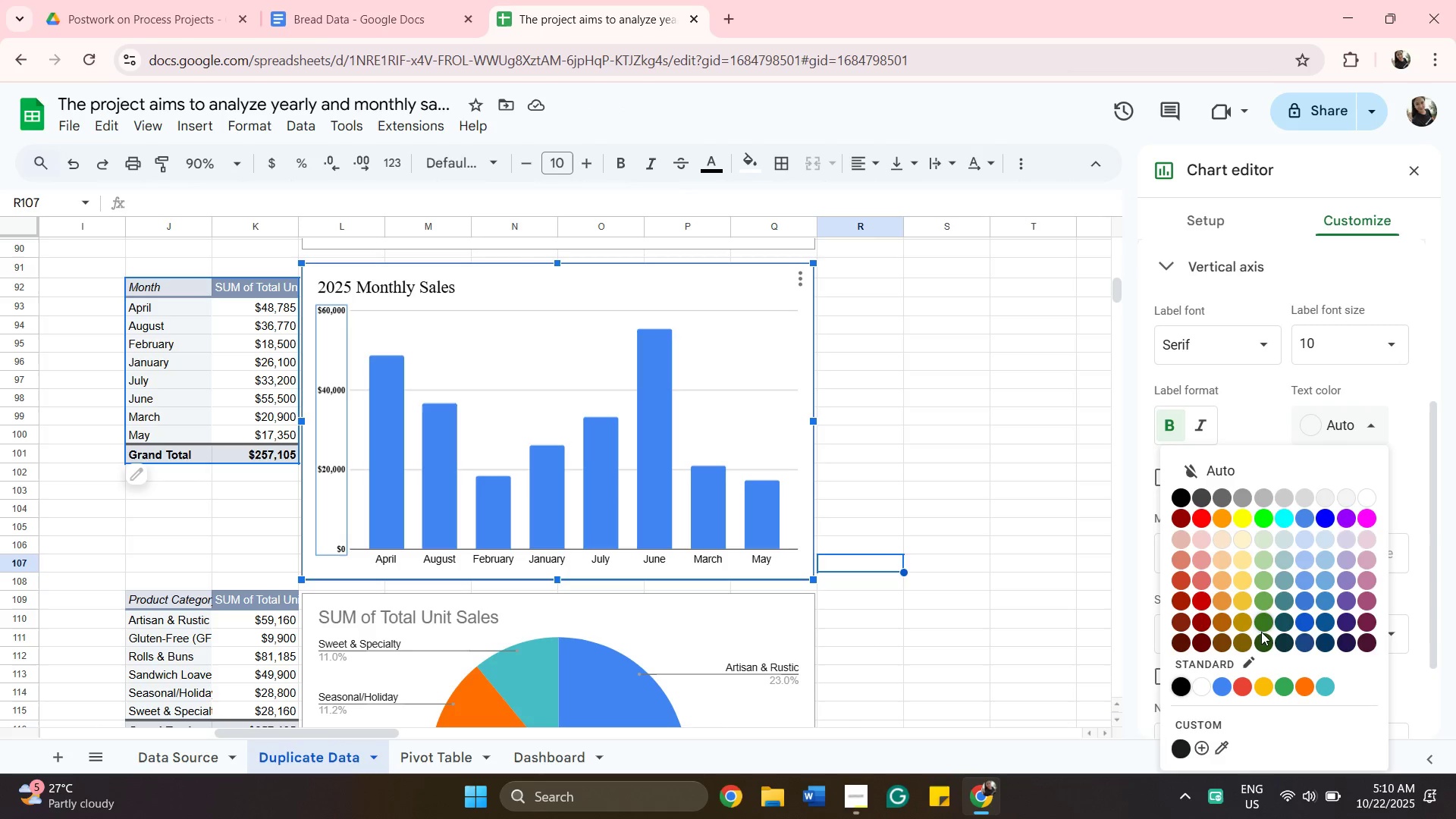 
left_click([1261, 632])
 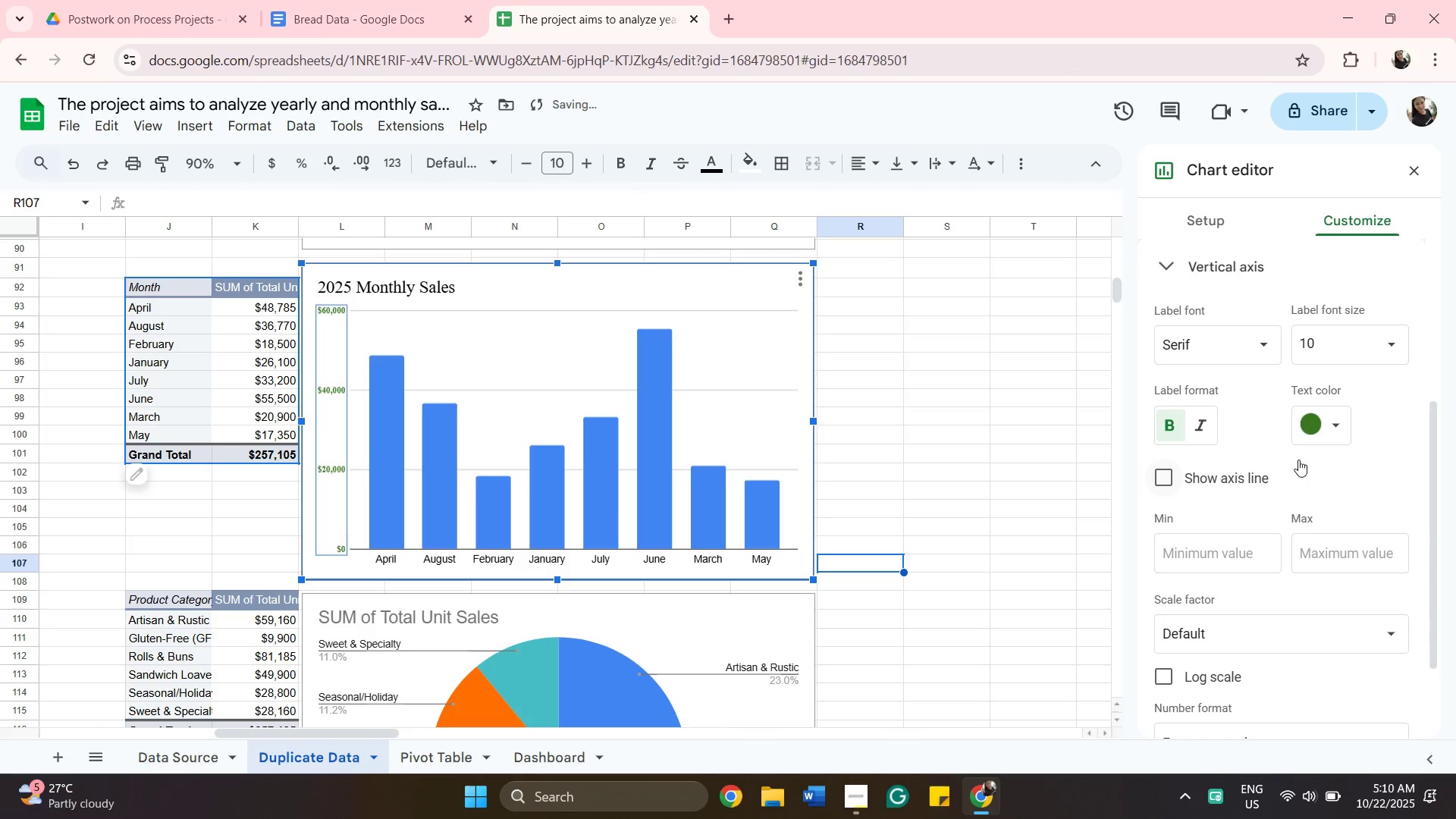 
left_click([1315, 429])
 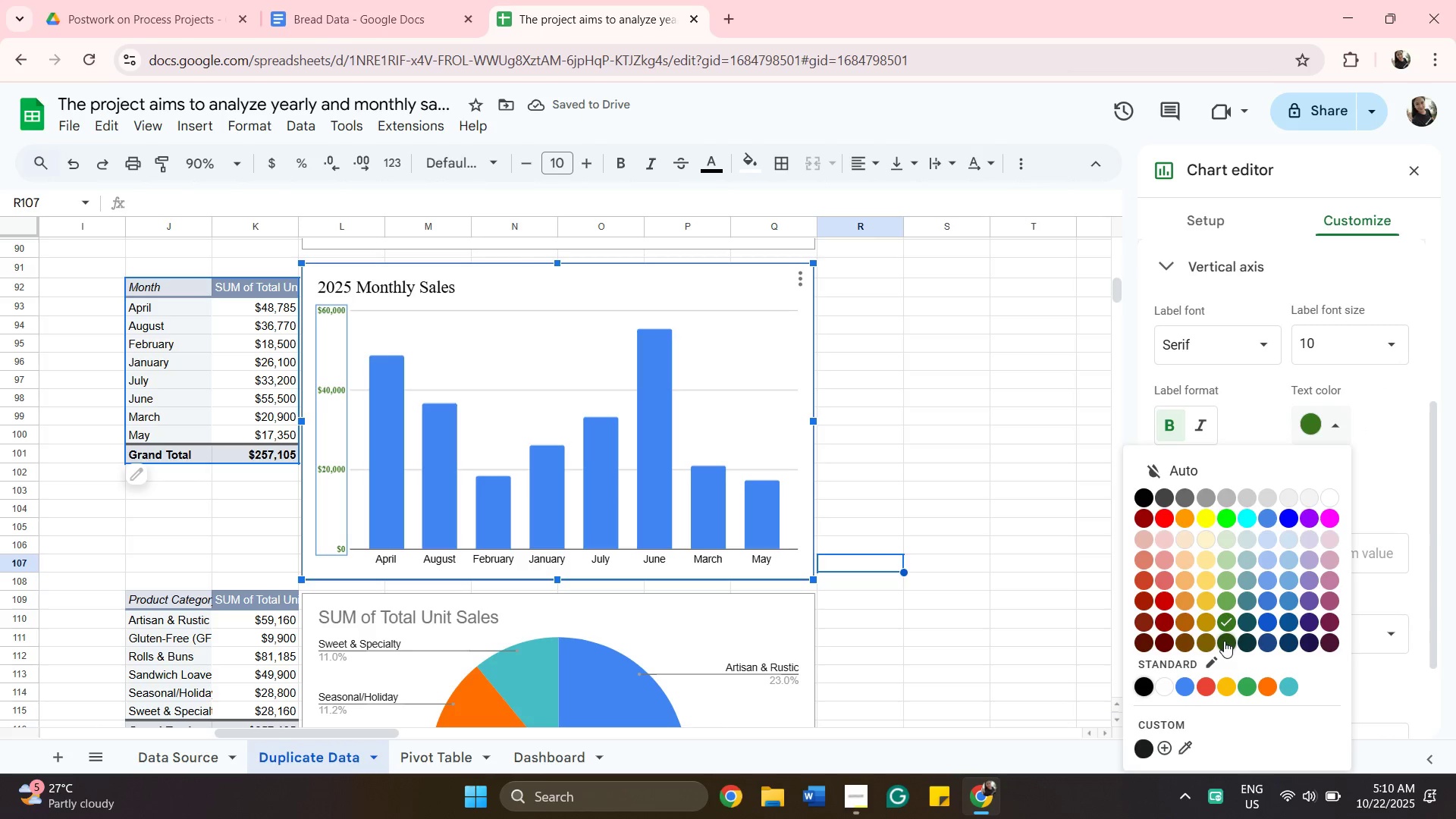 
left_click([1224, 641])
 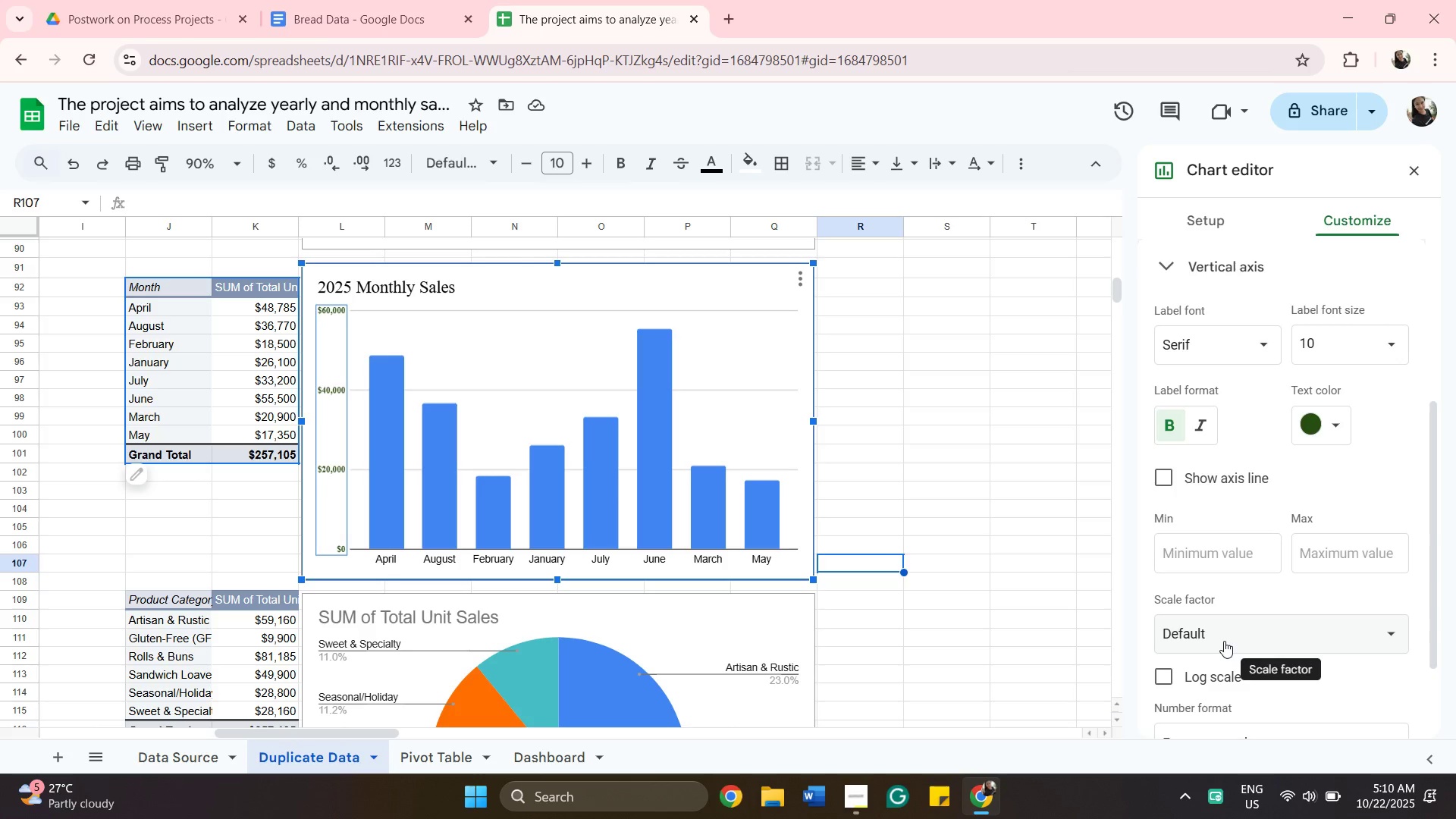 
wait(25.47)
 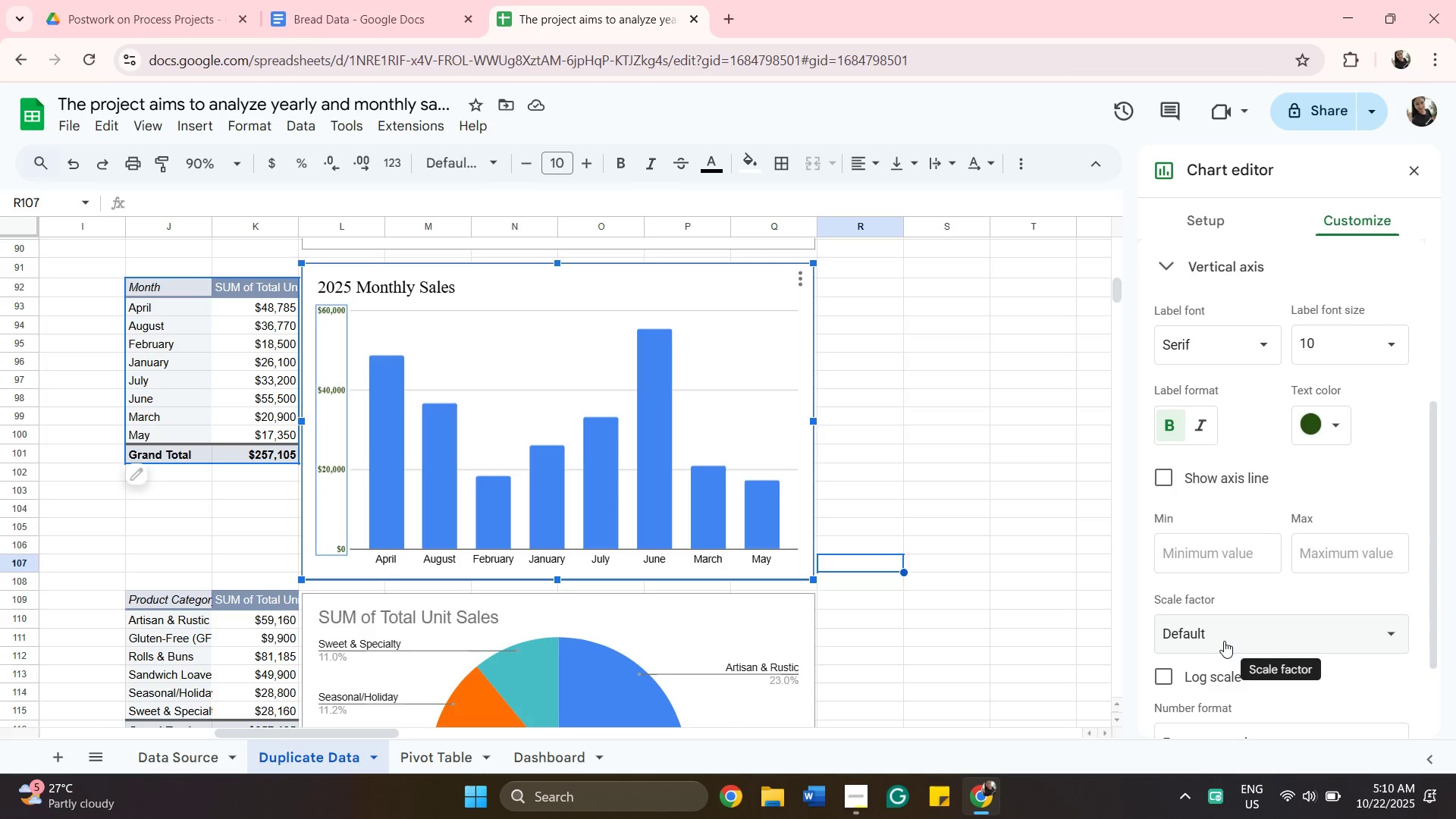 
scroll: coordinate [1229, 493], scroll_direction: down, amount: 2.0
 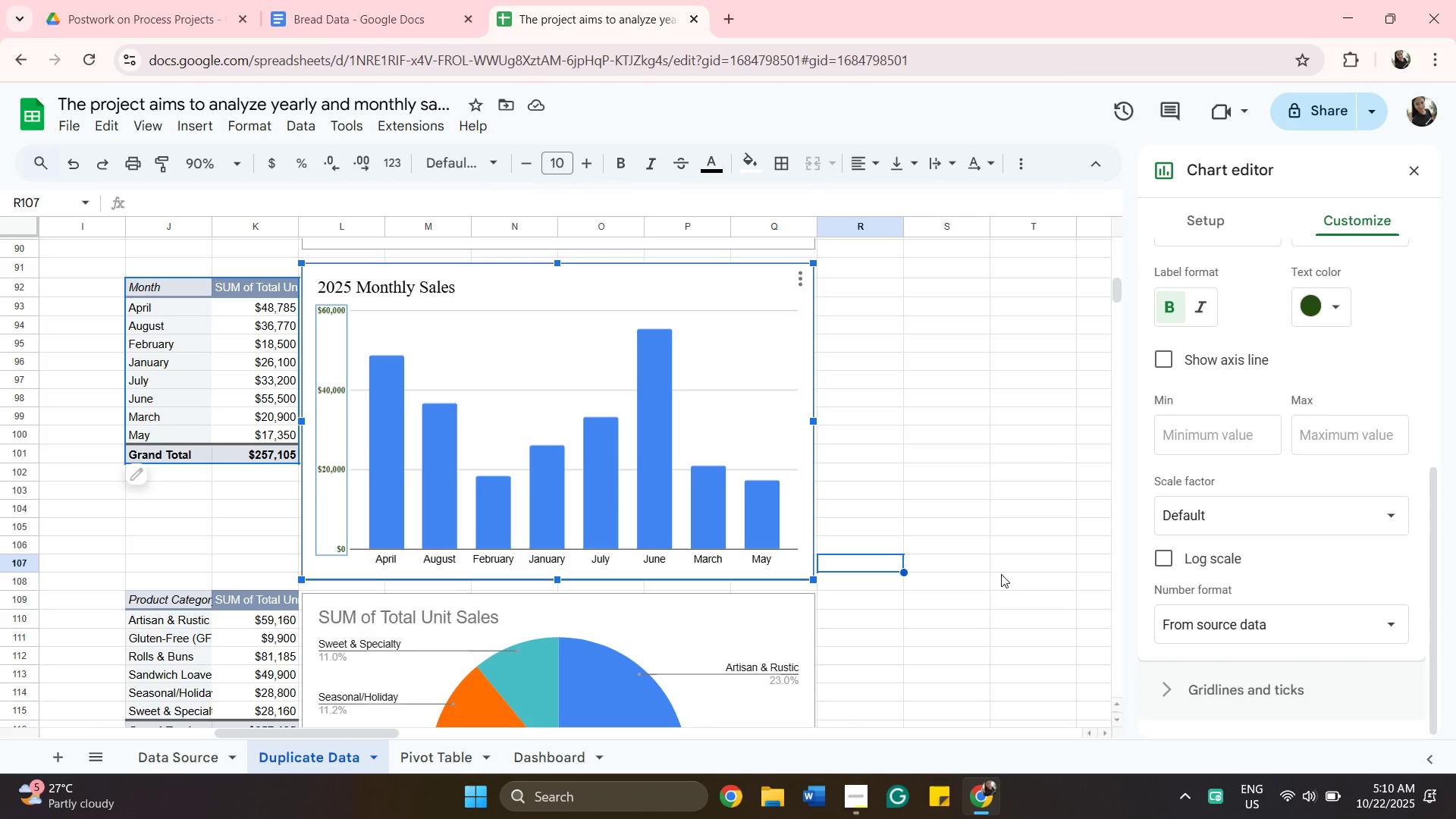 
scroll: coordinate [1009, 575], scroll_direction: up, amount: 2.0
 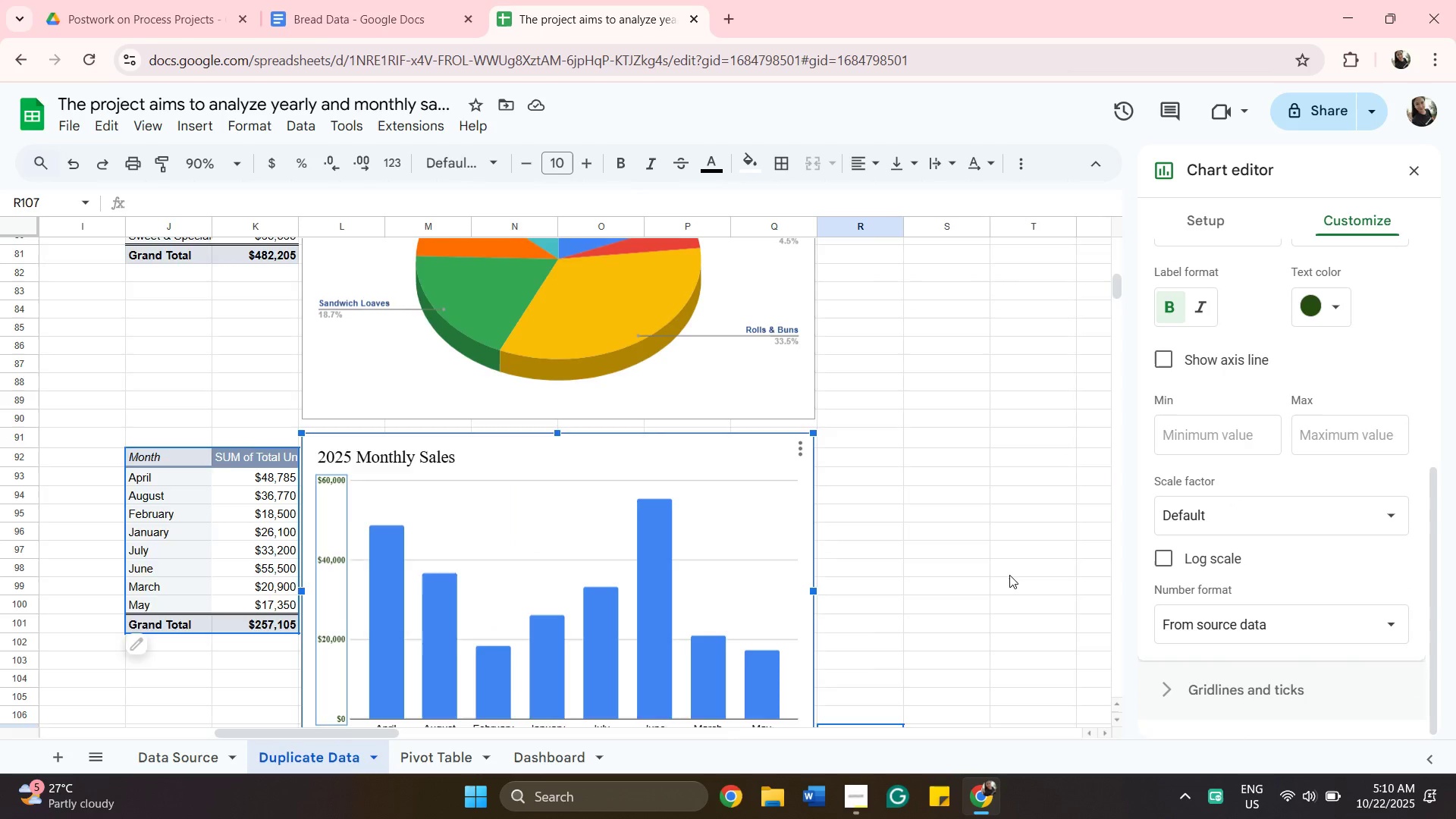 
scroll: coordinate [1009, 575], scroll_direction: down, amount: 1.0
 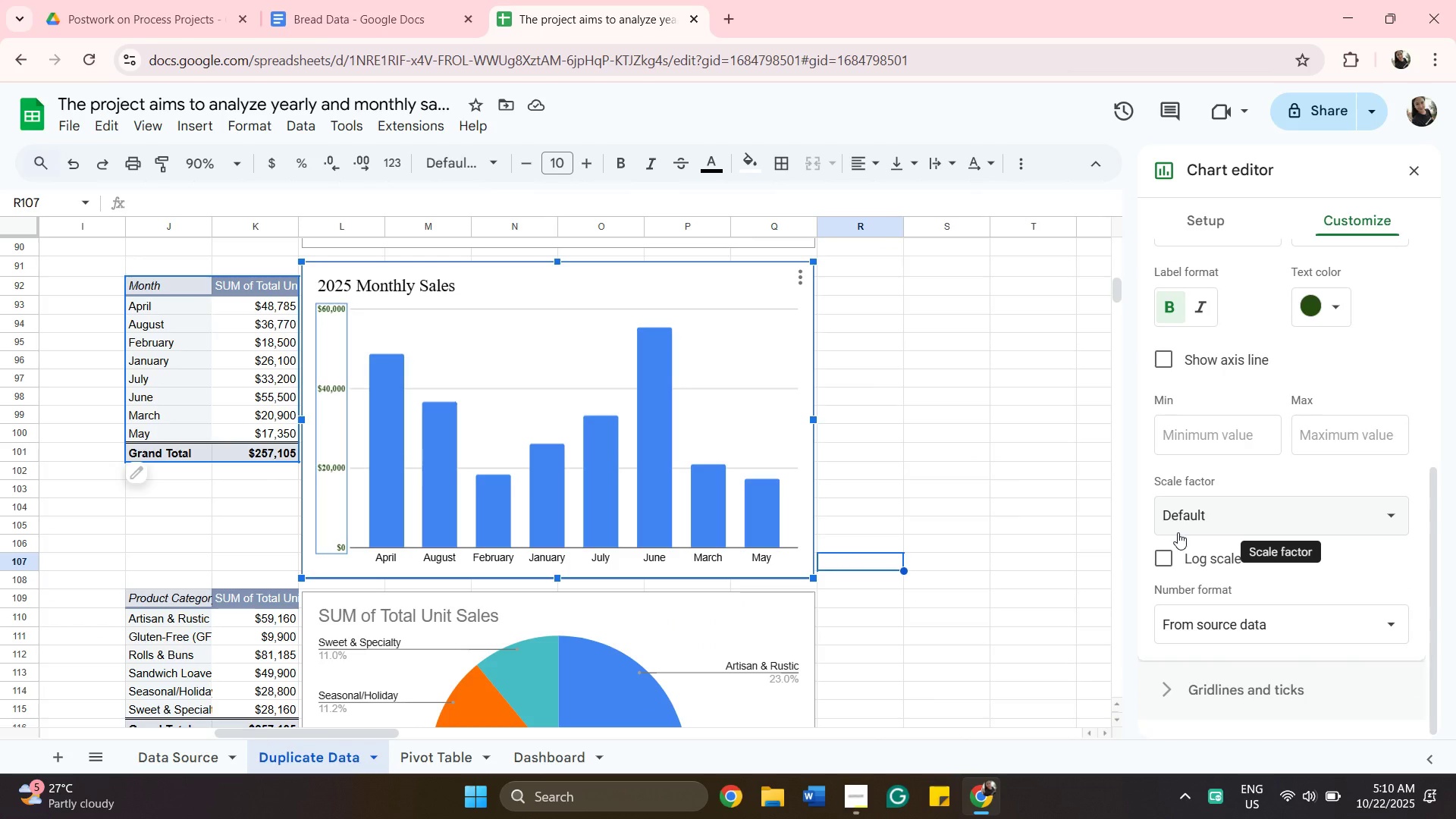 
wait(13.58)
 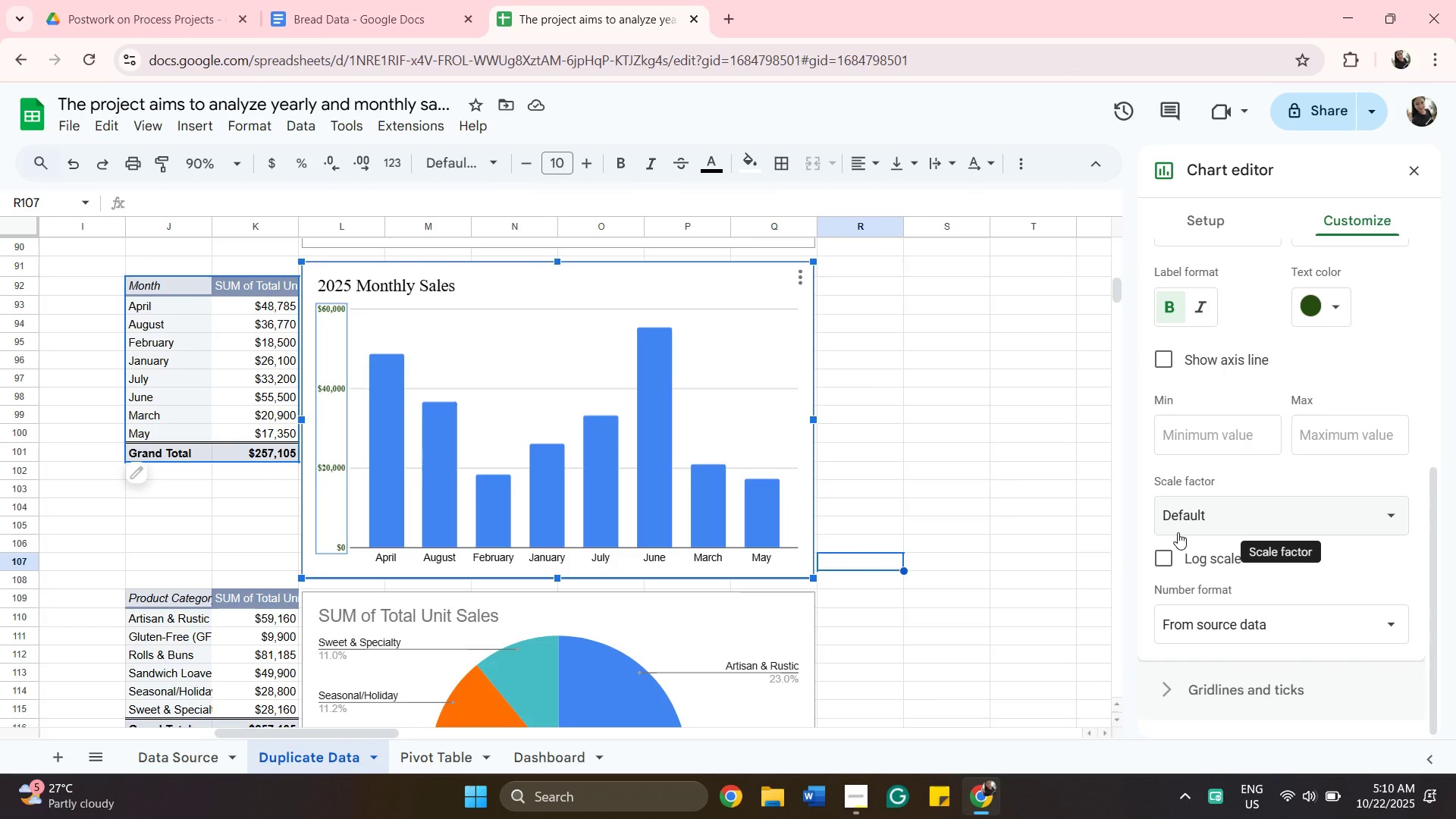 
scroll: coordinate [1057, 563], scroll_direction: down, amount: 2.0
 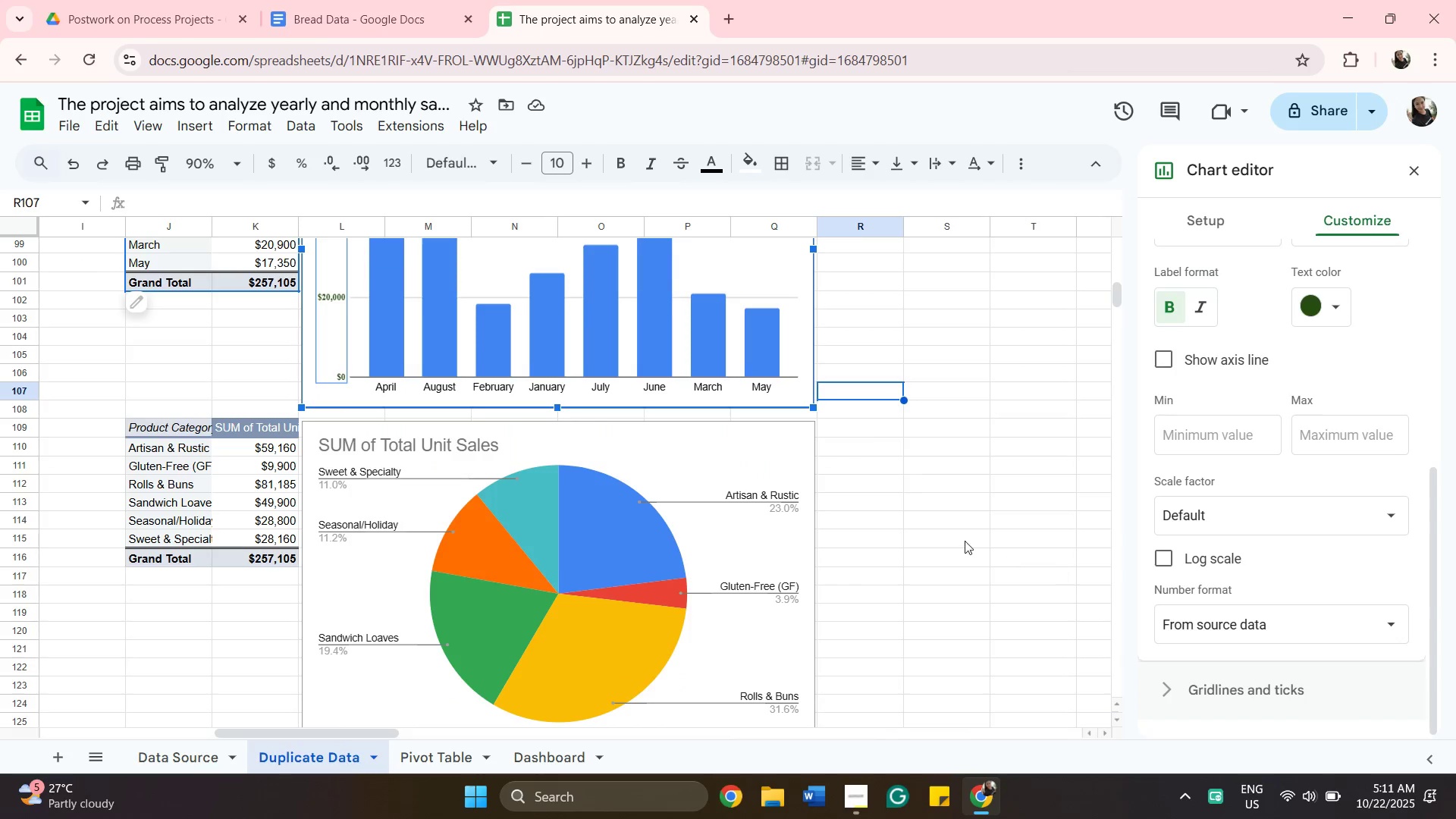 
scroll: coordinate [965, 541], scroll_direction: up, amount: 1.0
 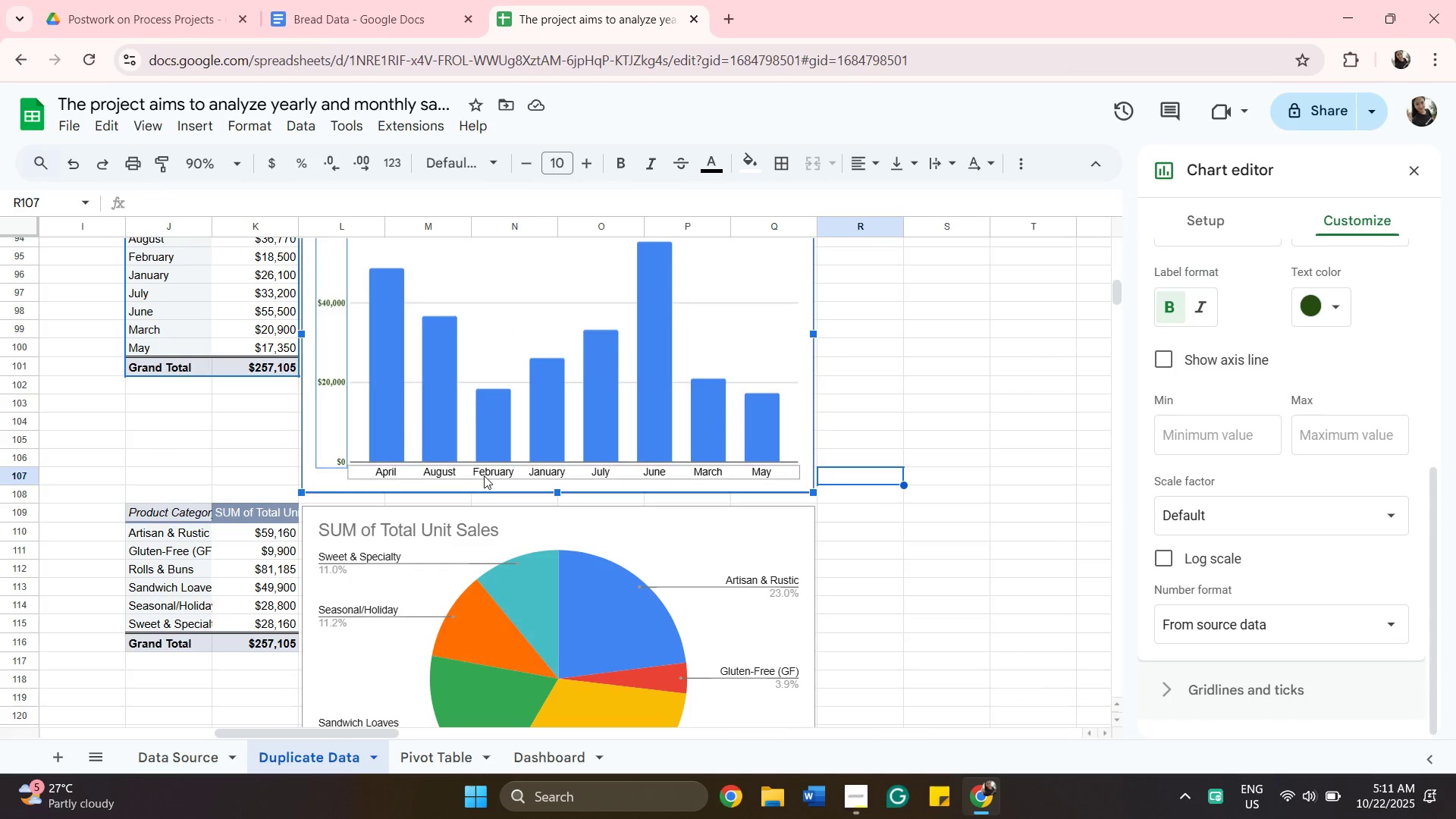 
left_click([484, 475])
 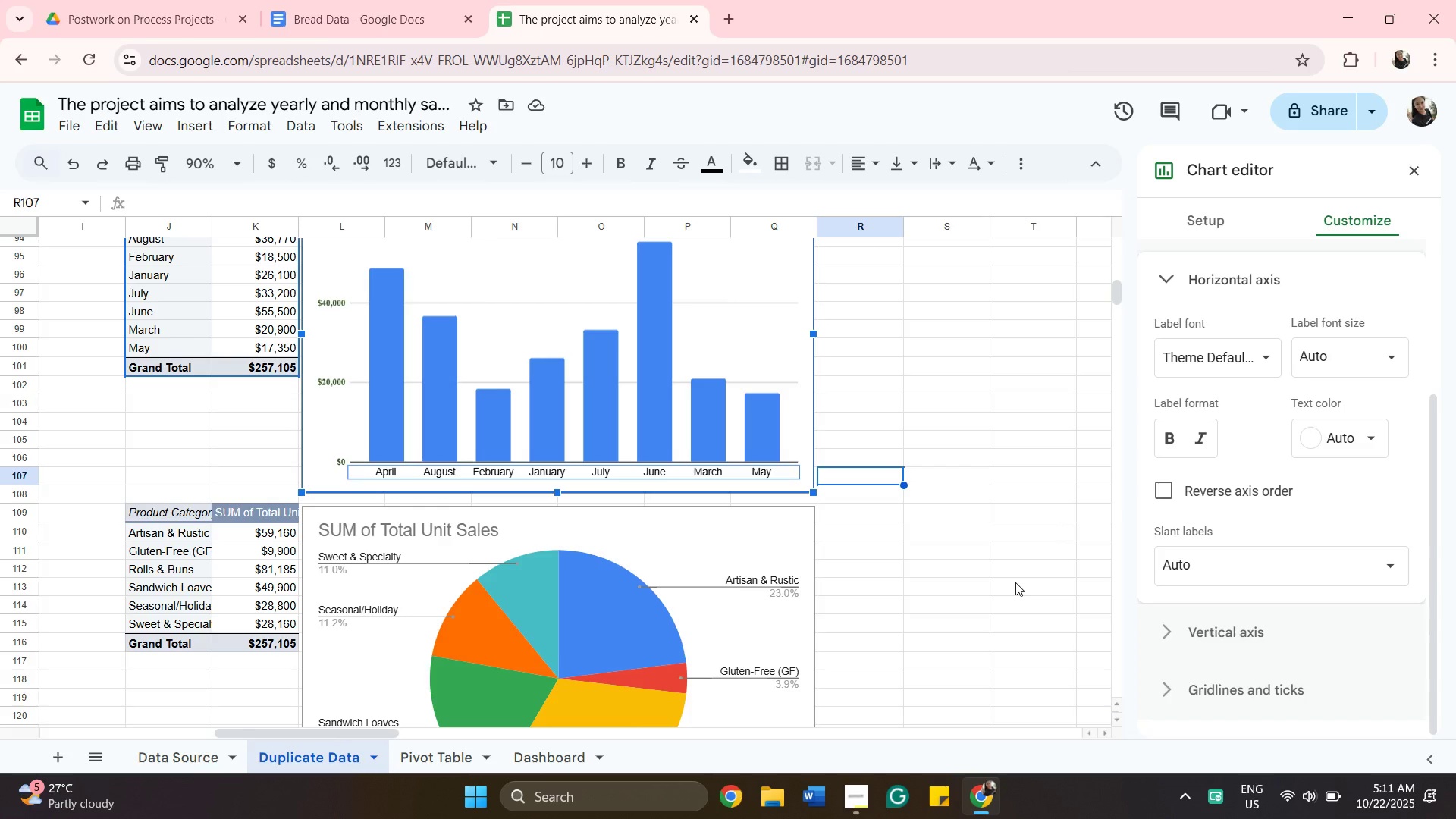 
wait(29.23)
 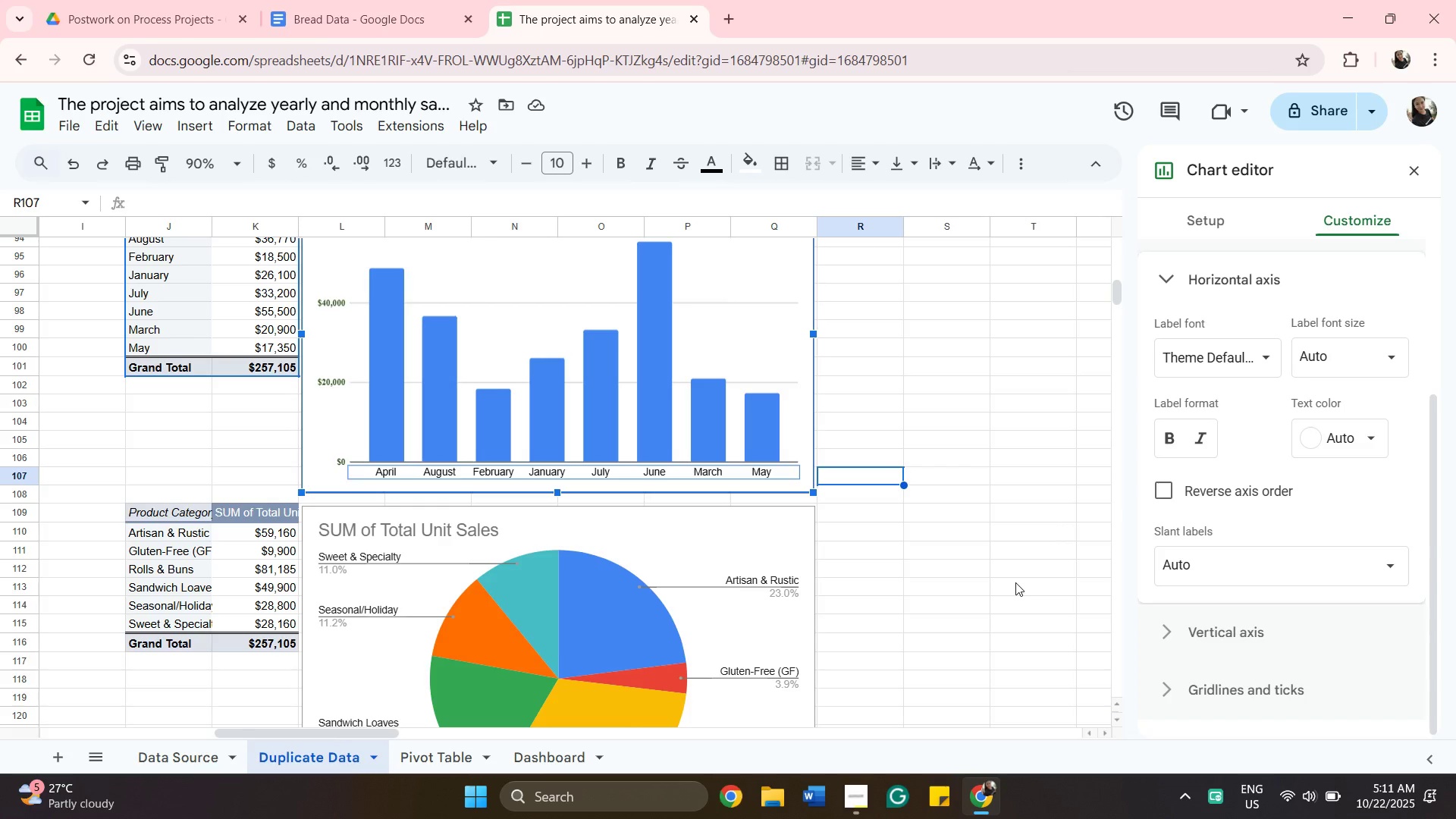 
scroll: coordinate [1015, 582], scroll_direction: down, amount: 1.0
 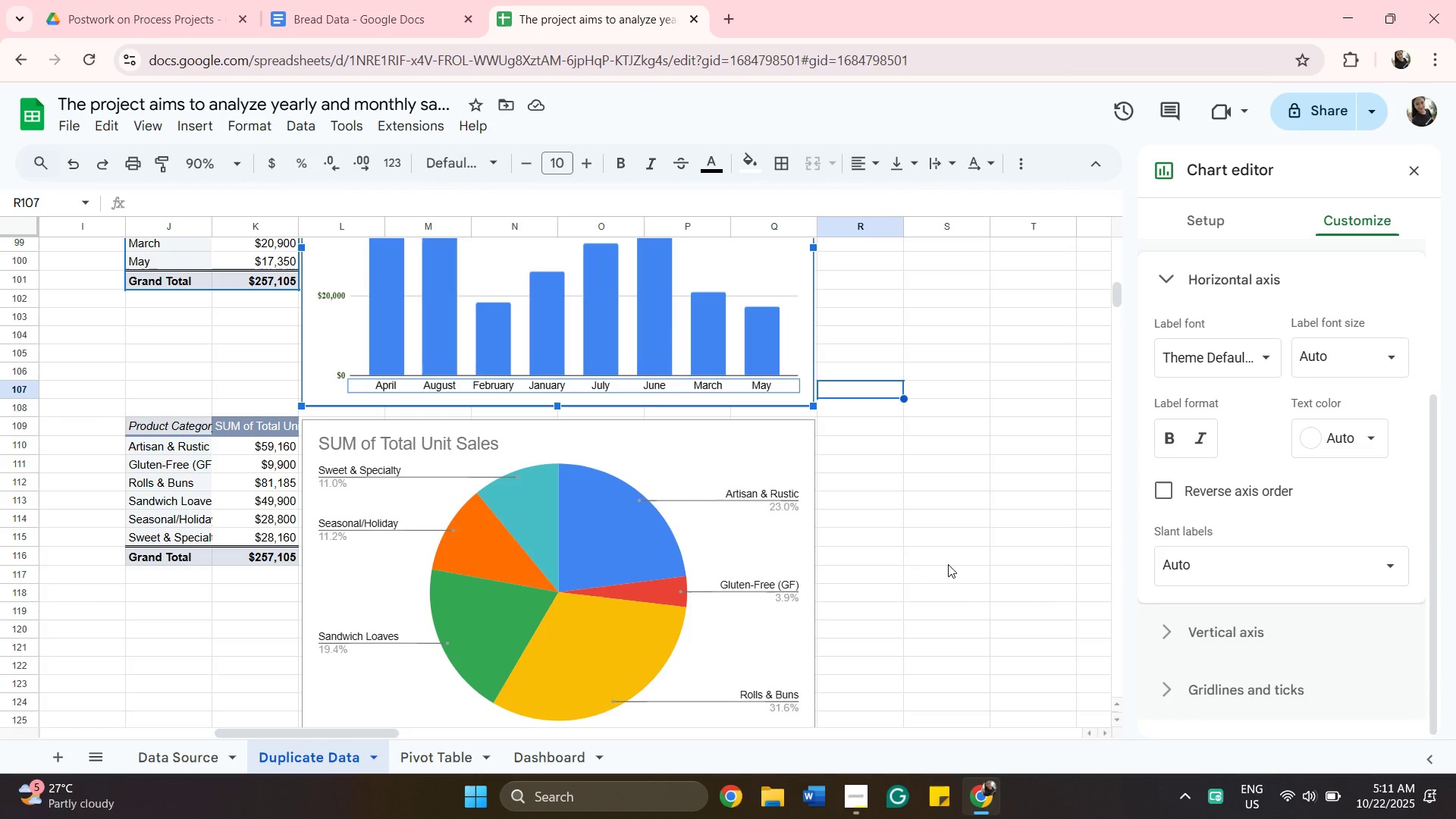 
scroll: coordinate [948, 564], scroll_direction: up, amount: 2.0
 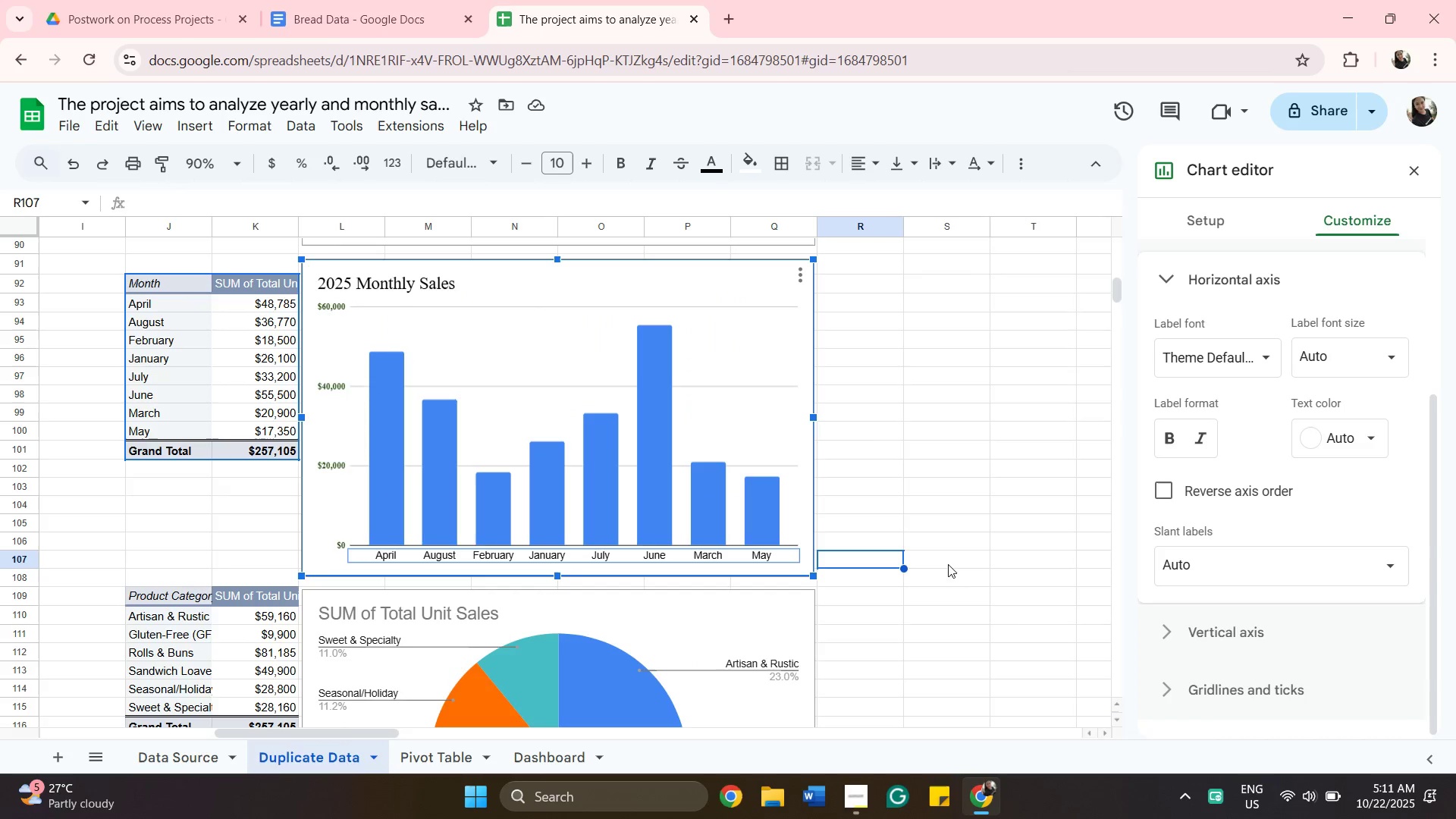 
wait(20.24)
 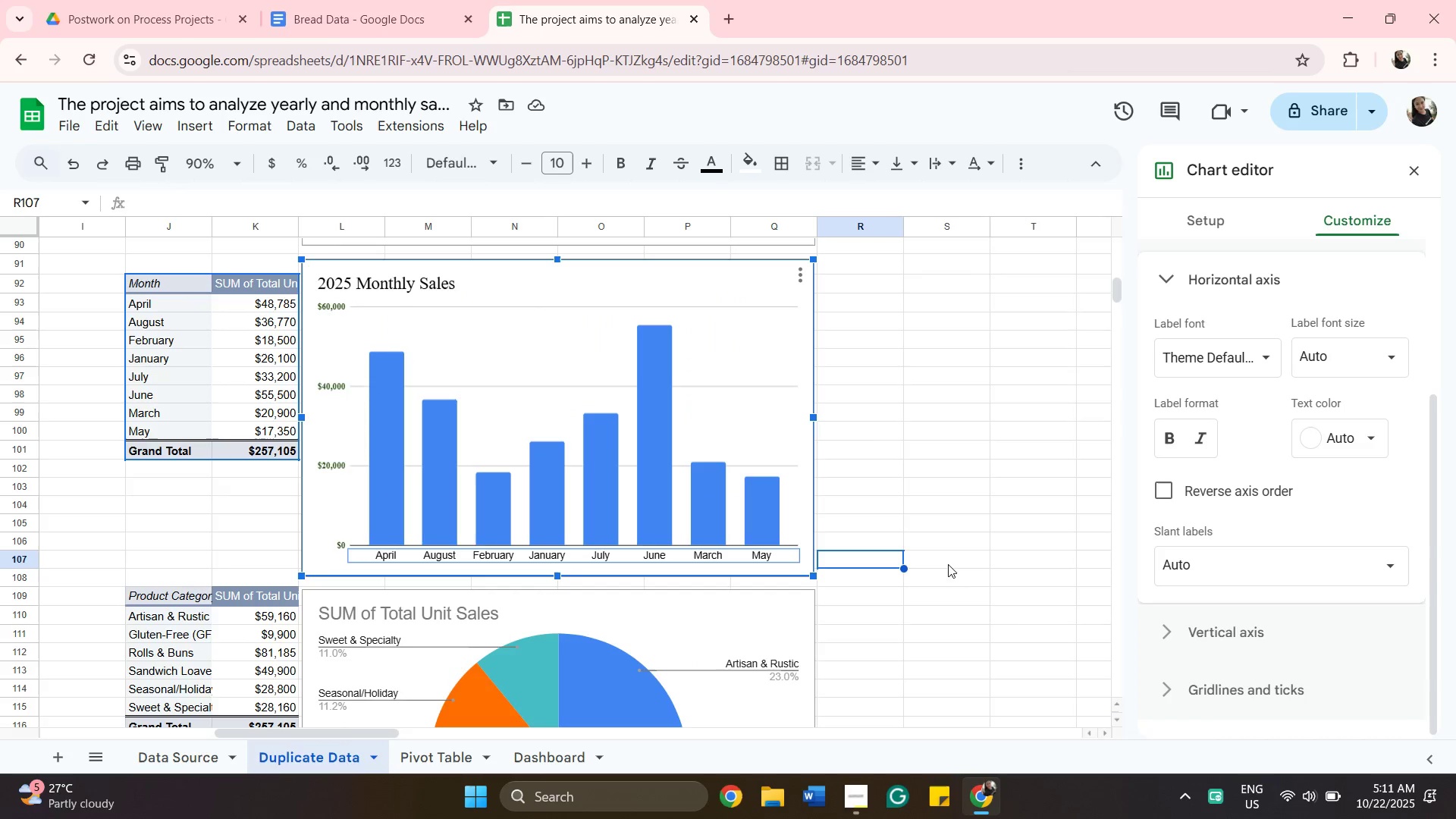 
left_click([1172, 444])
 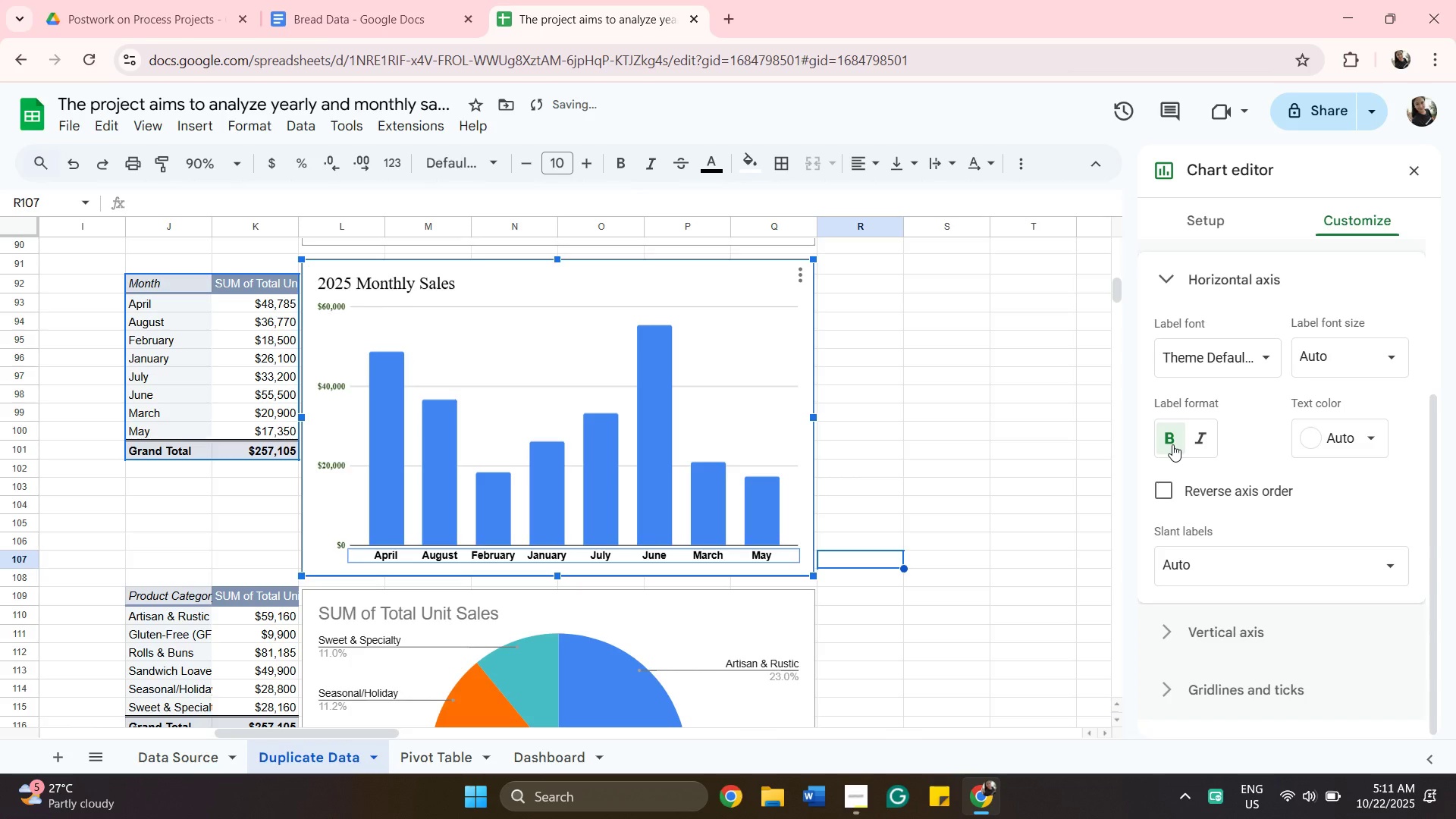 
left_click([1172, 444])
 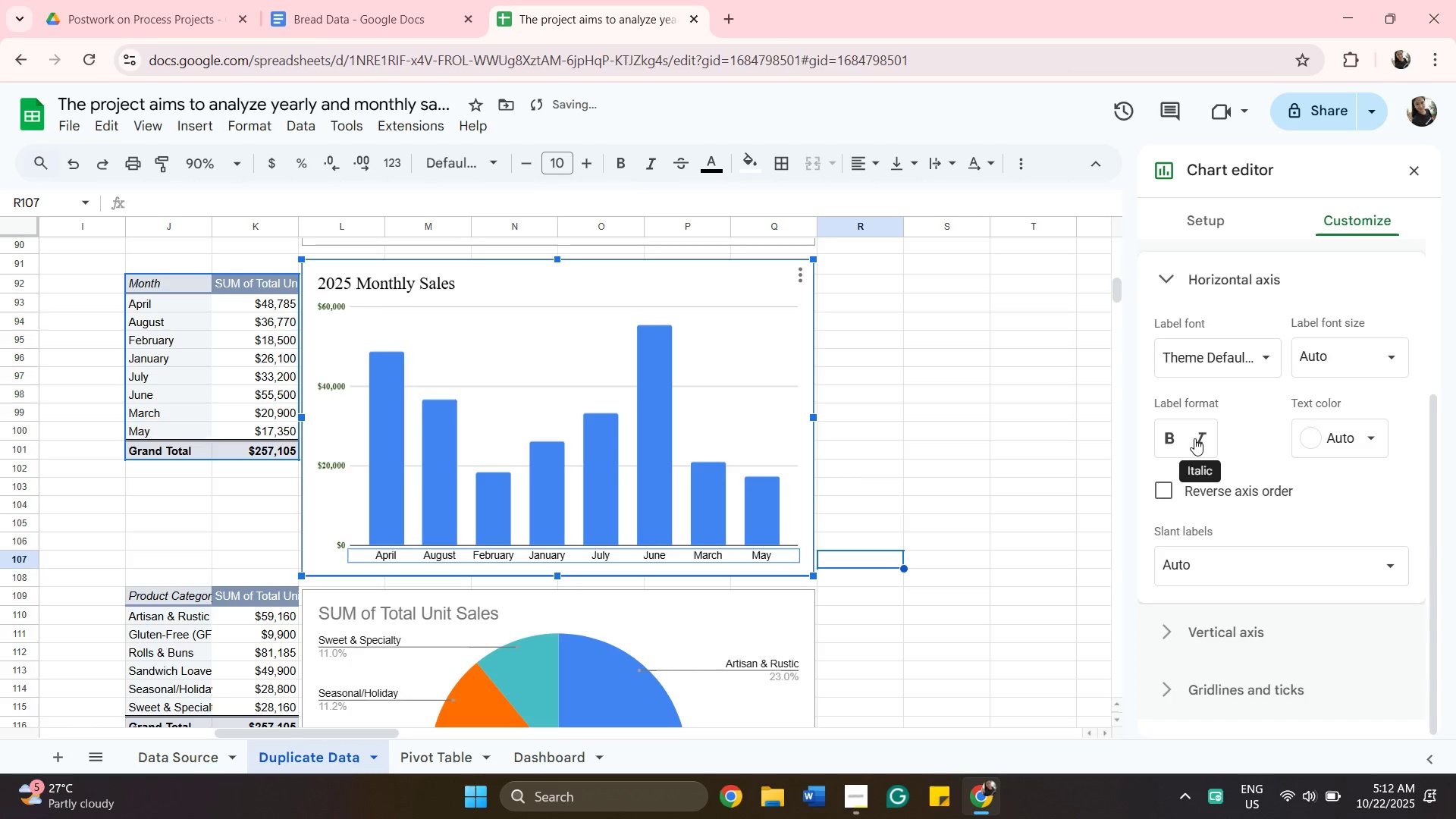 
left_click([1194, 438])
 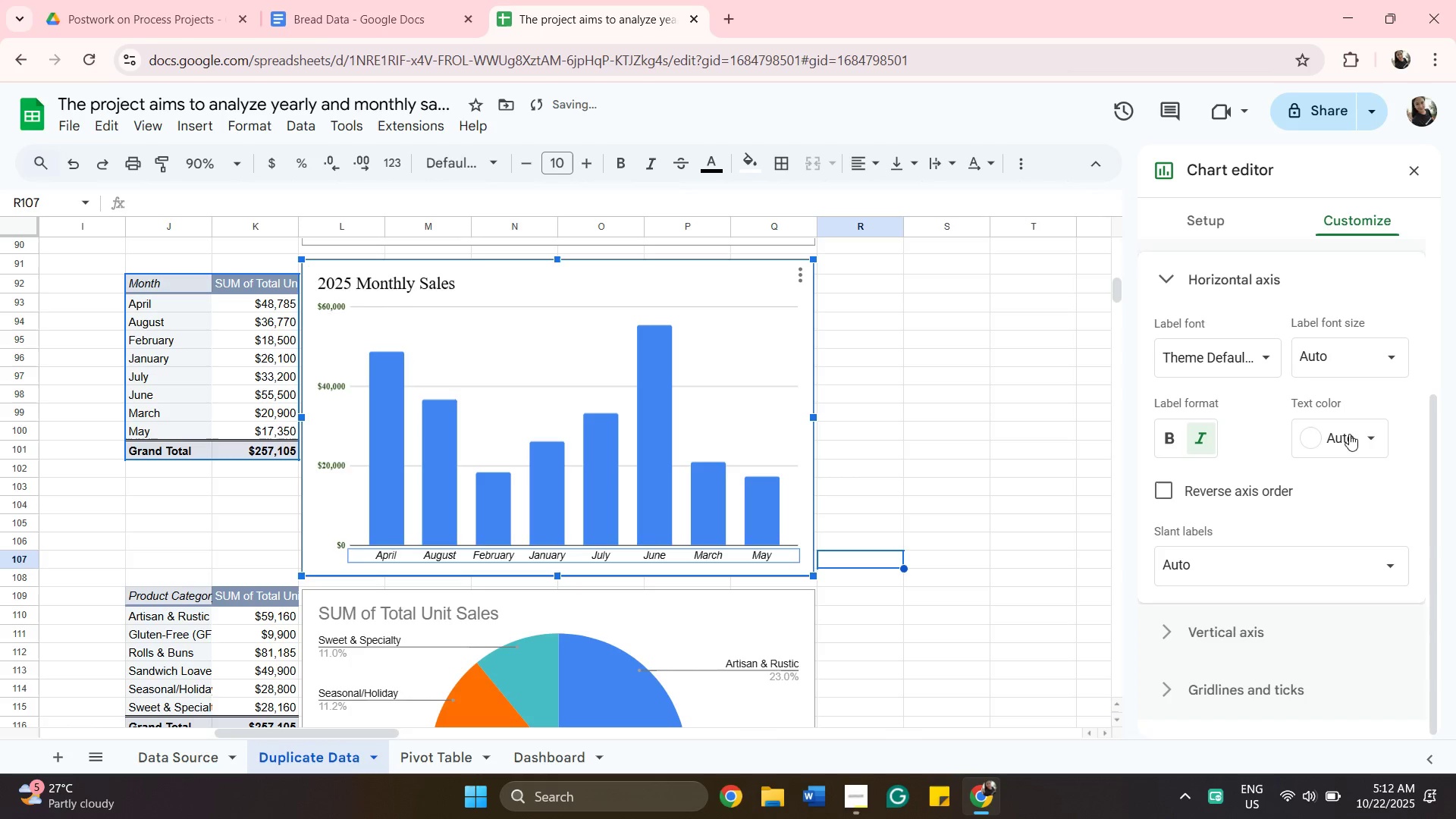 
mouse_move([1355, 441])
 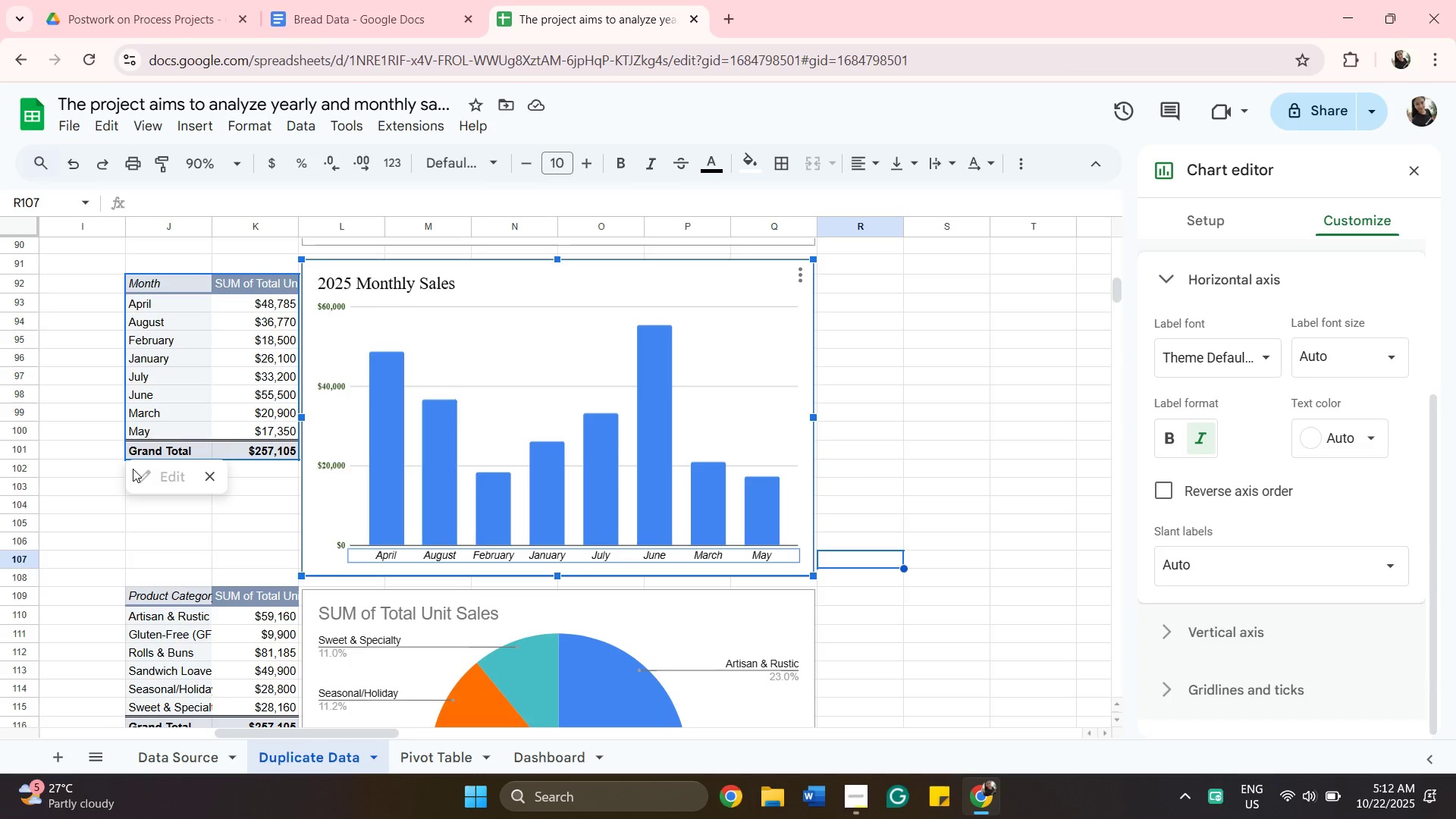 
left_click([134, 469])
 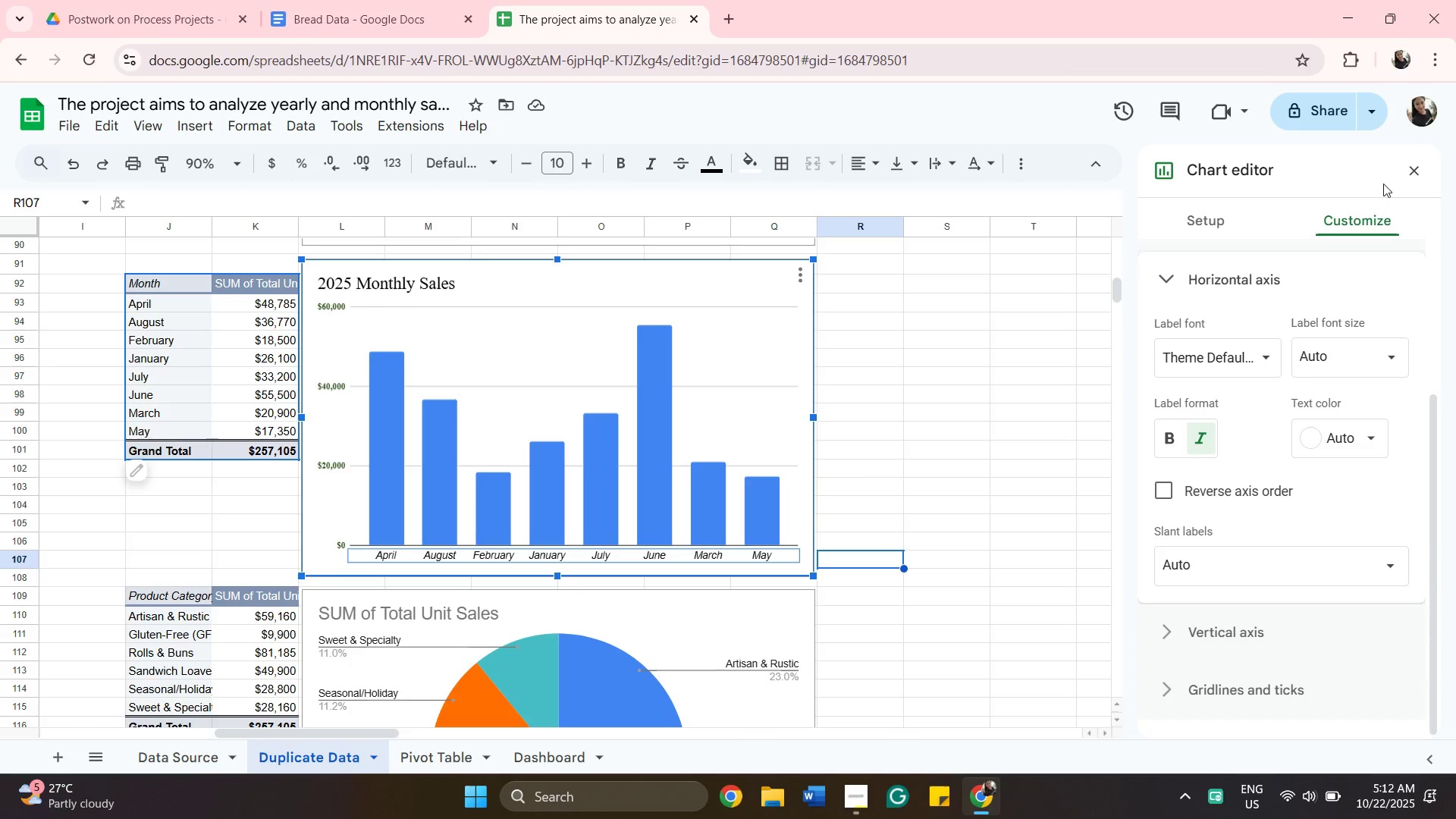 
left_click([1428, 168])
 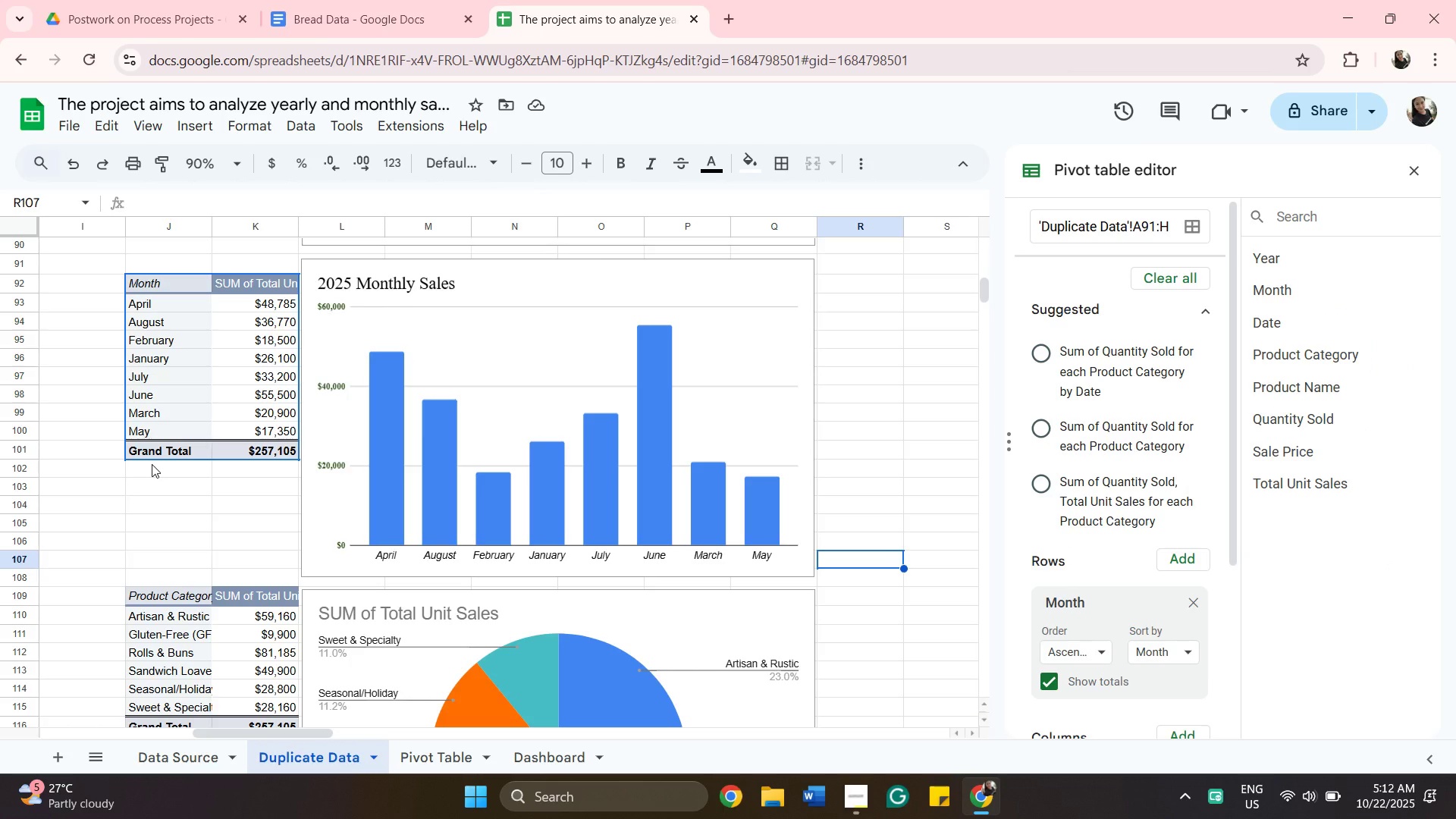 
left_click([152, 464])
 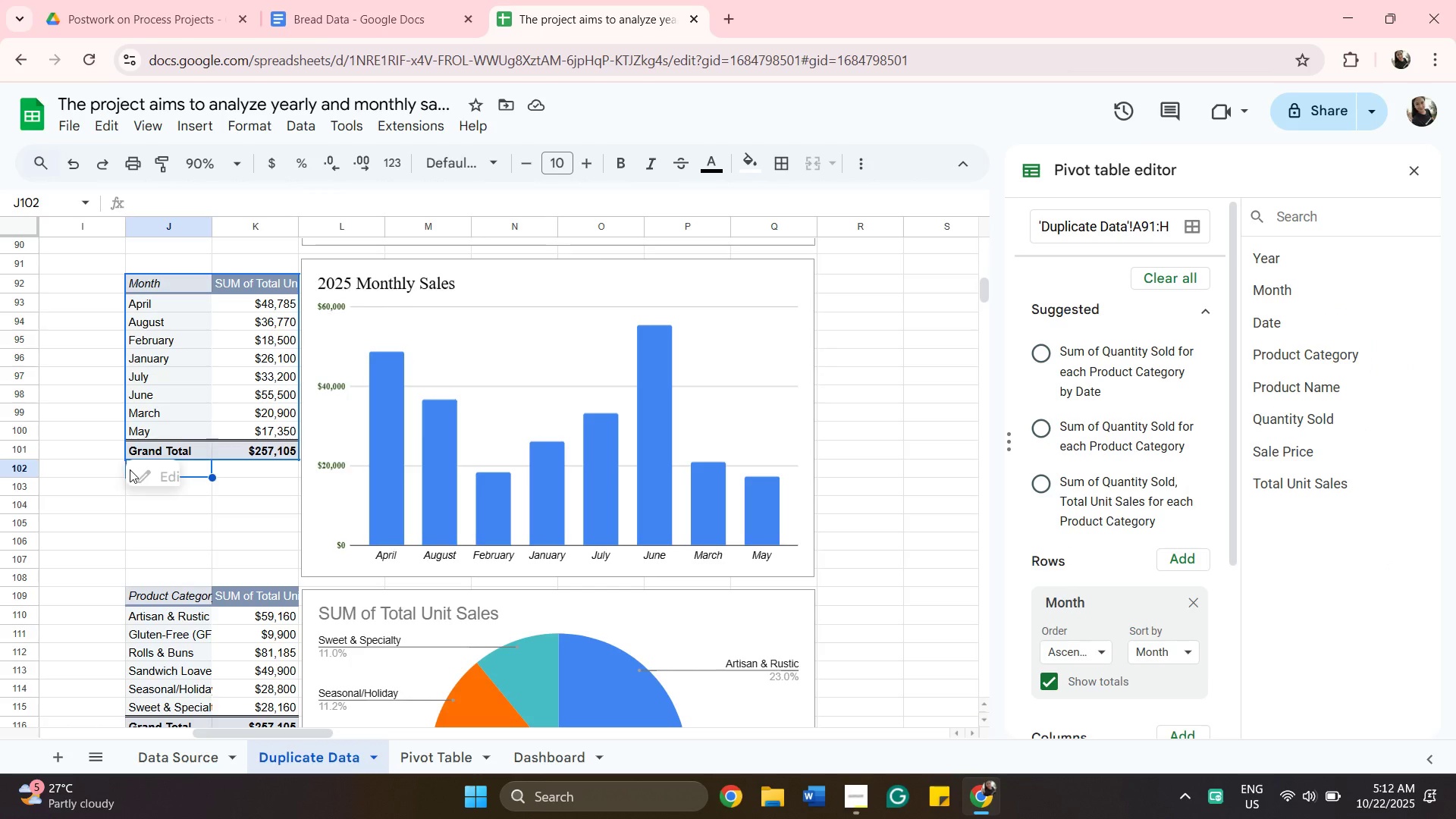 
left_click([134, 481])
 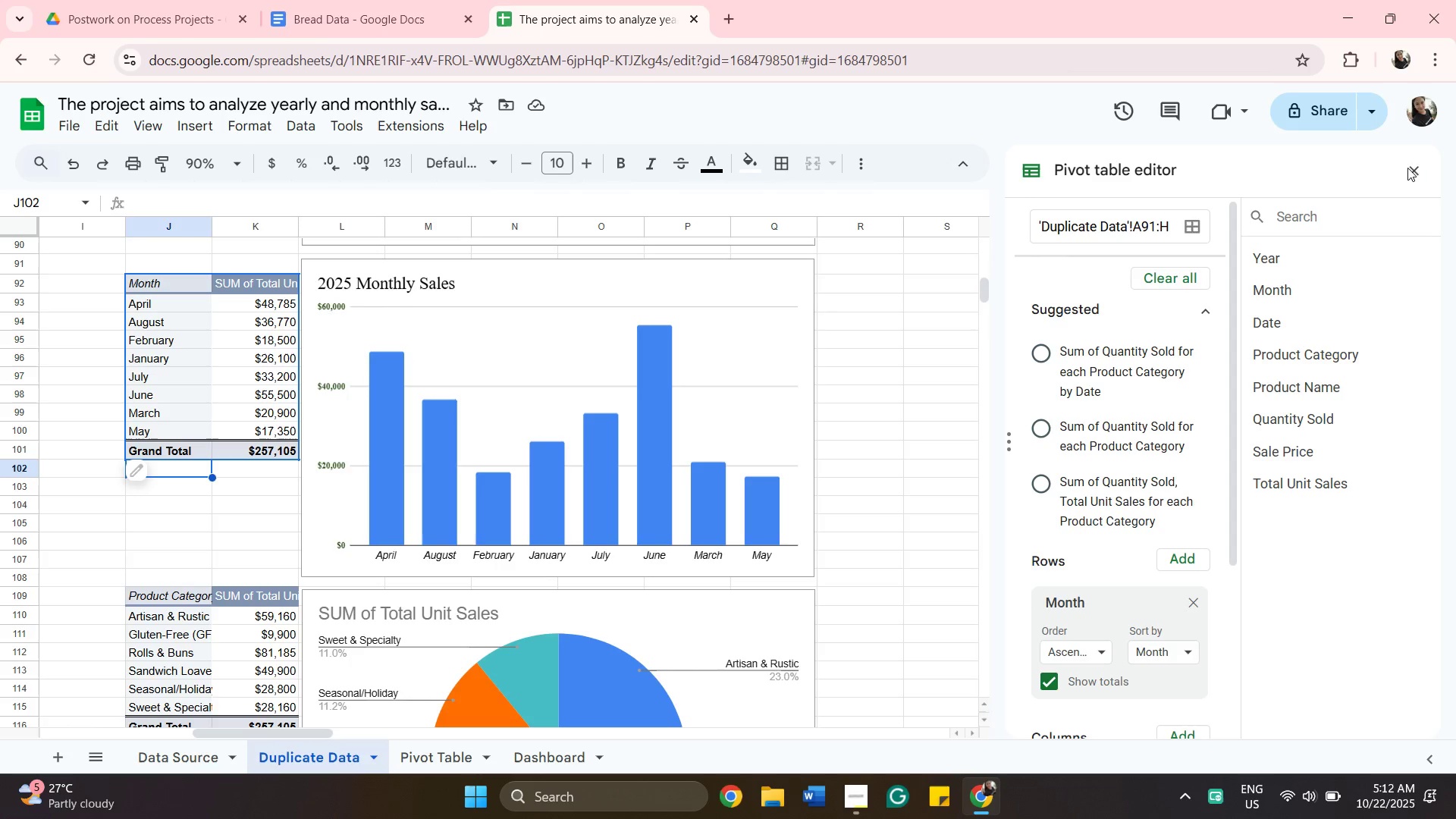 
left_click([1412, 165])
 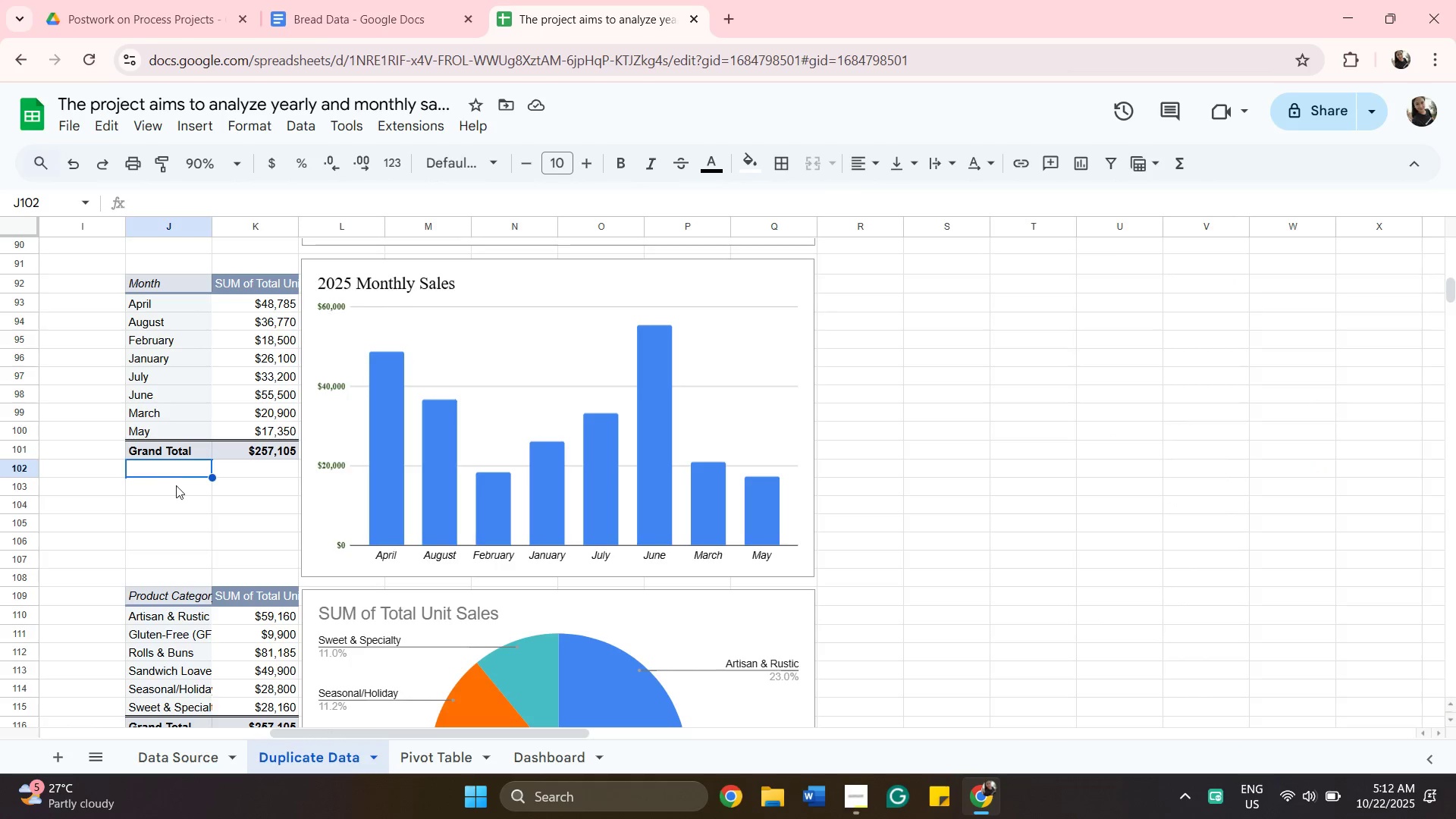 
left_click([118, 511])
 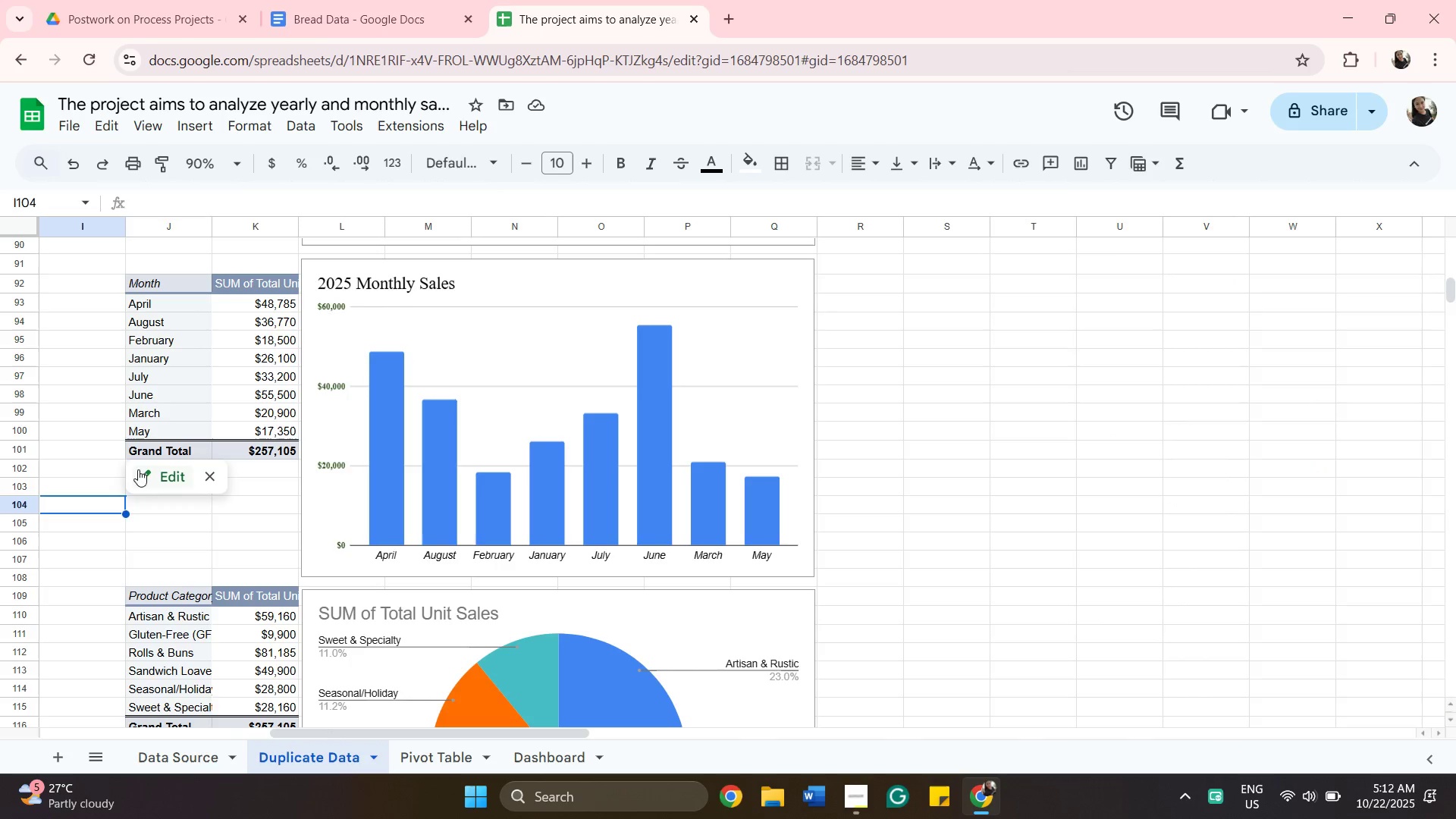 
left_click([142, 473])
 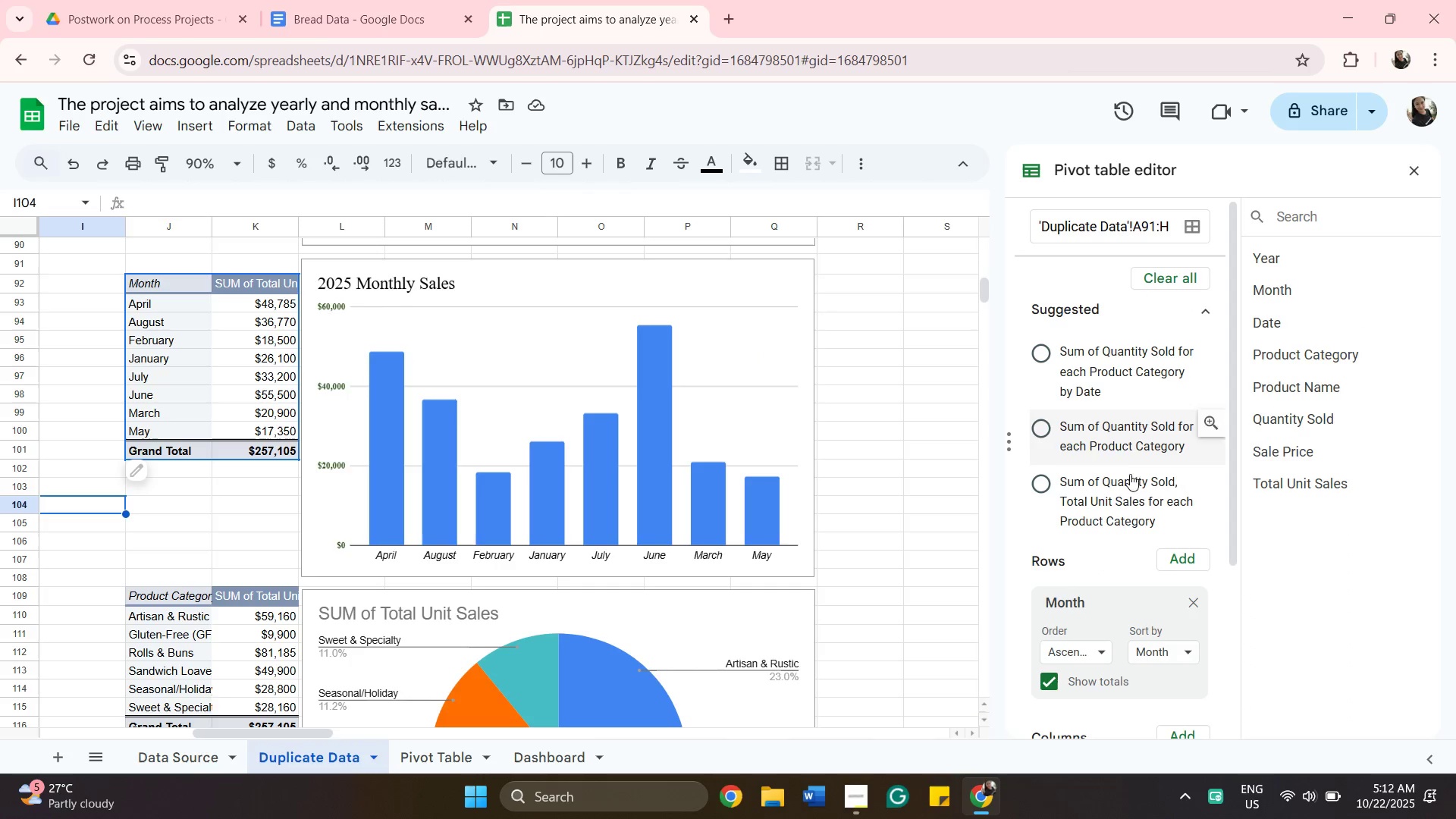 
mouse_move([1165, 666])
 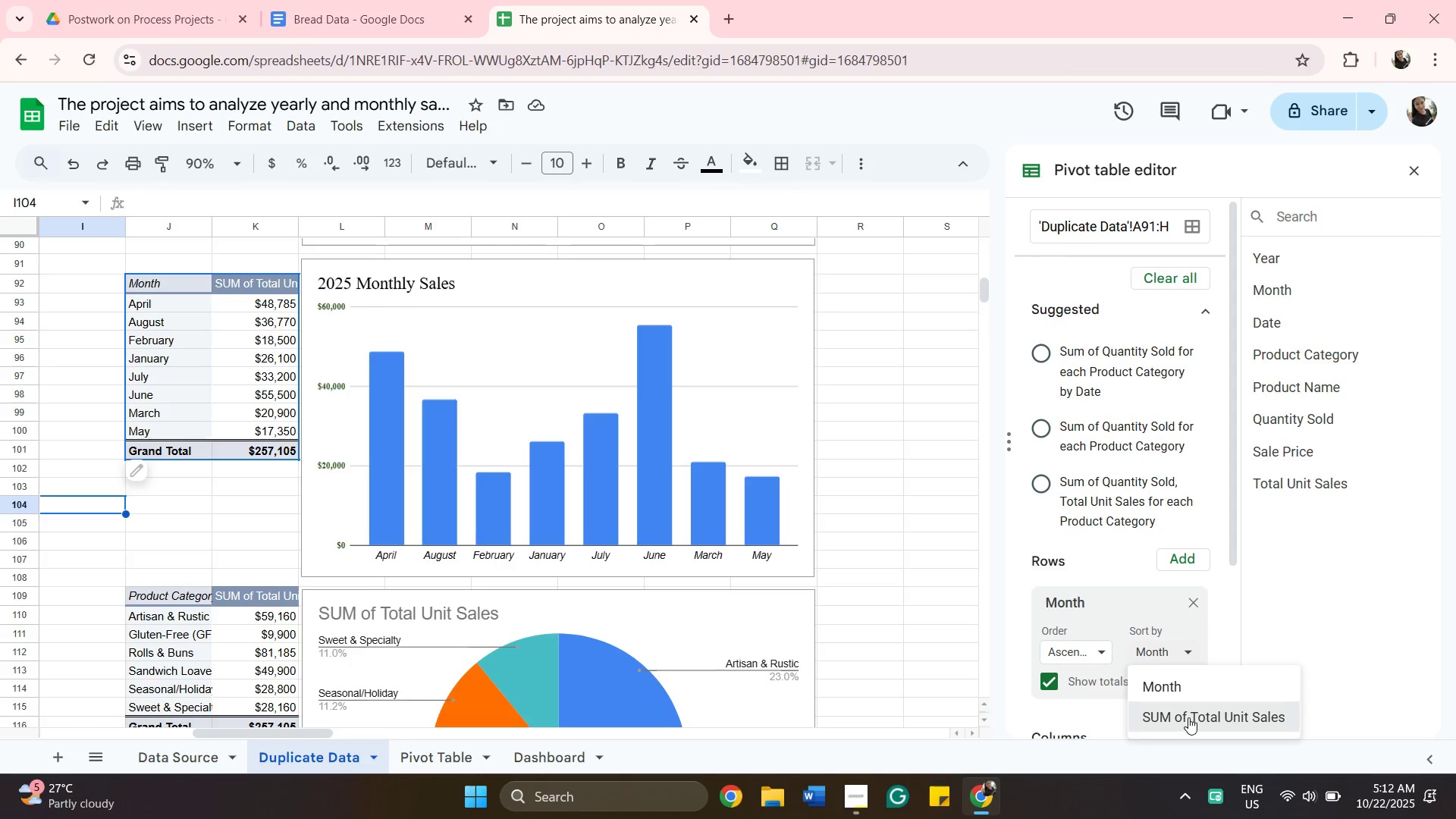 
left_click([1188, 717])
 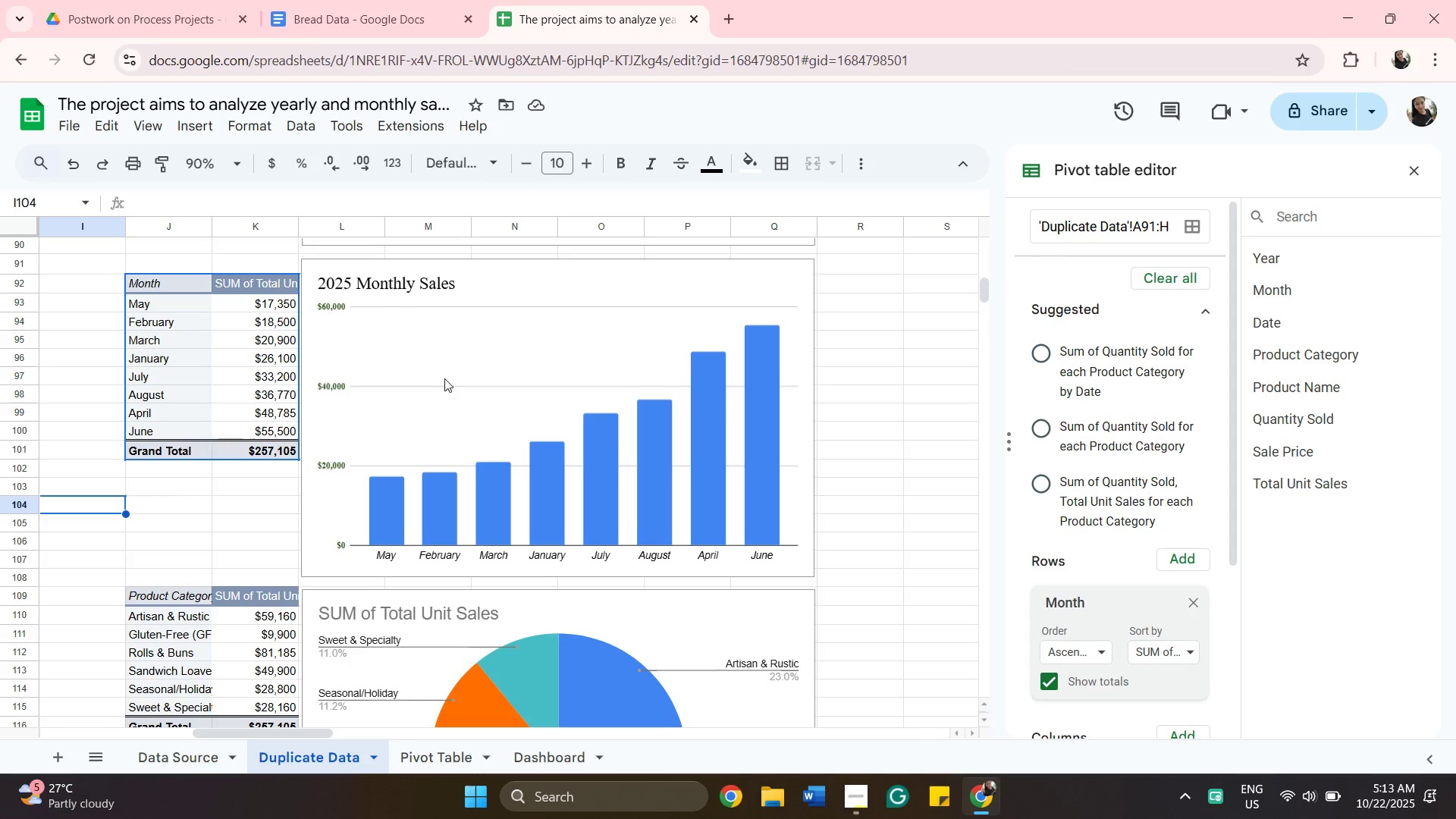 
wait(39.26)
 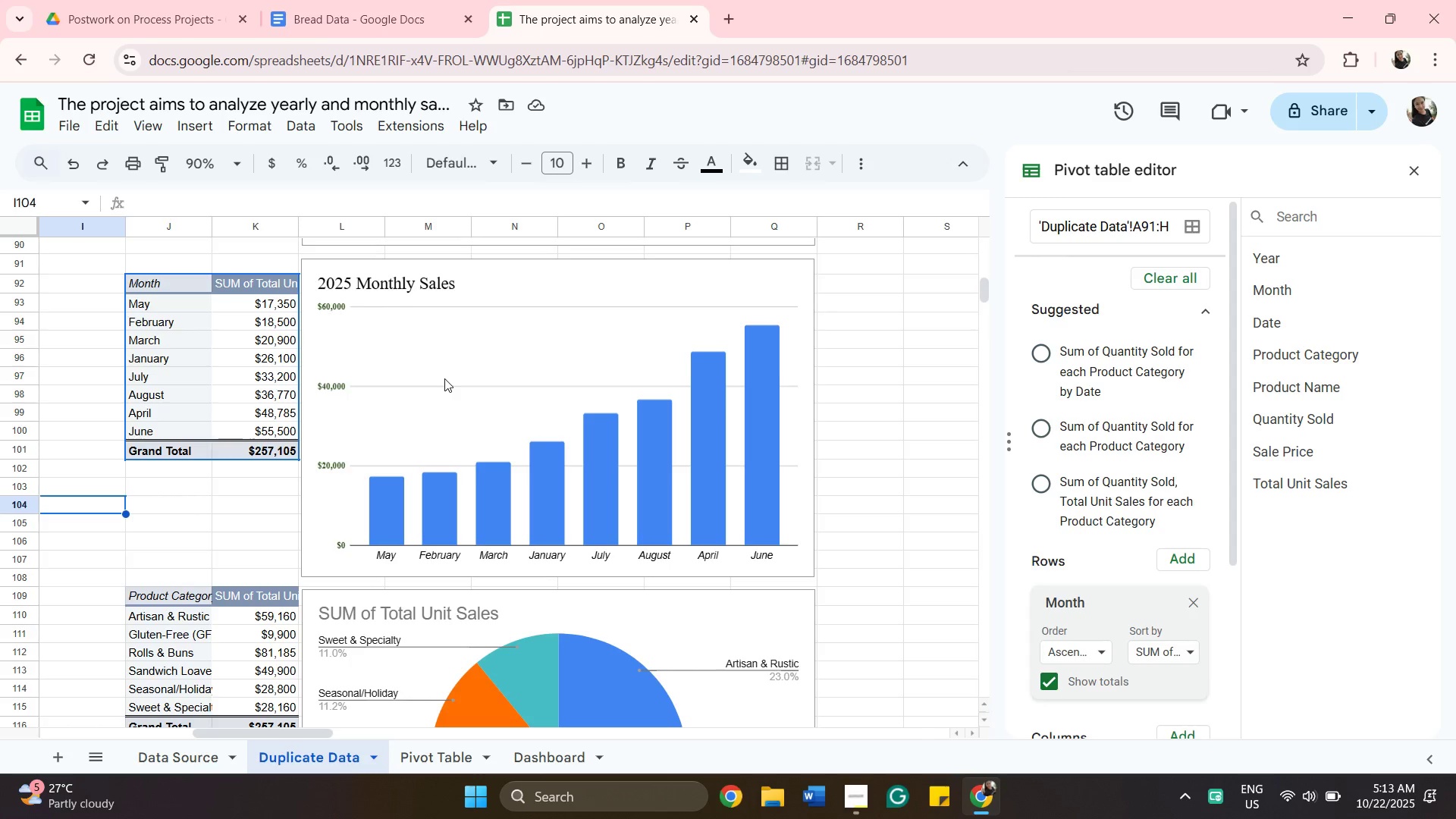 
left_click([386, 513])
 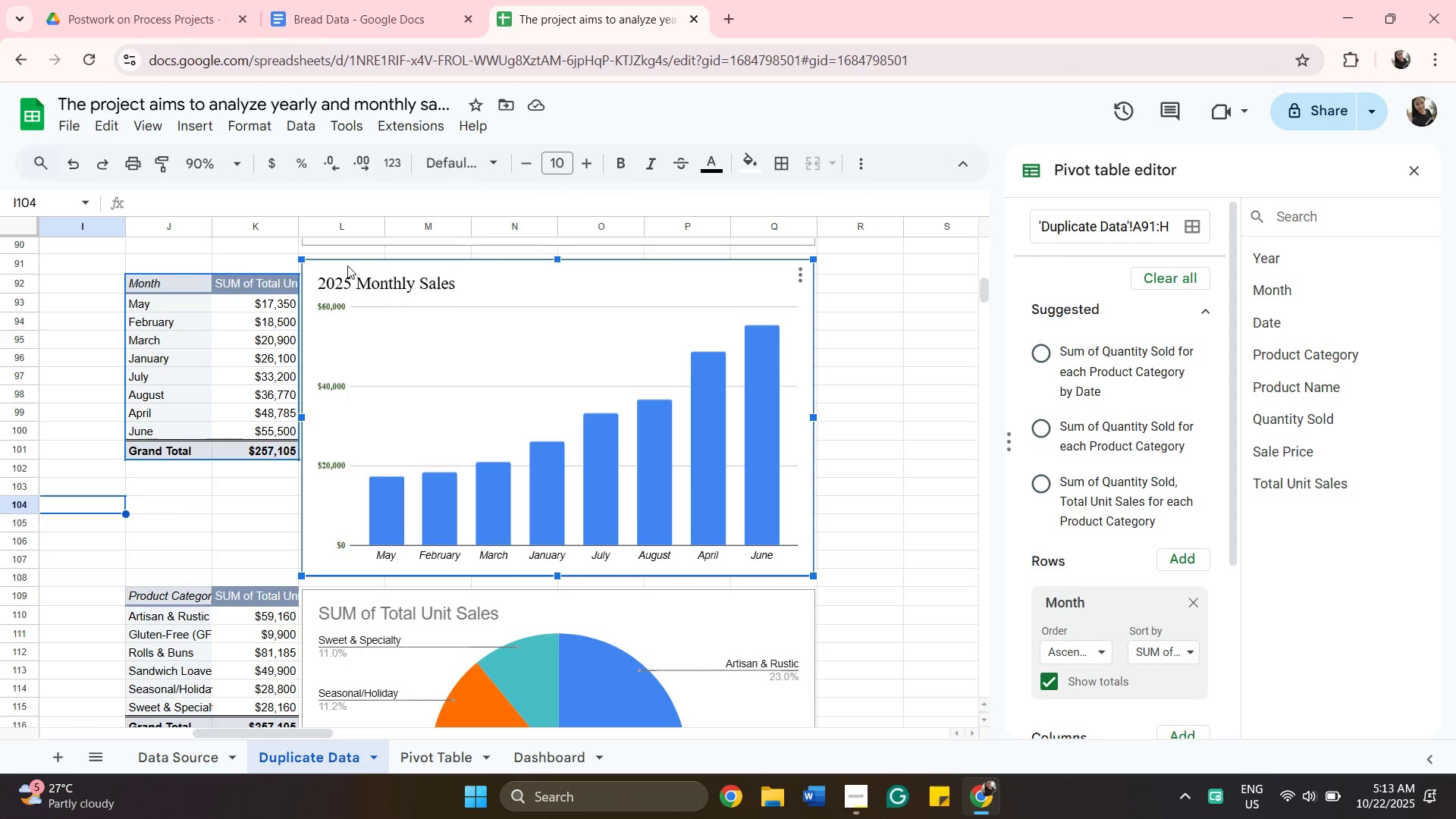 
left_click([240, 158])
 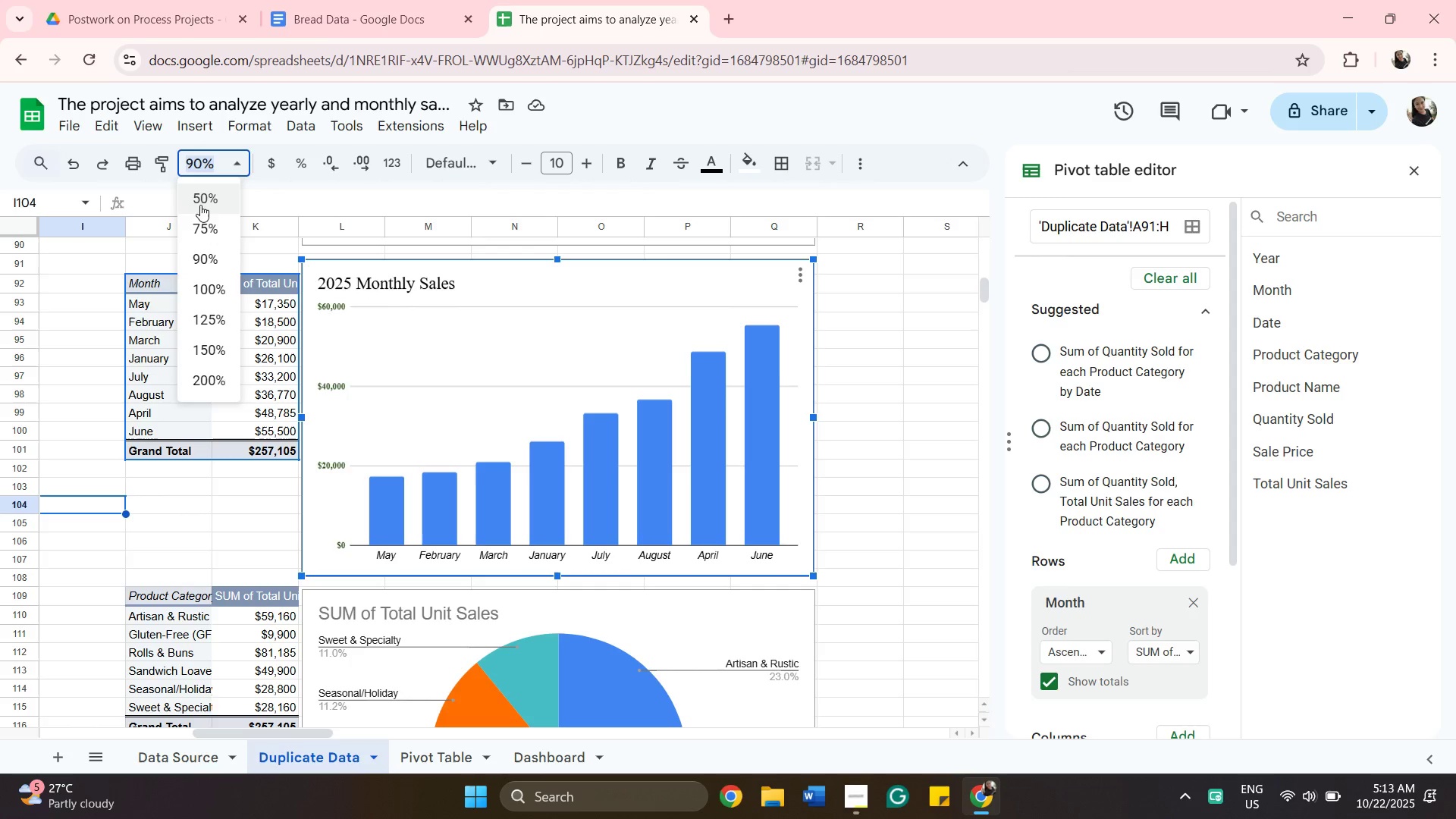 
left_click([199, 196])
 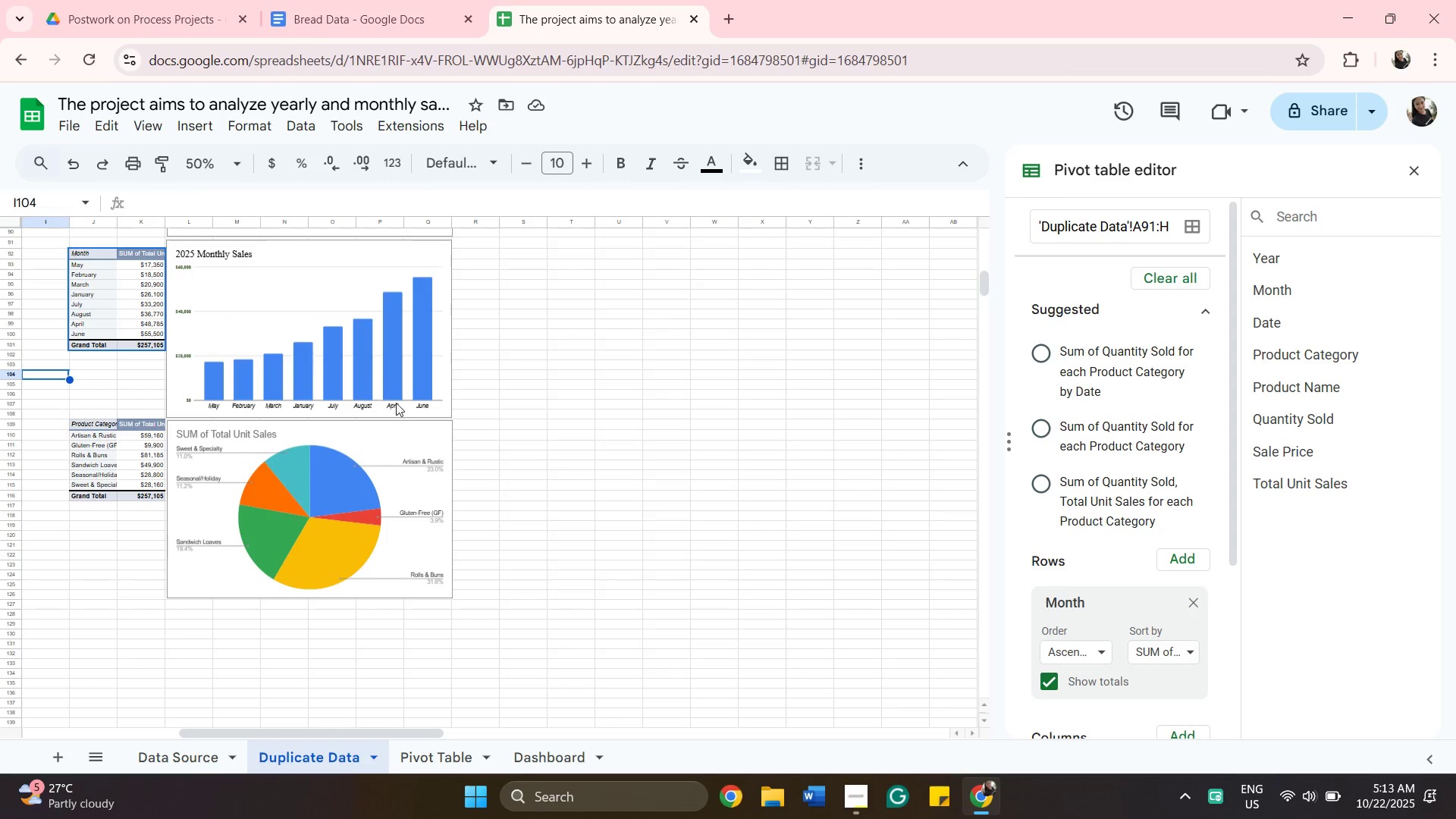 
scroll: coordinate [438, 447], scroll_direction: up, amount: 15.0
 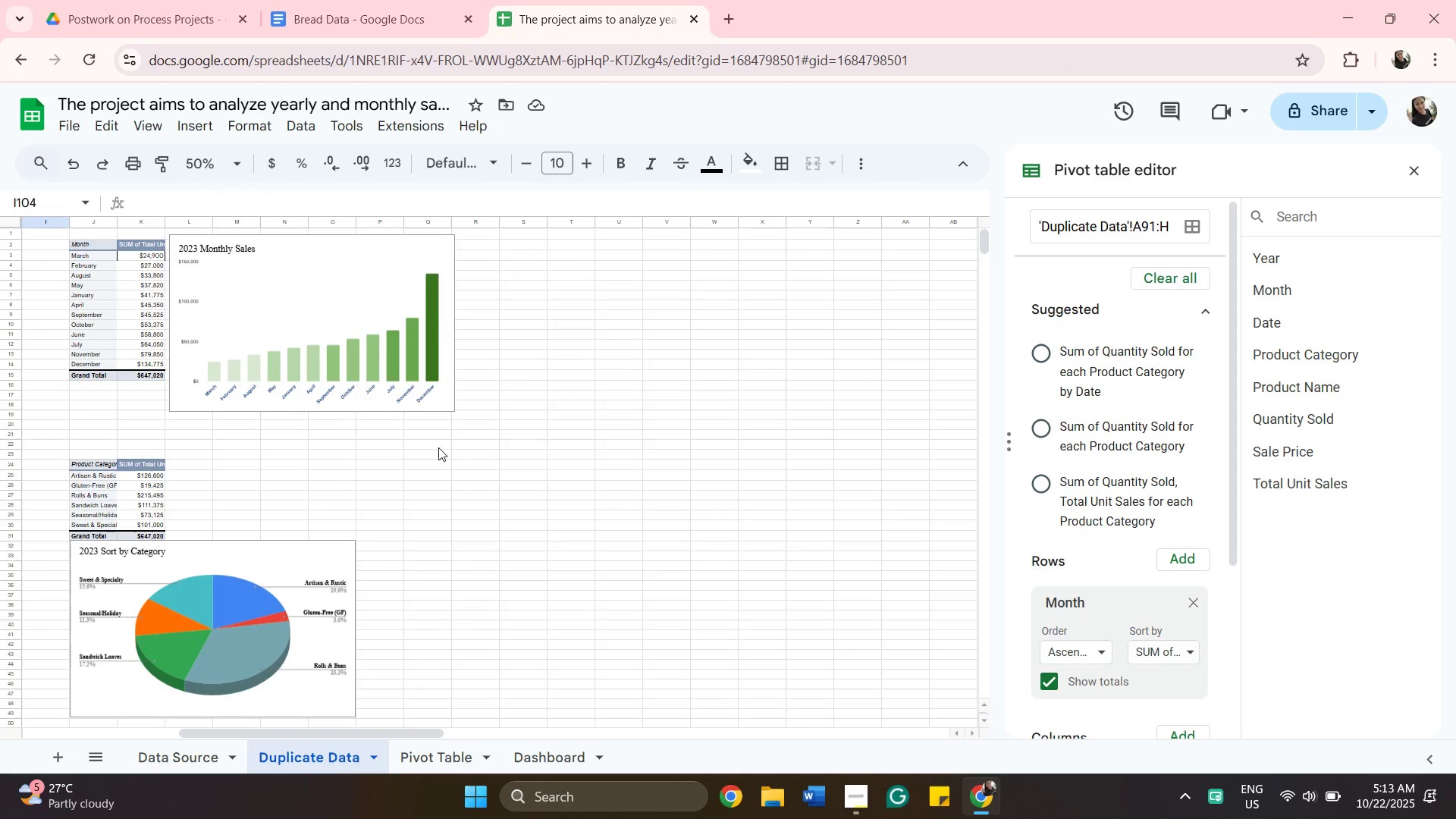 
left_click_drag(start_coordinate=[393, 733], to_coordinate=[262, 749])
 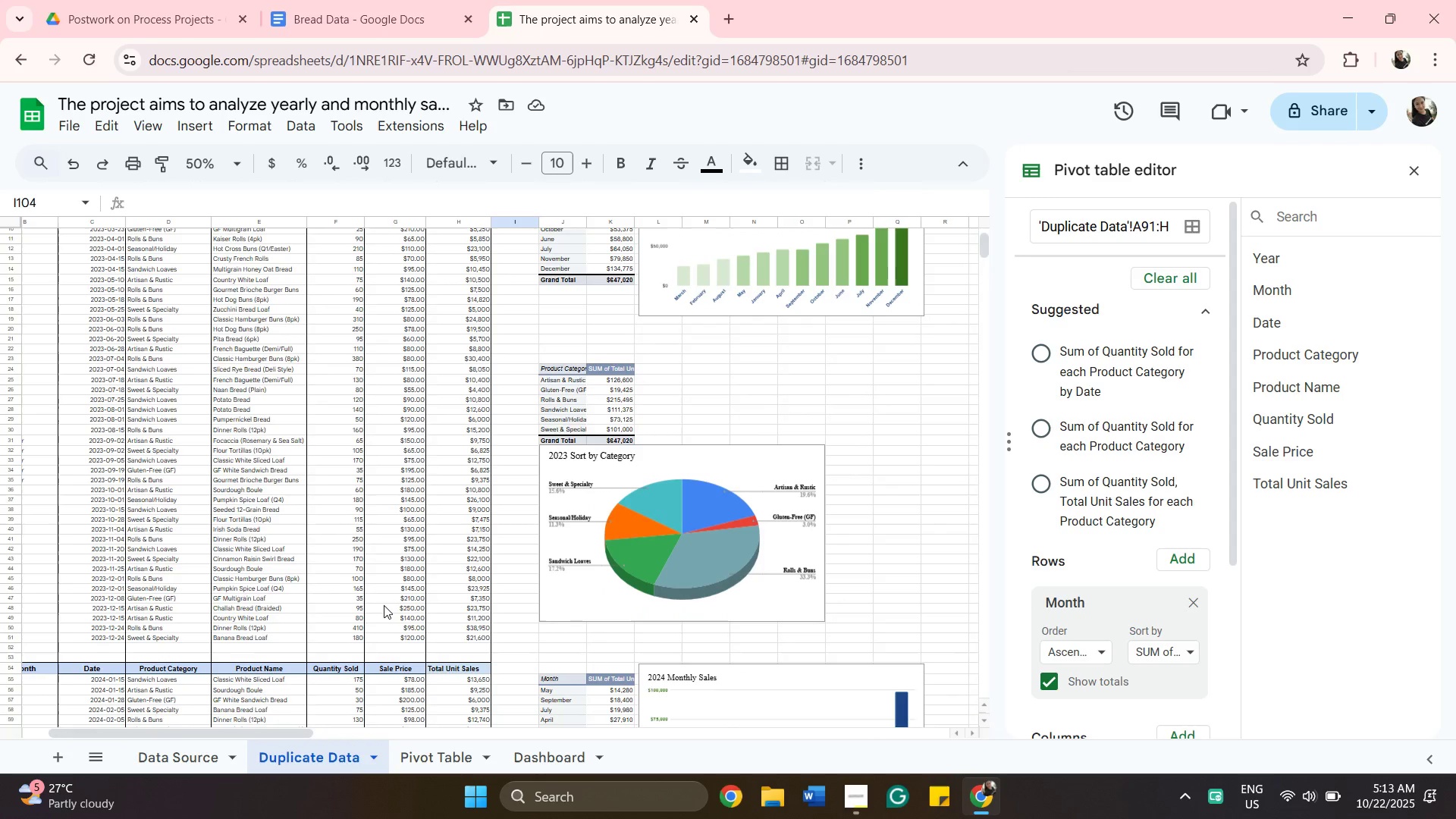 
scroll: coordinate [384, 605], scroll_direction: down, amount: 4.0
 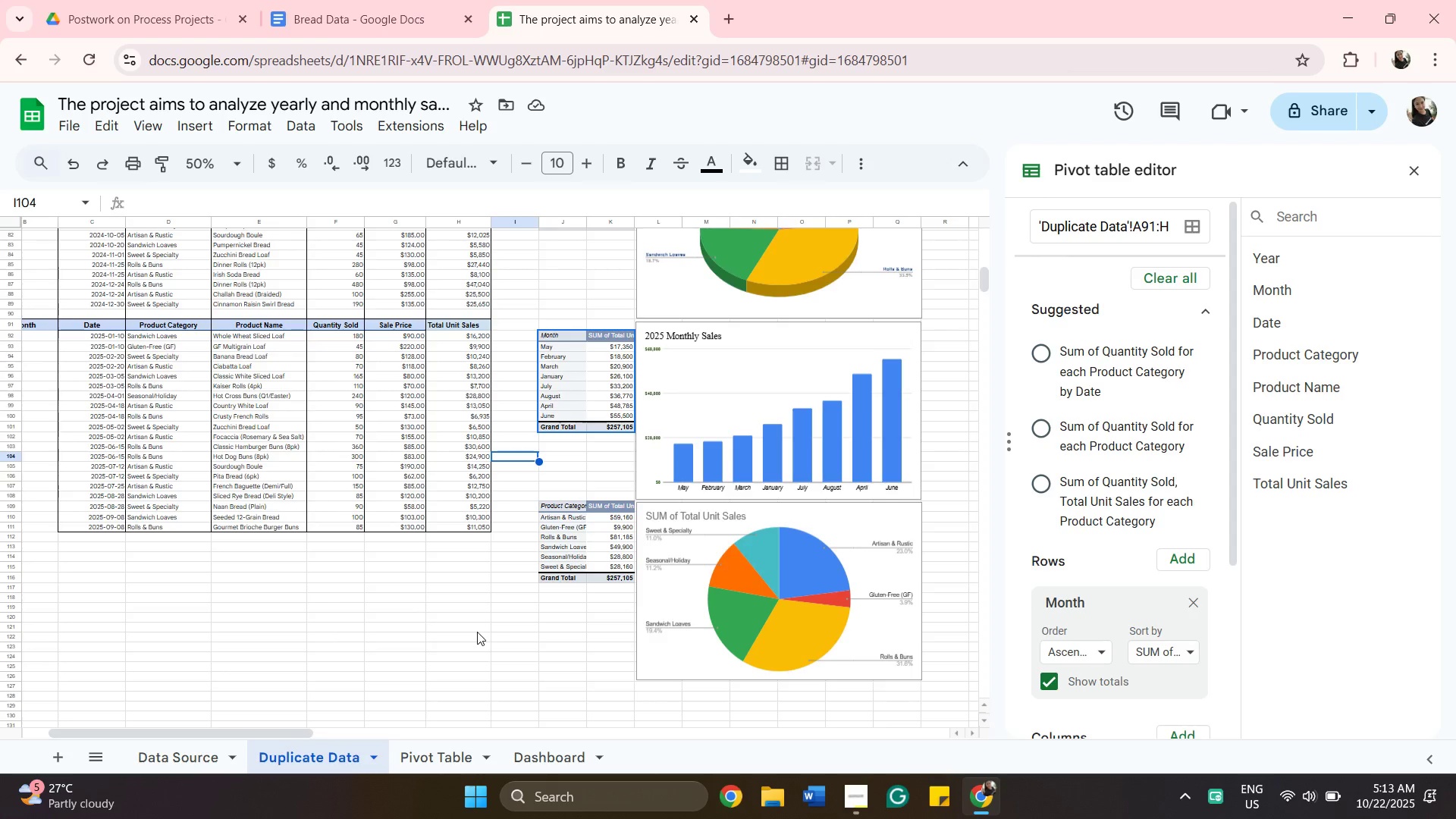 
scroll: coordinate [529, 636], scroll_direction: up, amount: 4.0
 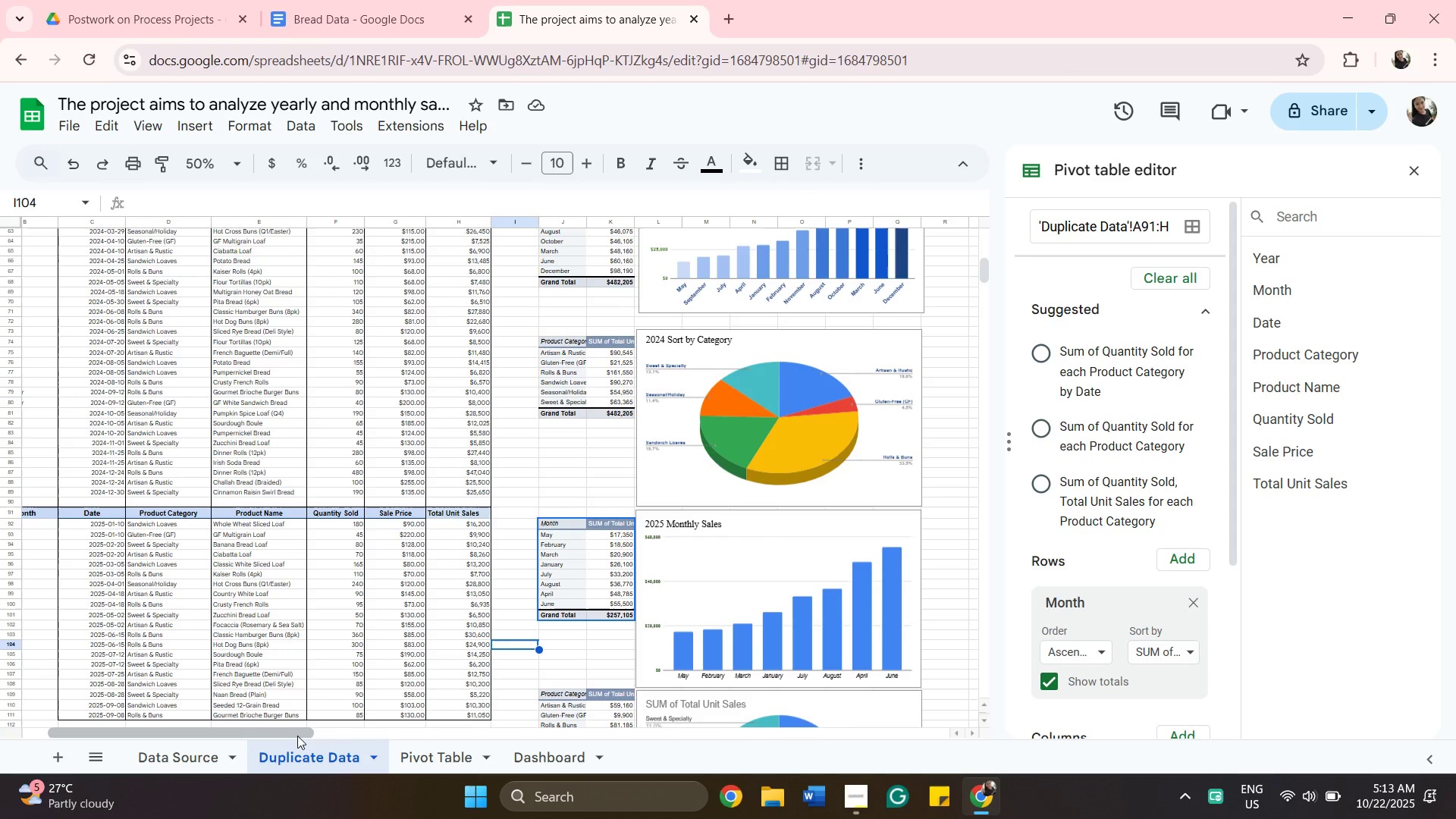 
left_click_drag(start_coordinate=[297, 736], to_coordinate=[337, 733])
 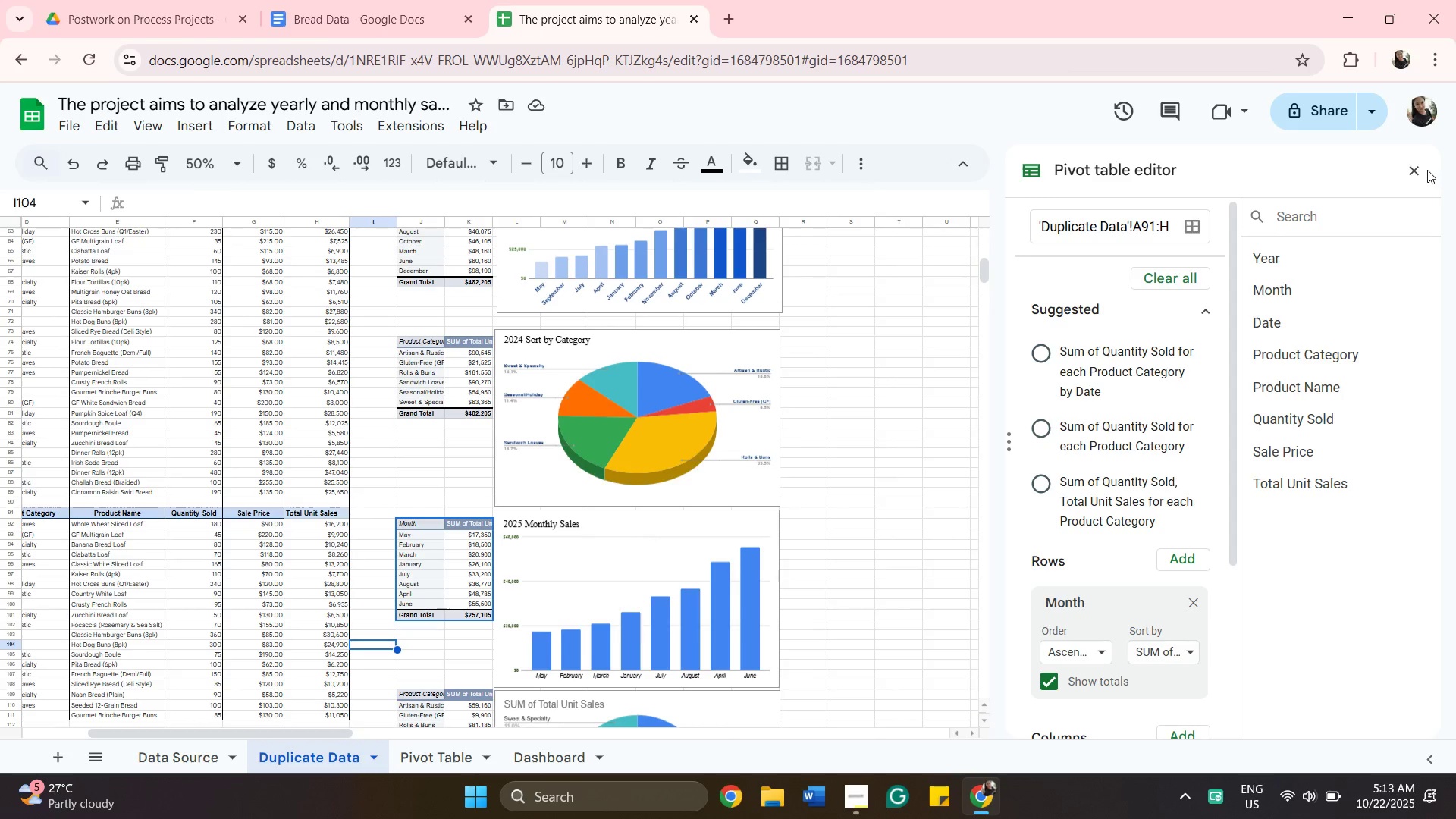 
left_click([1423, 170])
 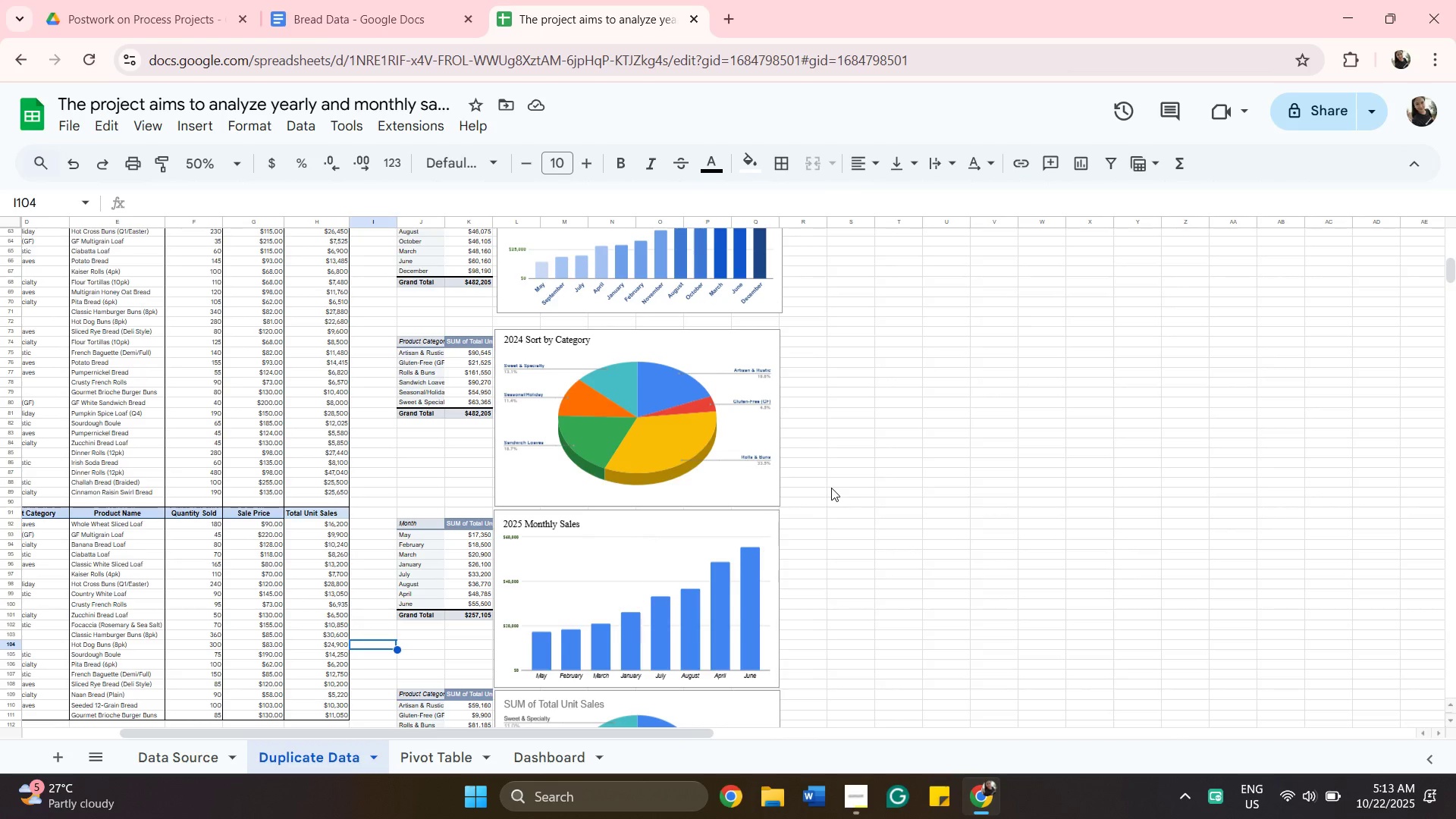 
scroll: coordinate [831, 488], scroll_direction: up, amount: 1.0
 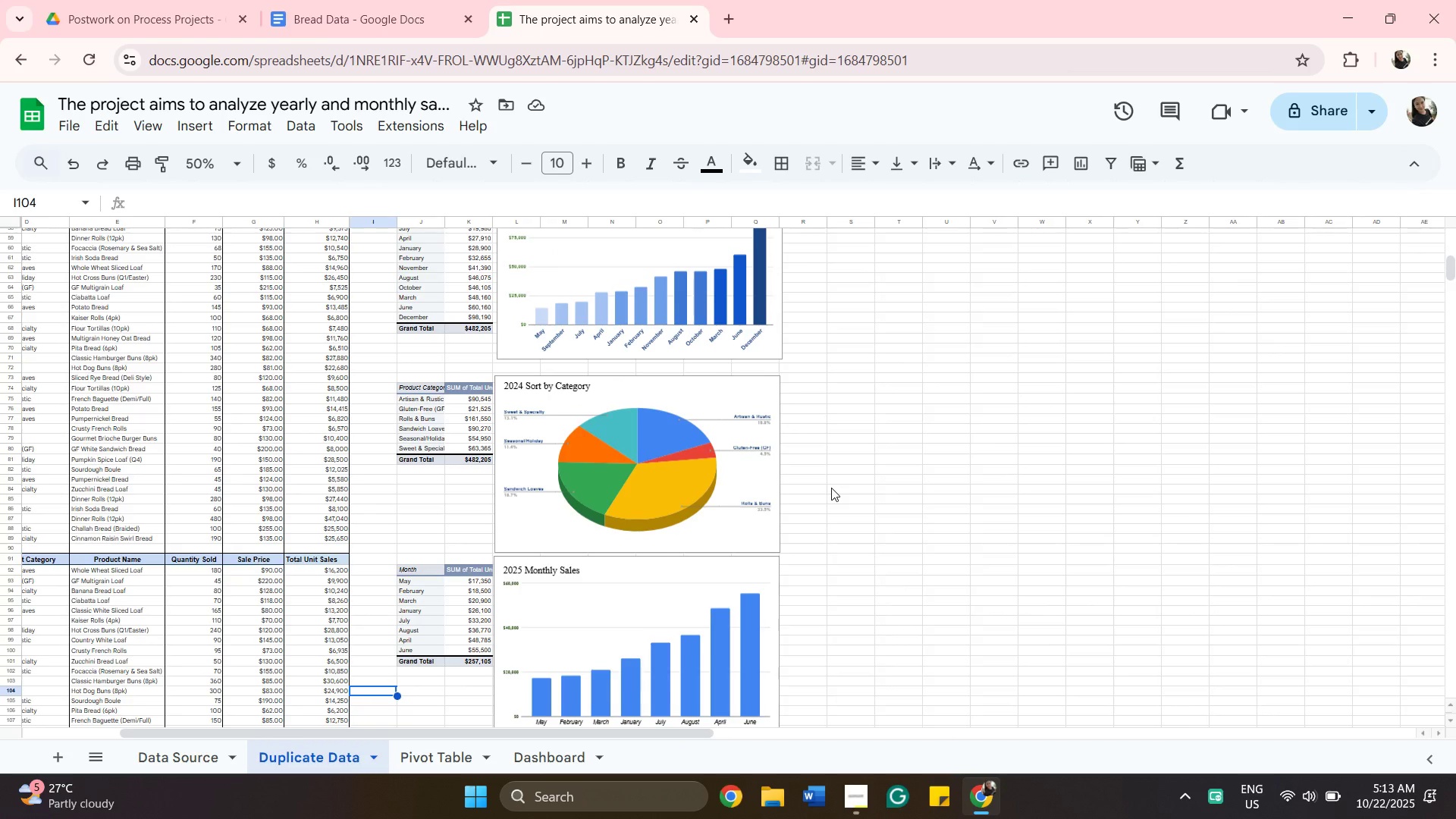 
scroll: coordinate [831, 488], scroll_direction: down, amount: 2.0
 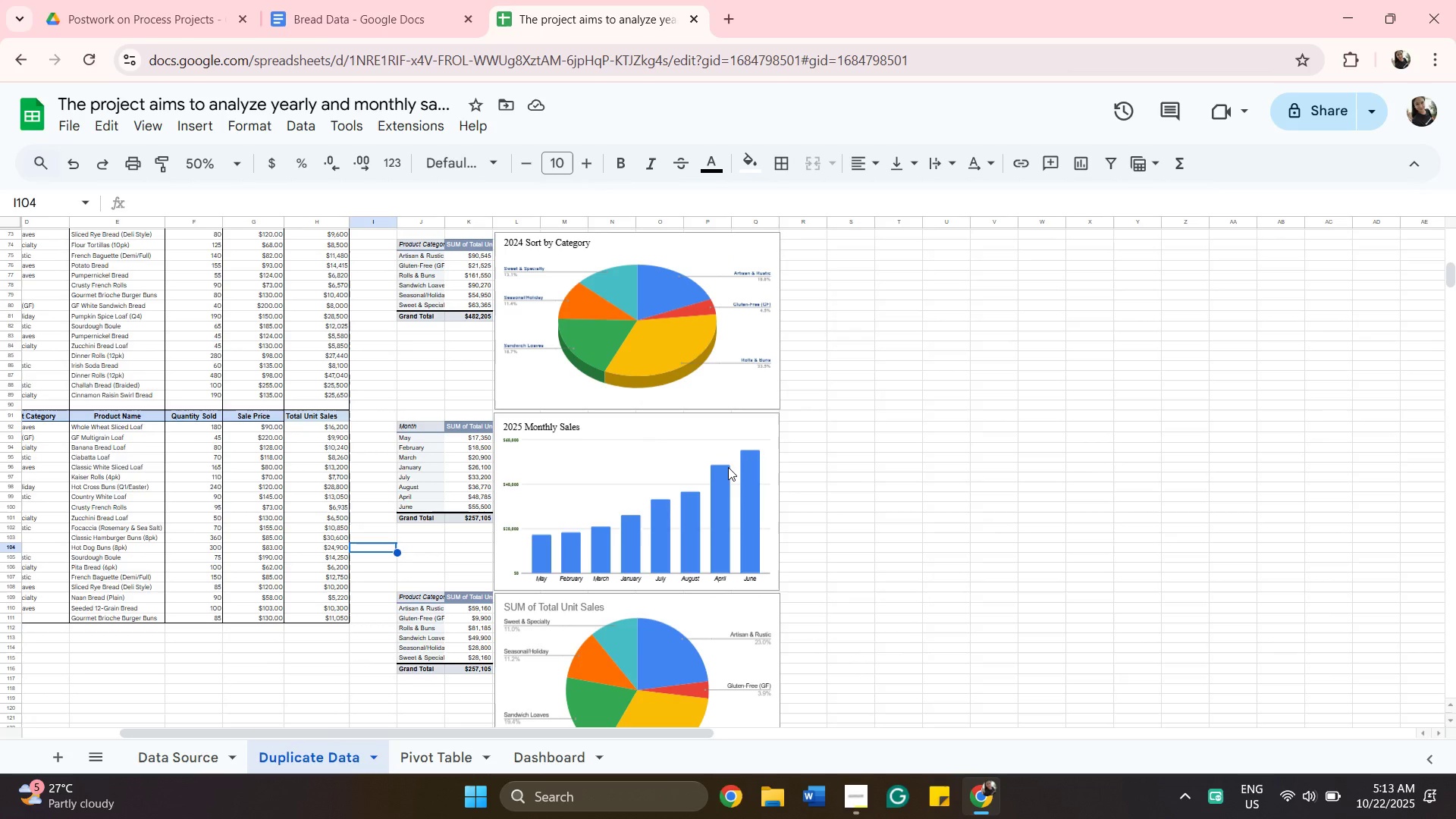 
wait(8.45)
 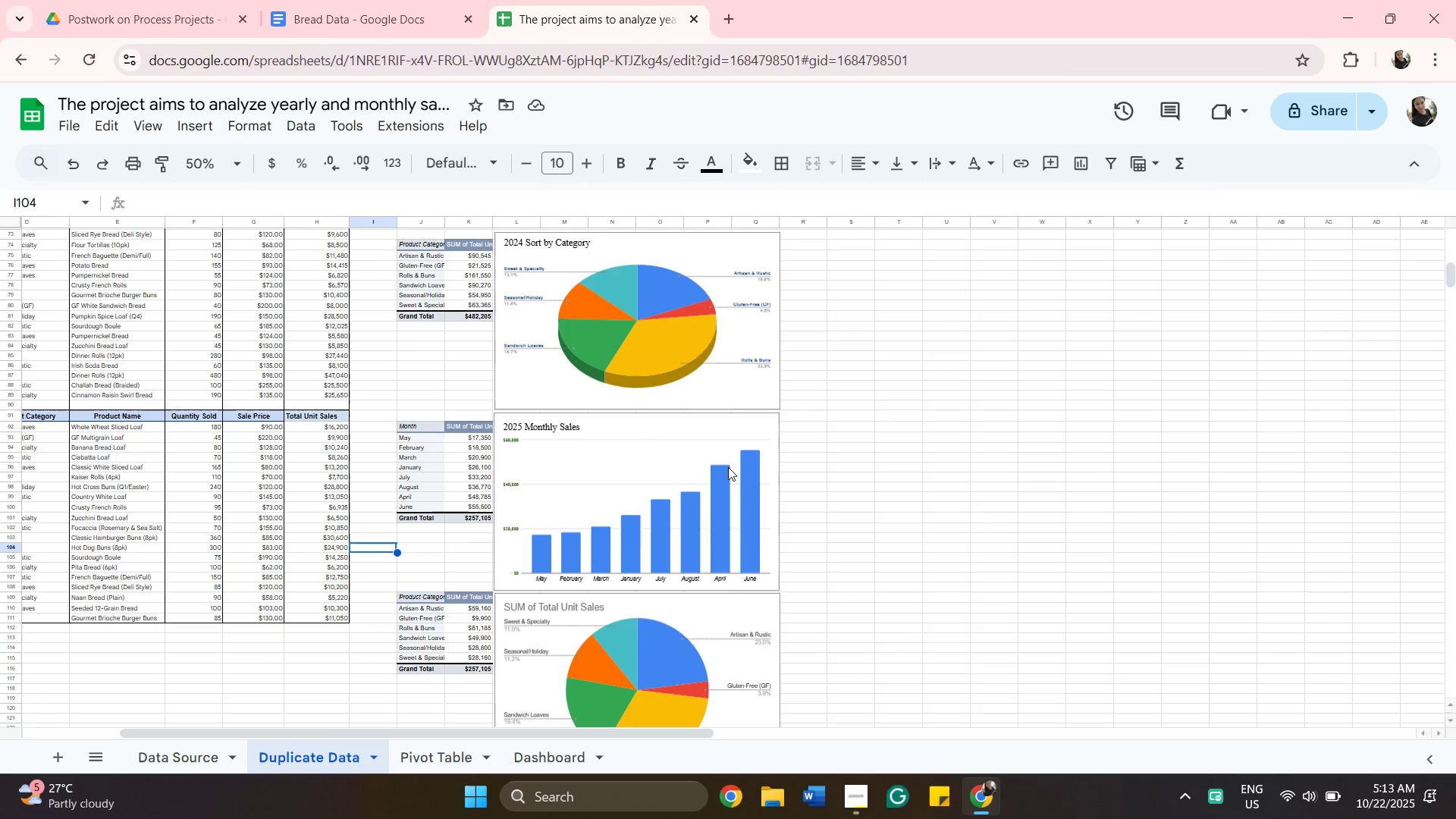 
left_click([211, 177])
 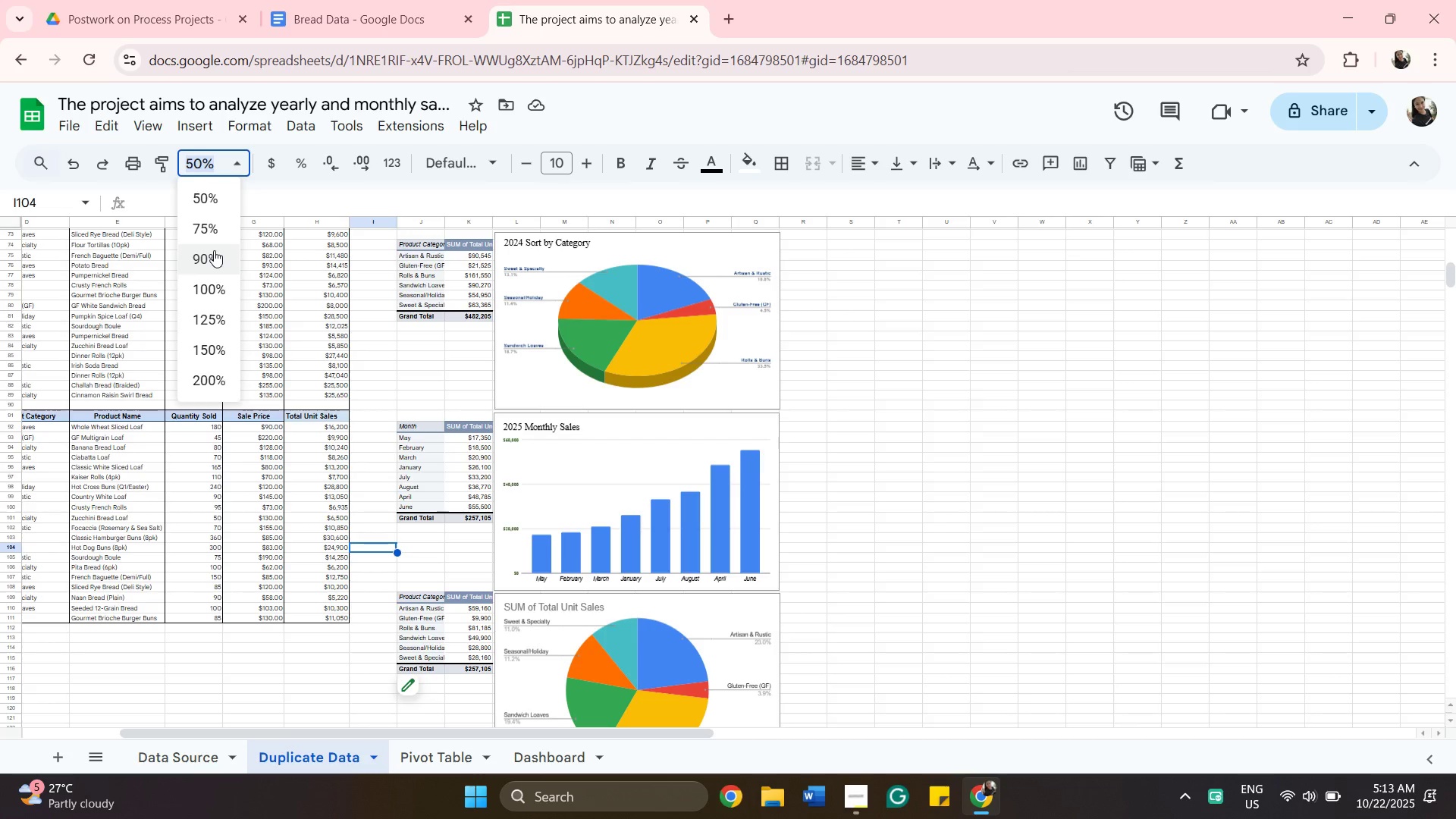 
left_click([214, 250])
 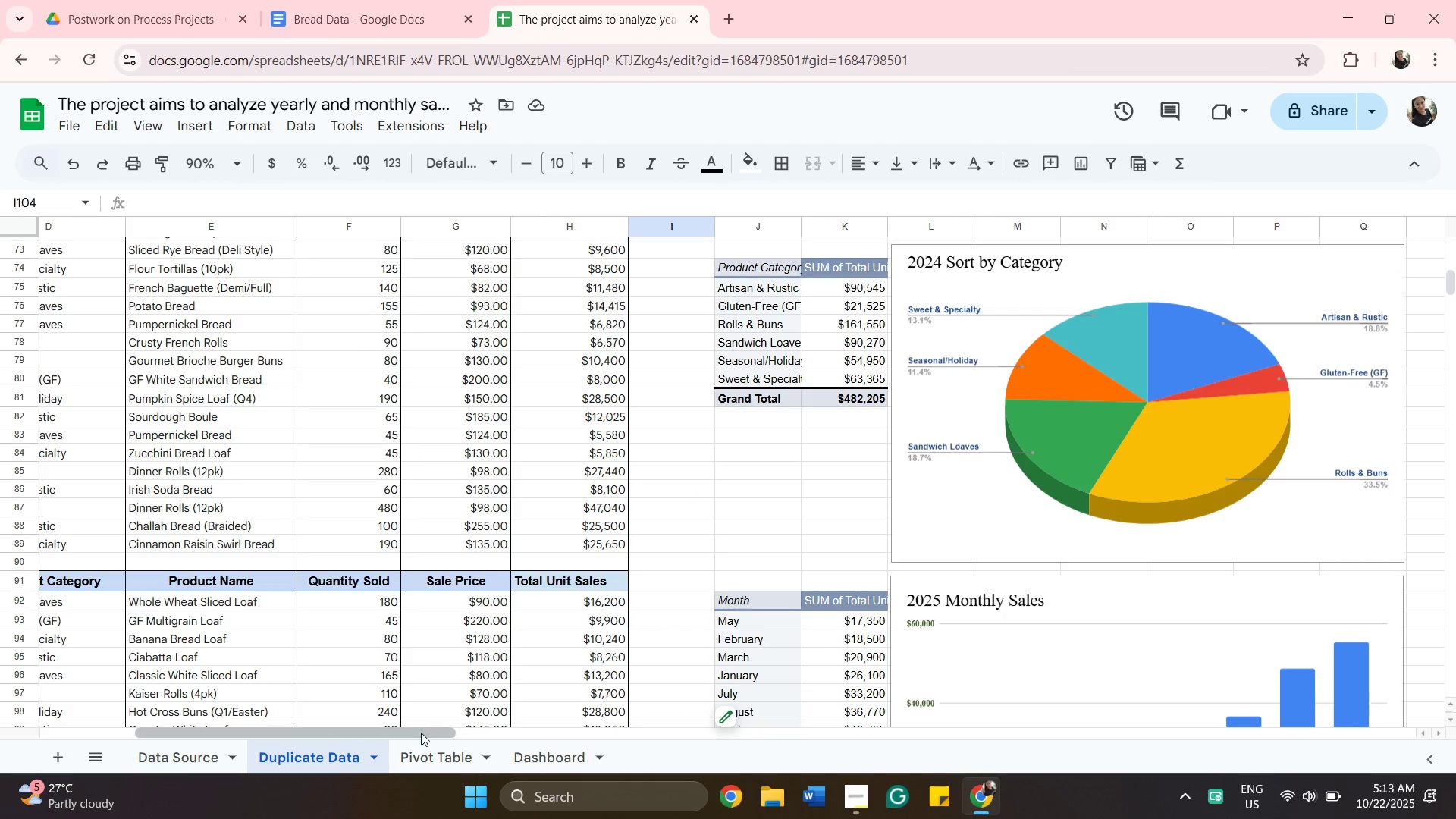 
left_click_drag(start_coordinate=[421, 733], to_coordinate=[497, 750])
 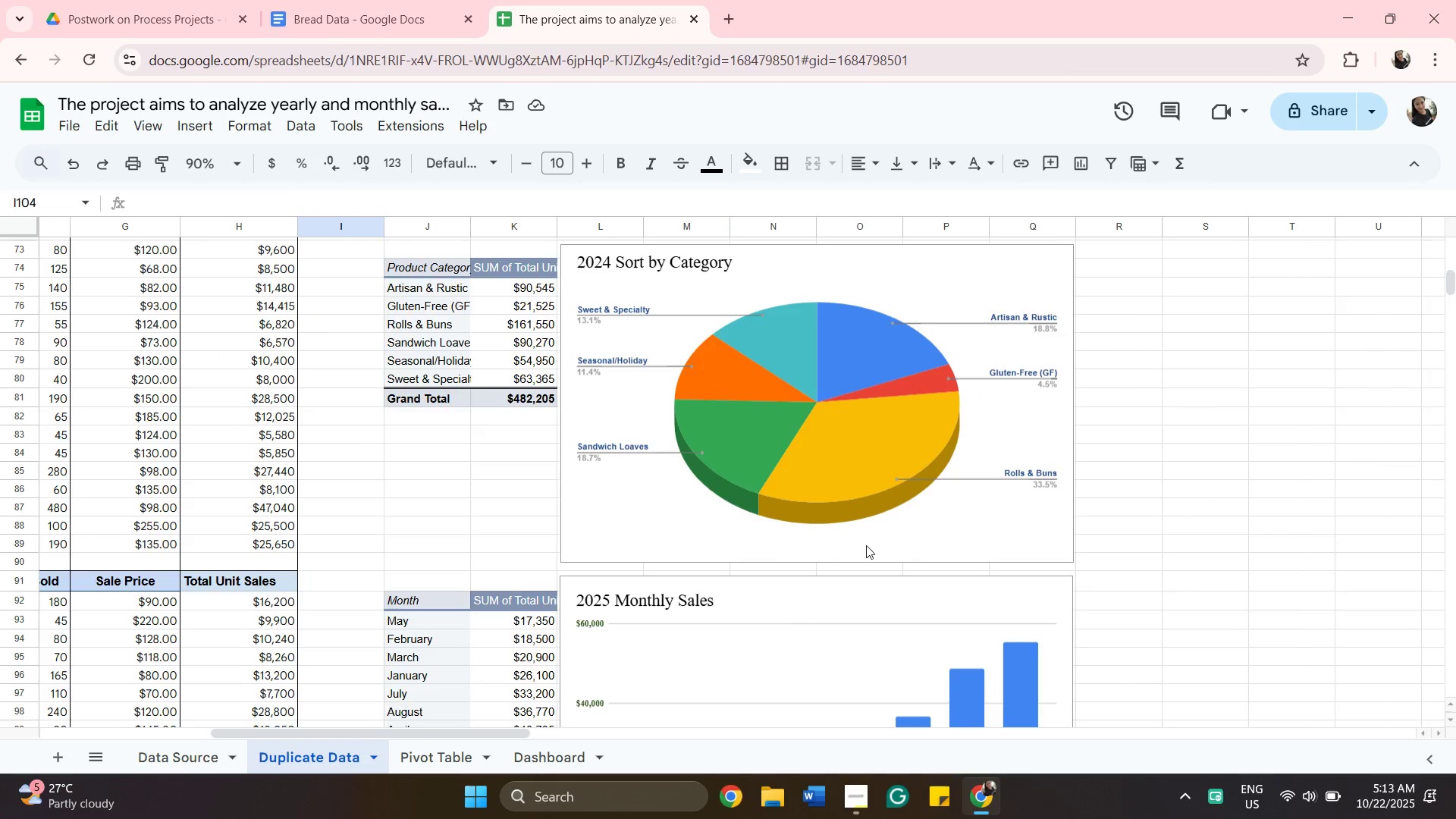 
scroll: coordinate [866, 545], scroll_direction: down, amount: 1.0
 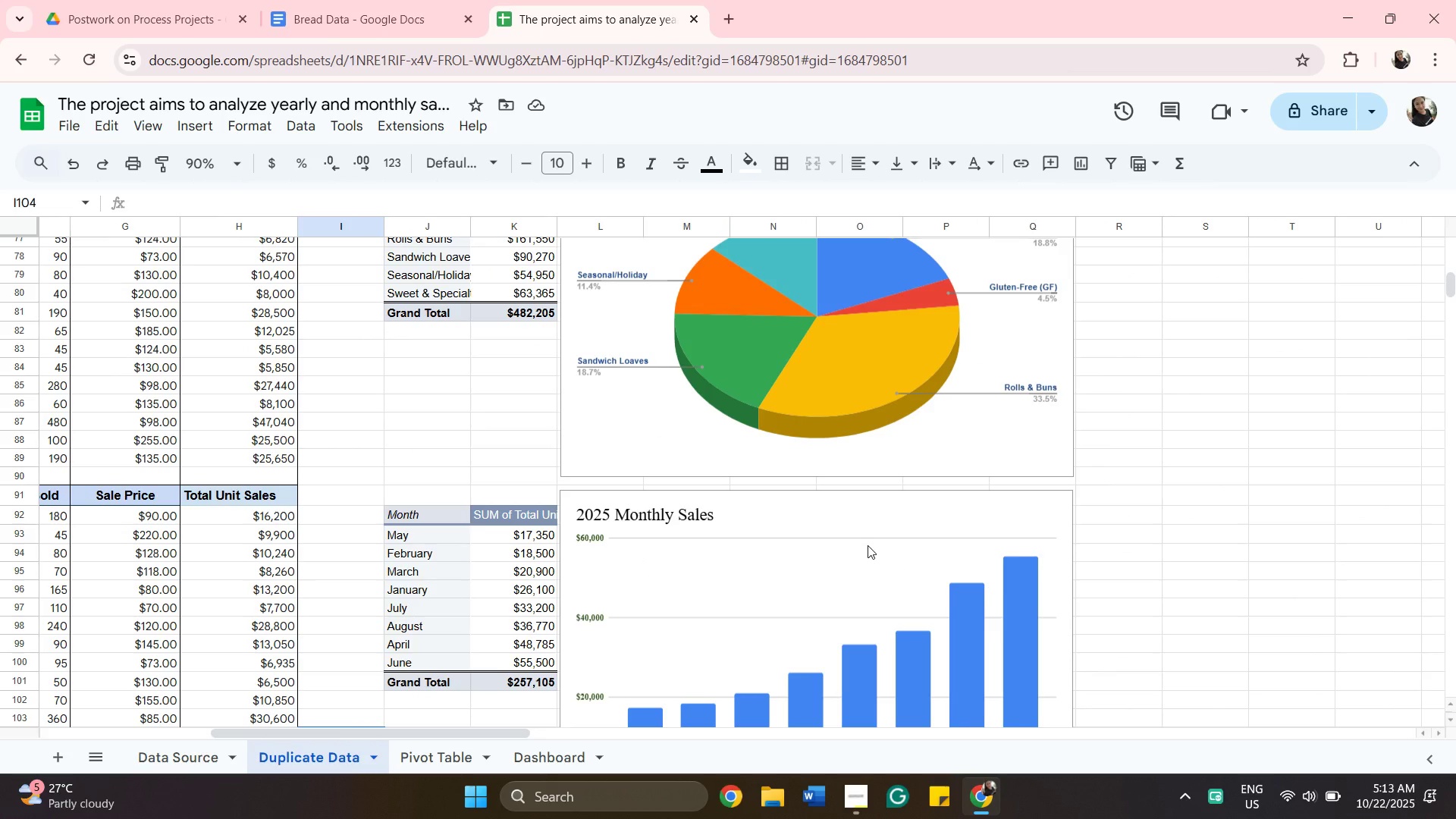 
wait(6.52)
 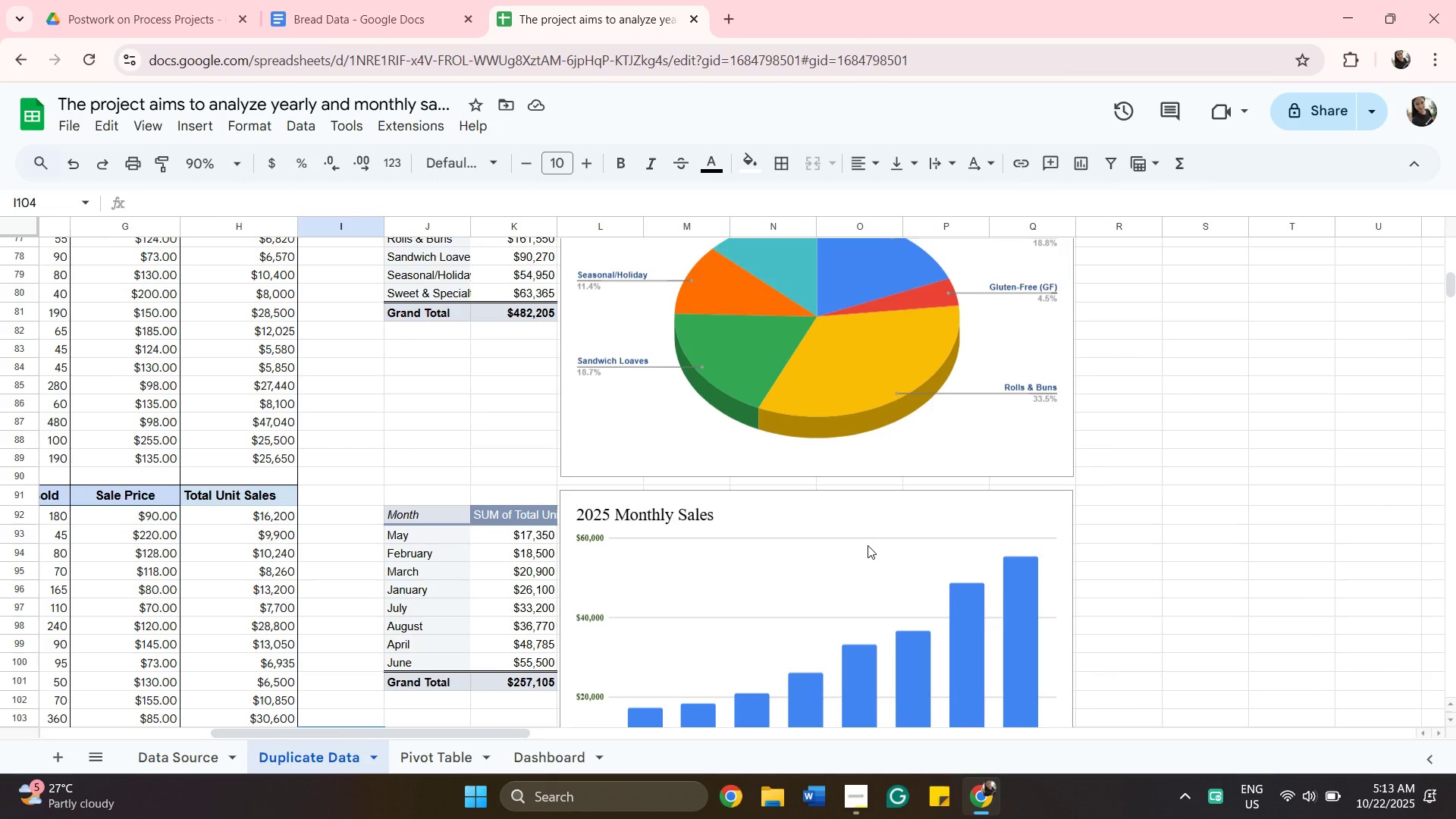 
scroll: coordinate [868, 542], scroll_direction: up, amount: 1.0
 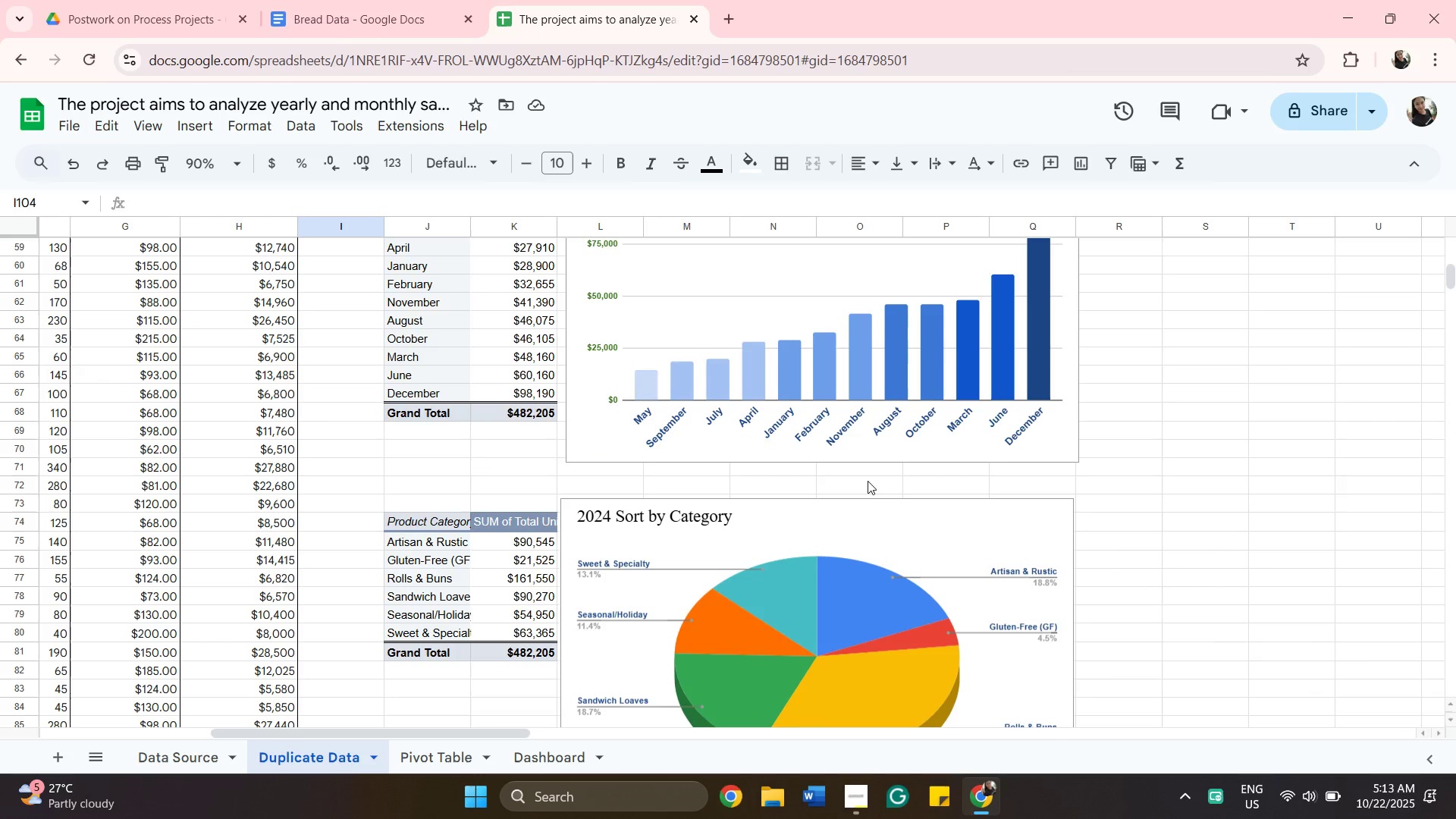 
scroll: coordinate [693, 475], scroll_direction: down, amount: 6.0
 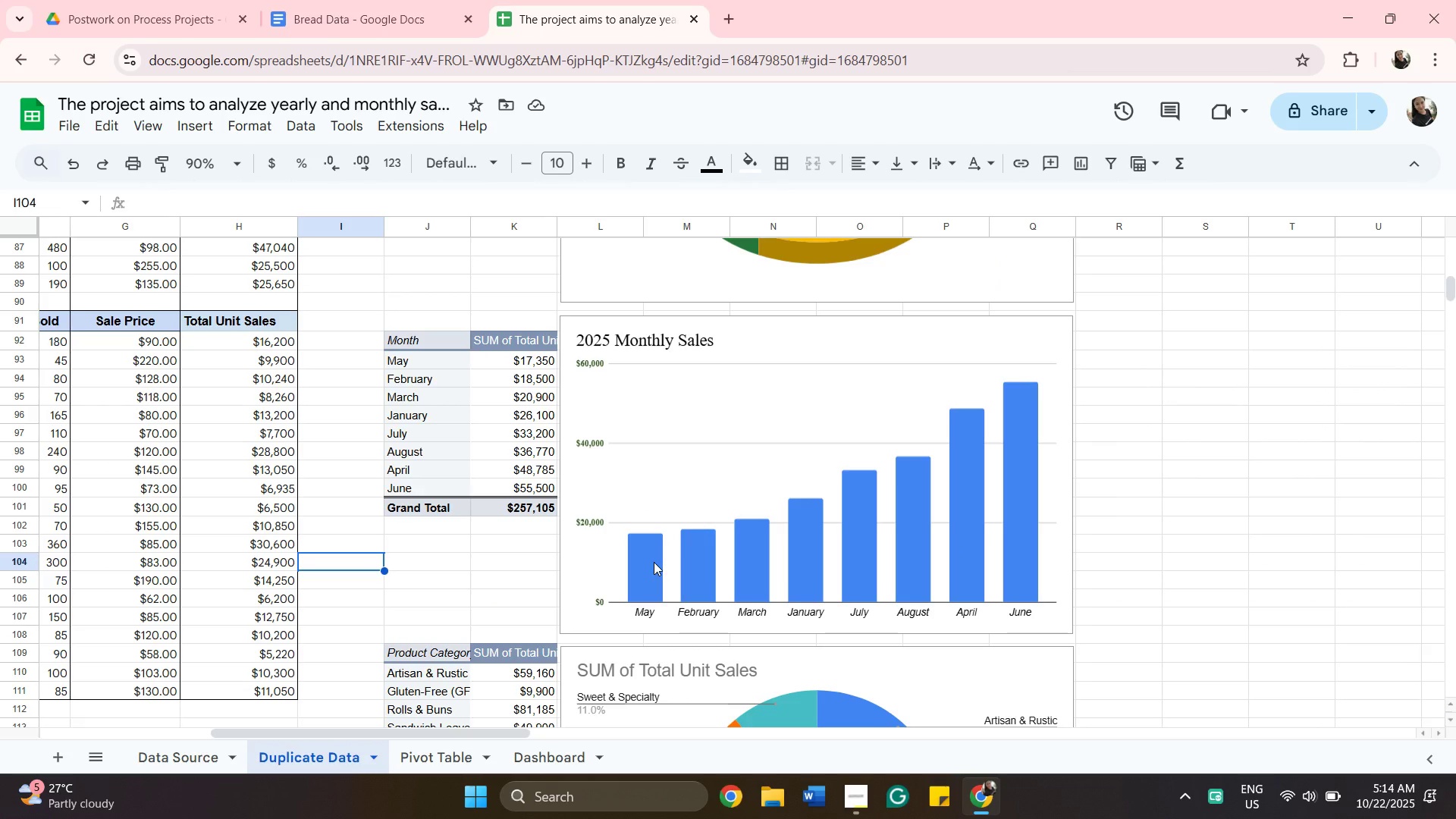 
left_click([654, 562])
 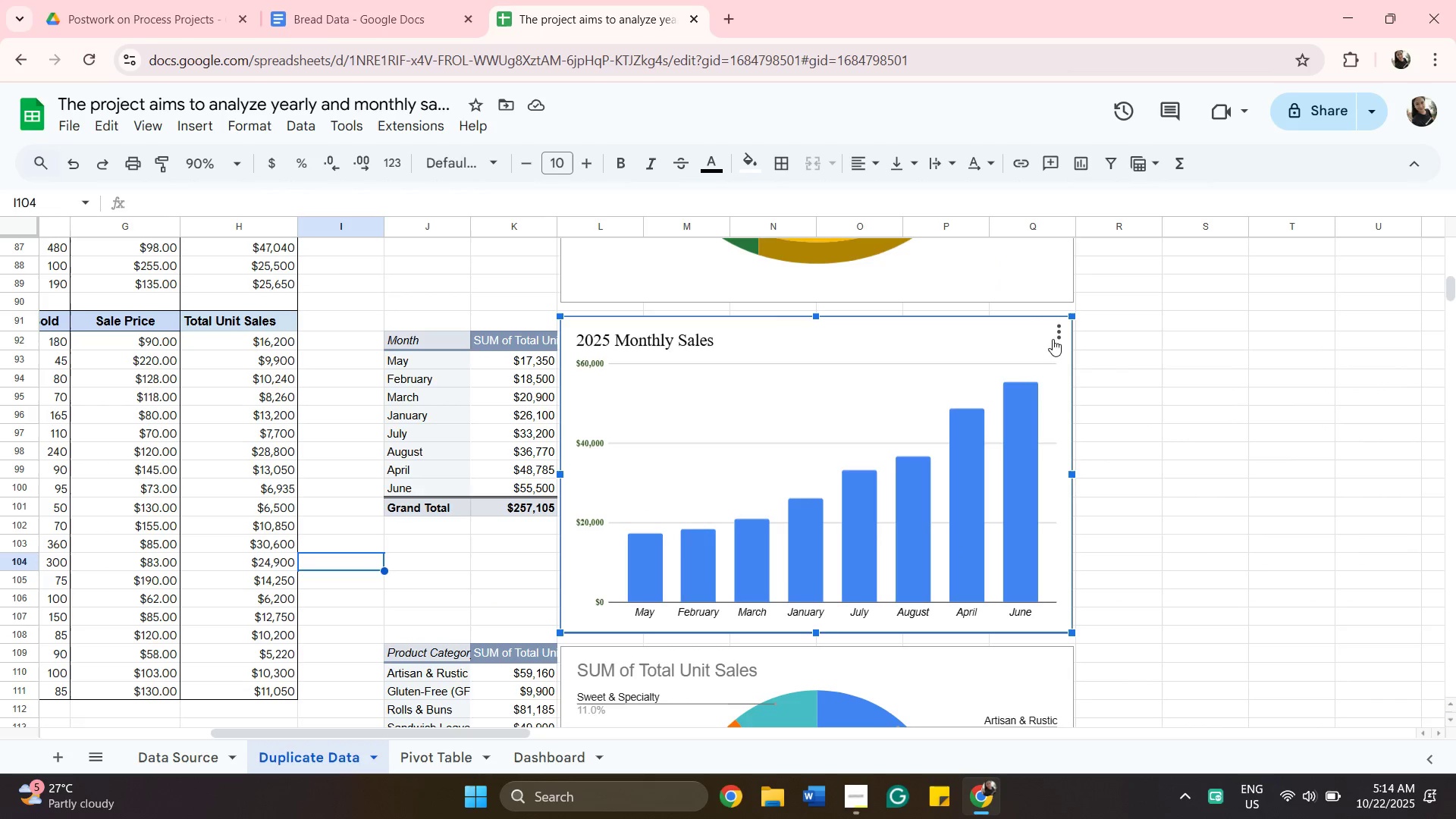 
double_click([1017, 440])
 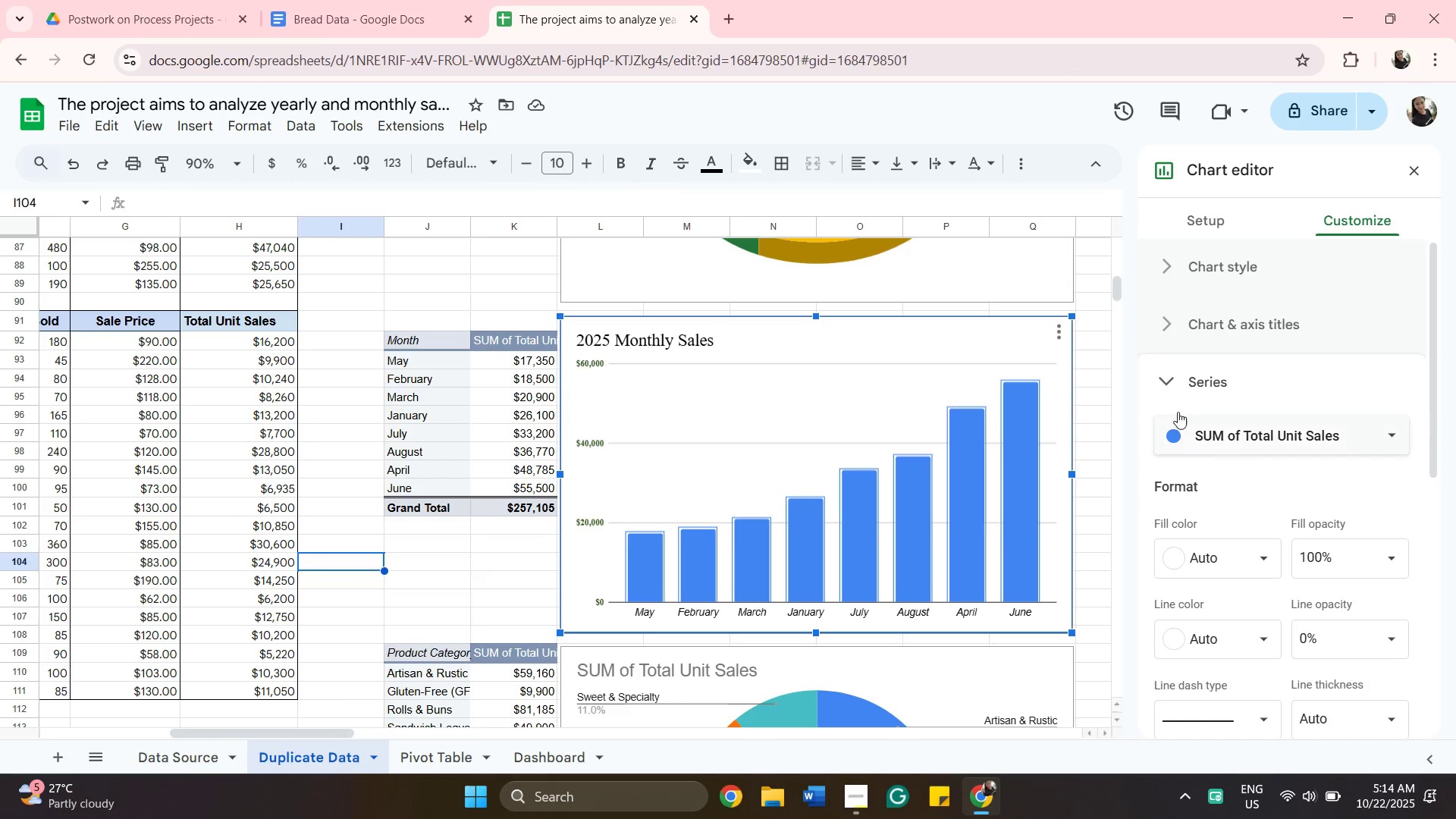 
wait(7.68)
 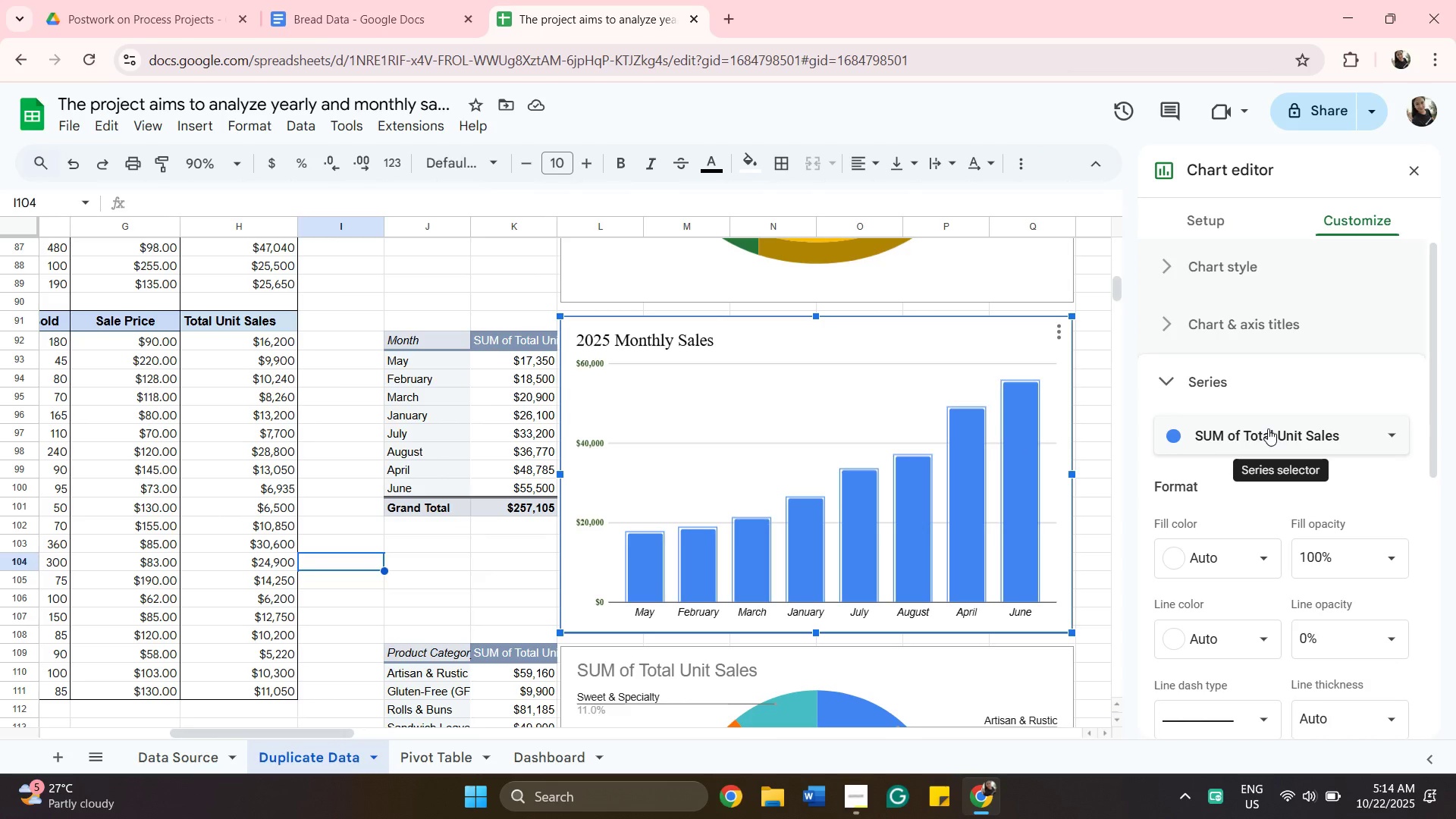 
left_click([1257, 432])
 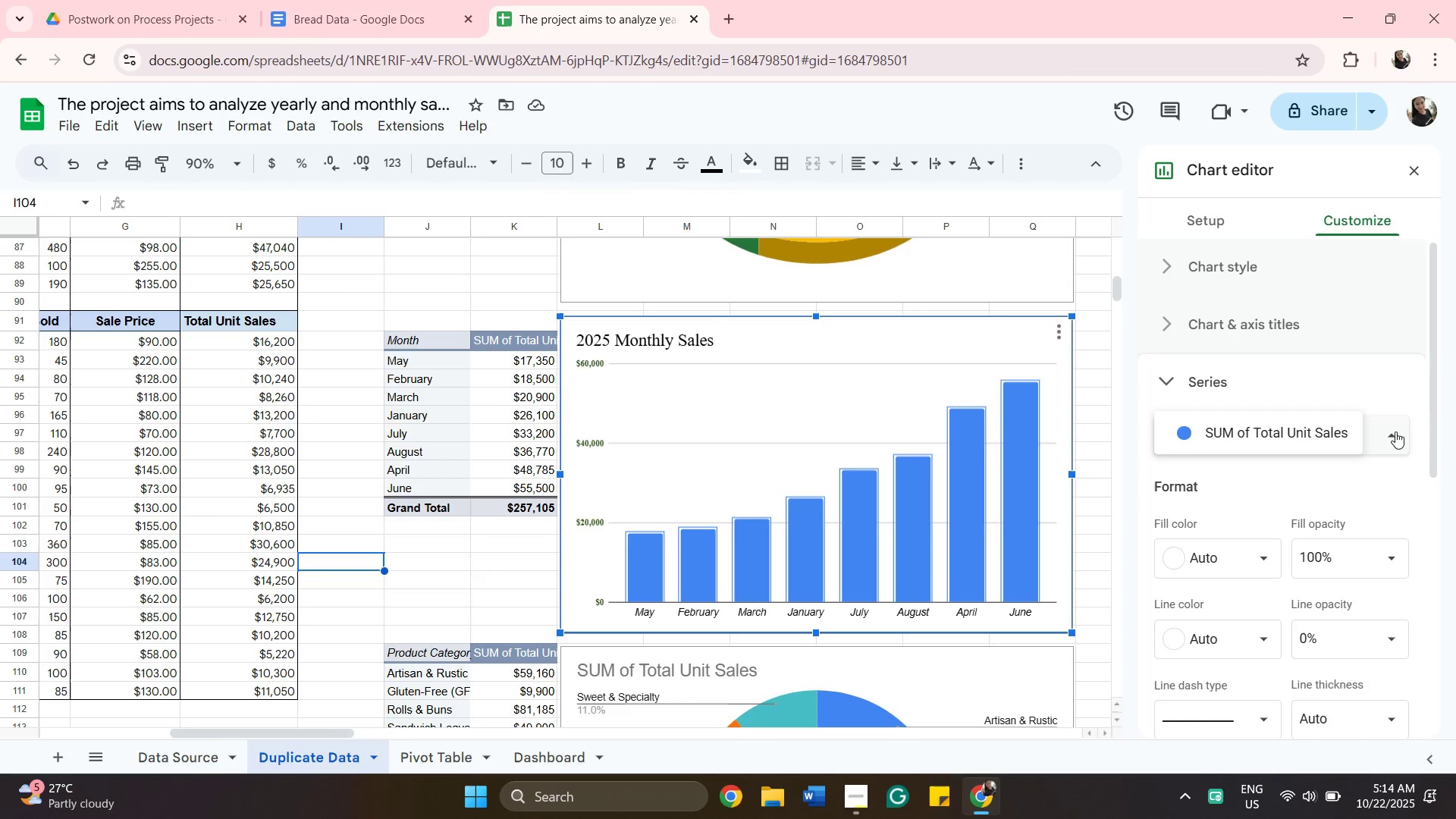 
left_click([1395, 431])
 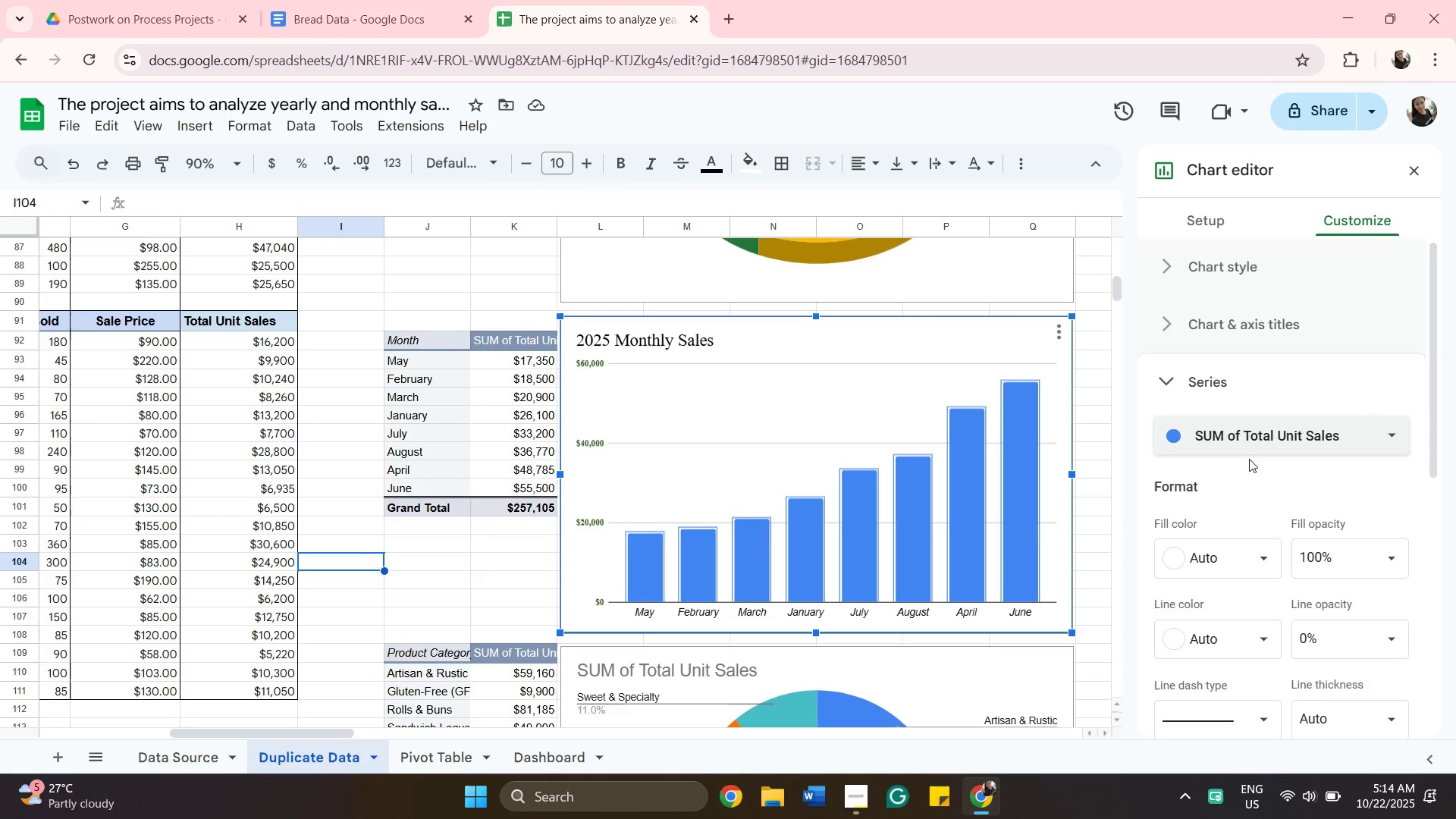 
scroll: coordinate [1227, 466], scroll_direction: down, amount: 2.0
 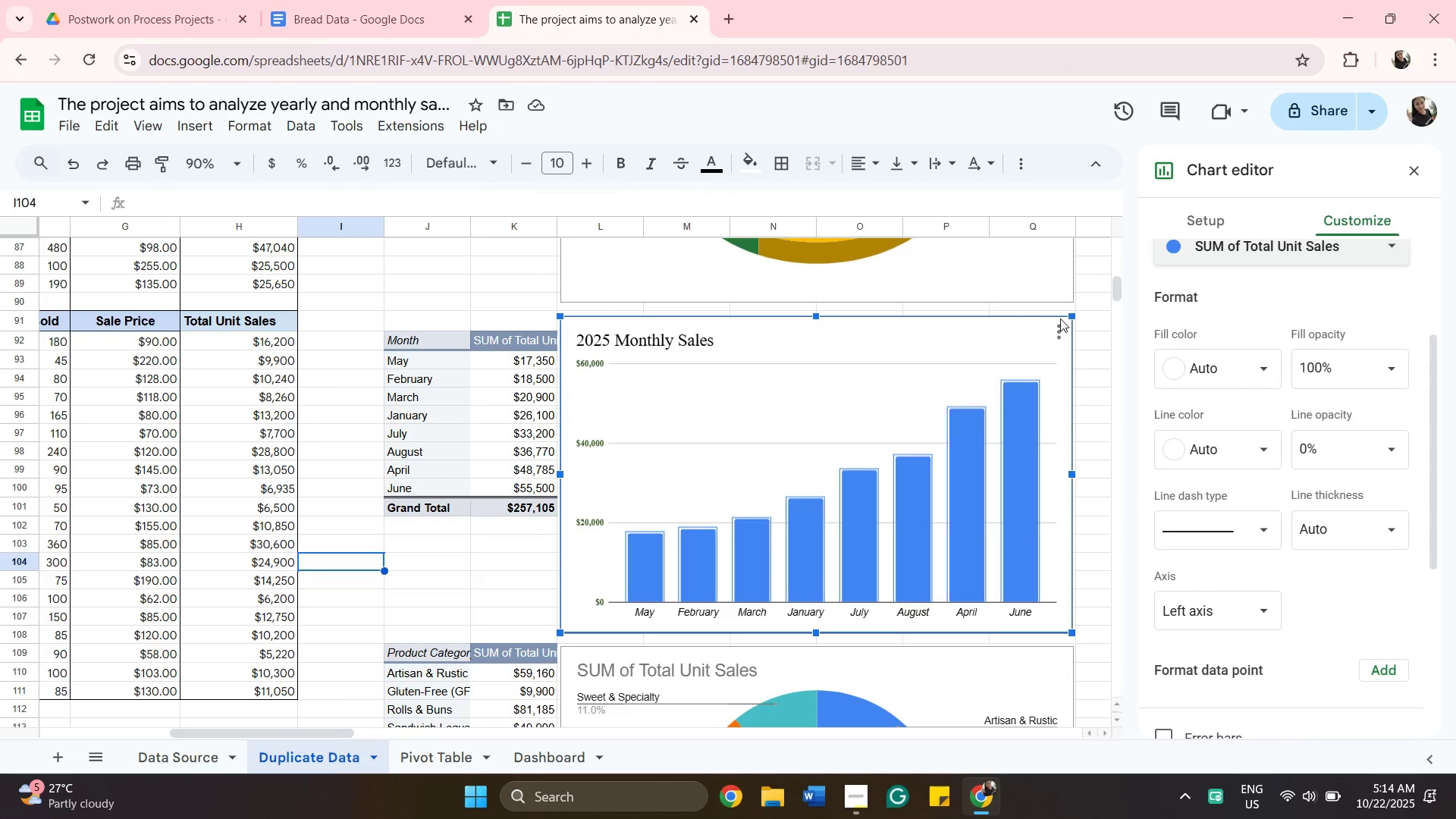 
left_click([1013, 432])
 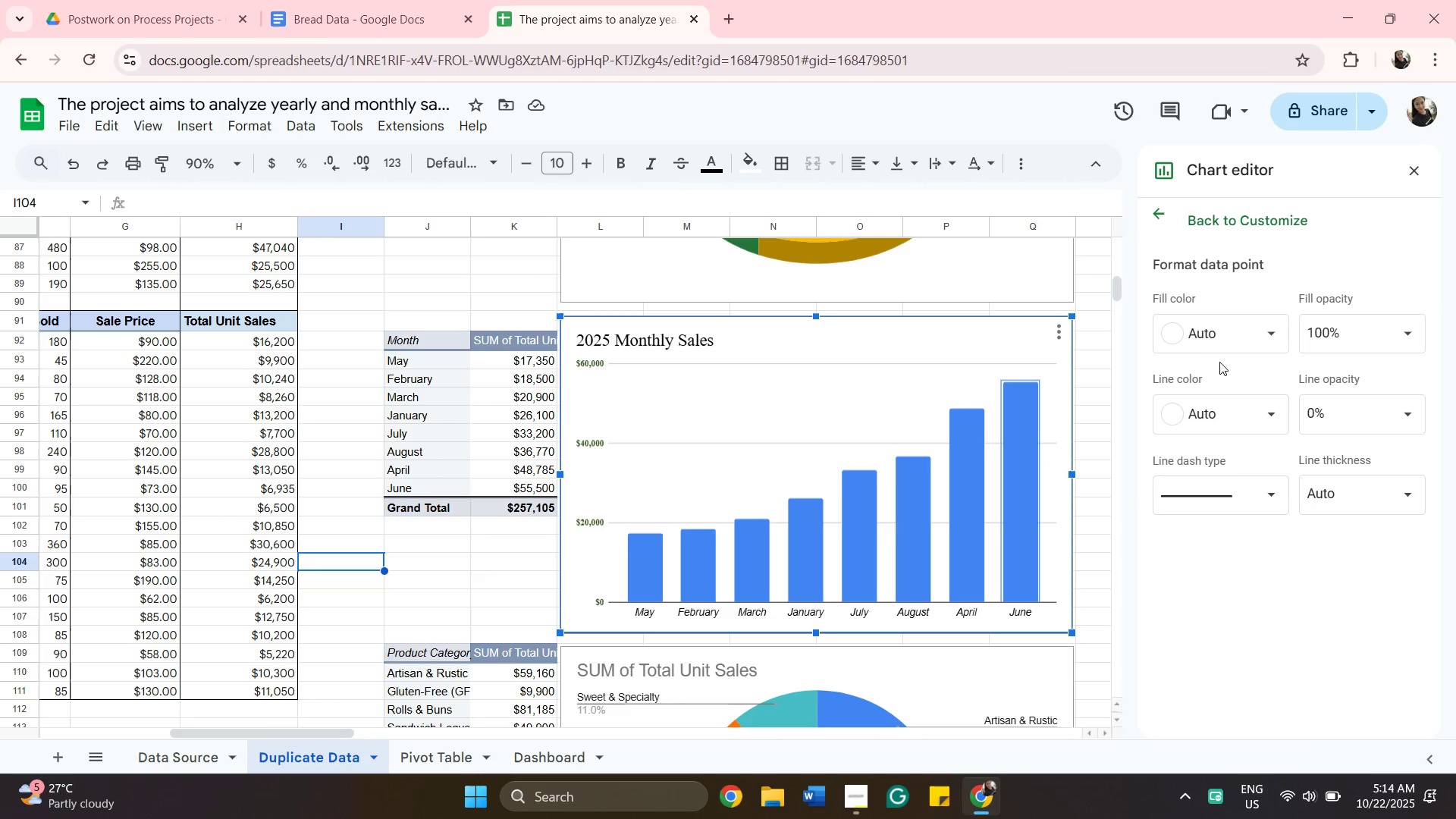 
left_click([1228, 340])
 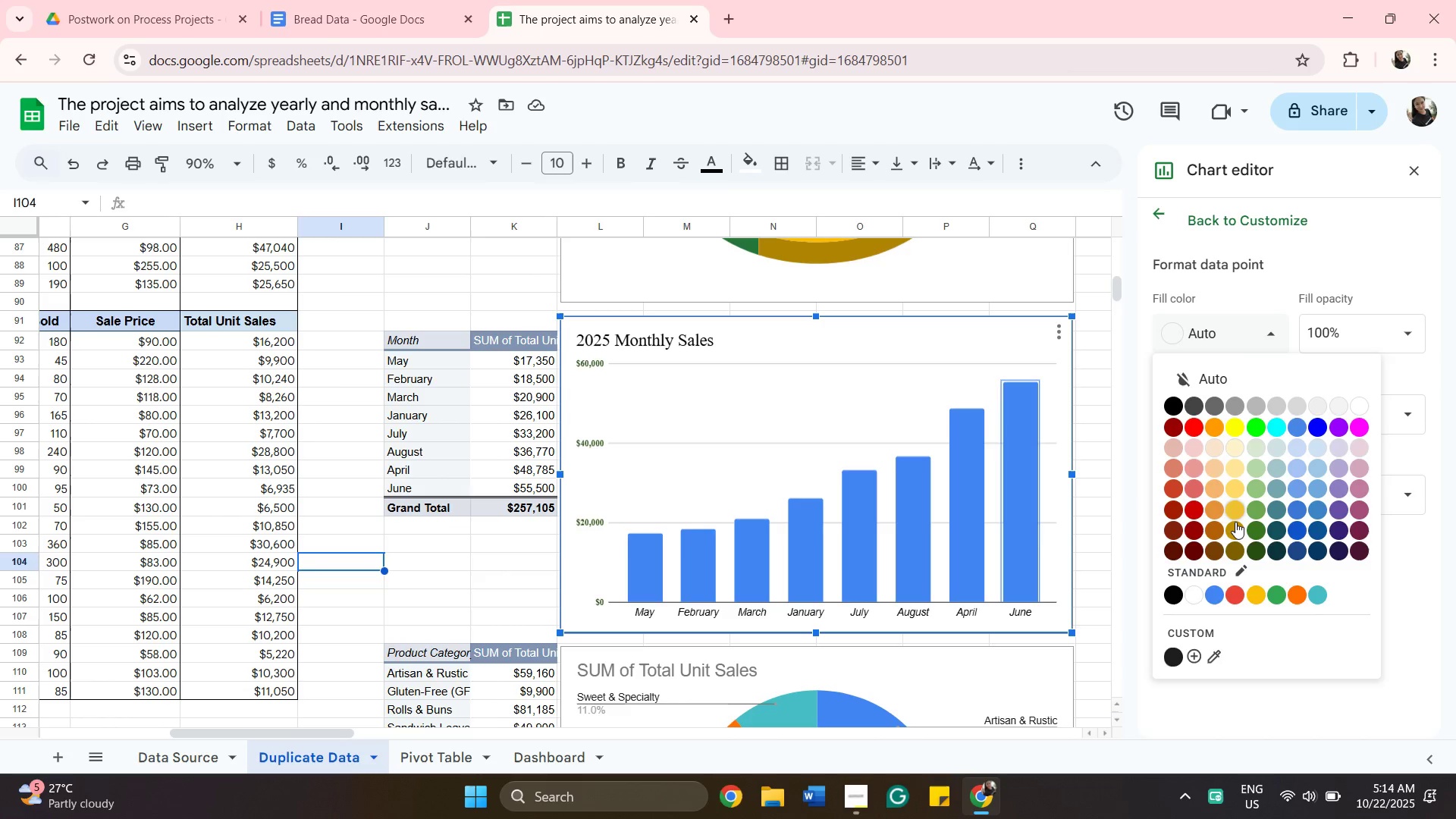 
wait(5.72)
 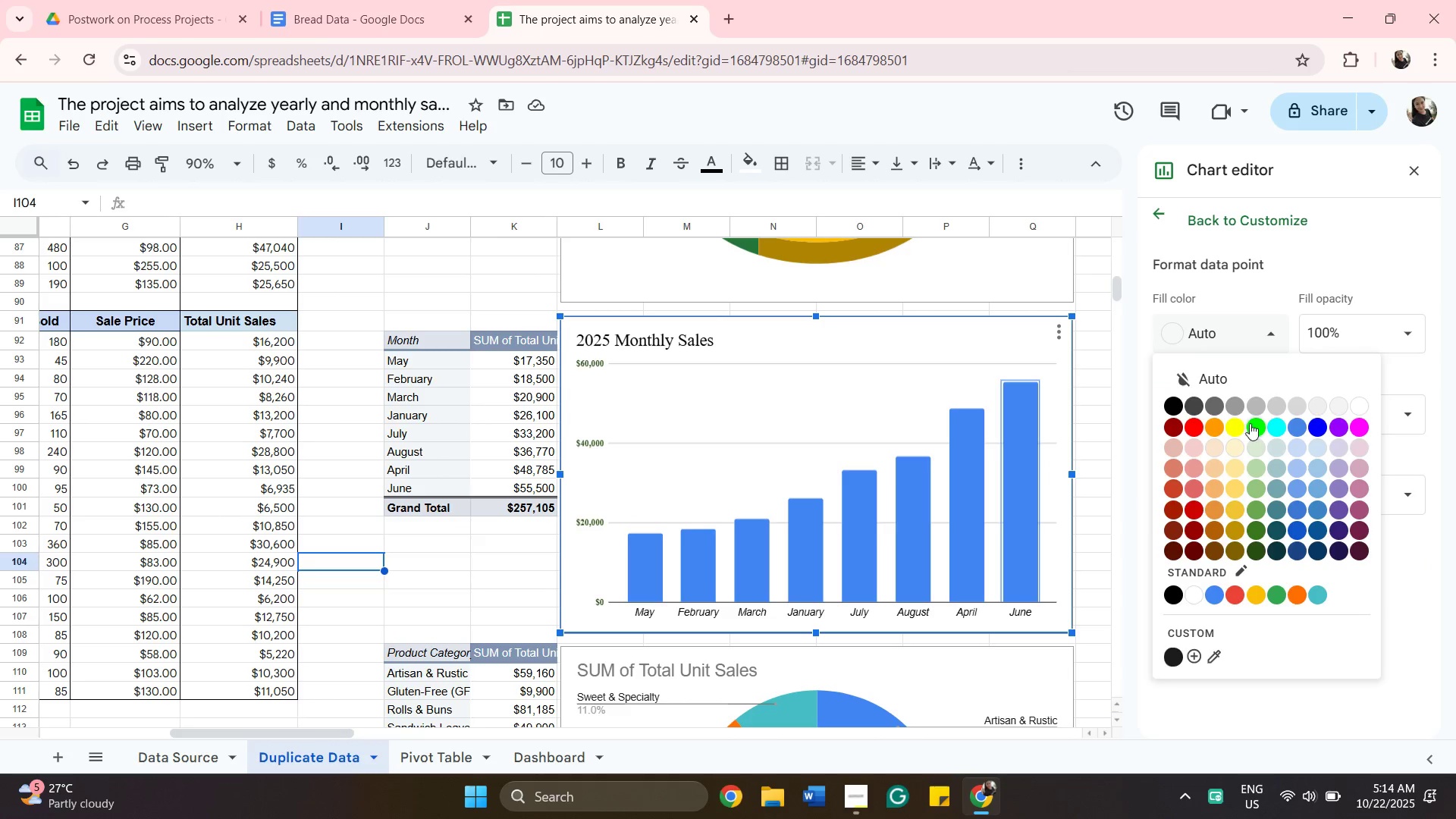 
left_click([1214, 533])
 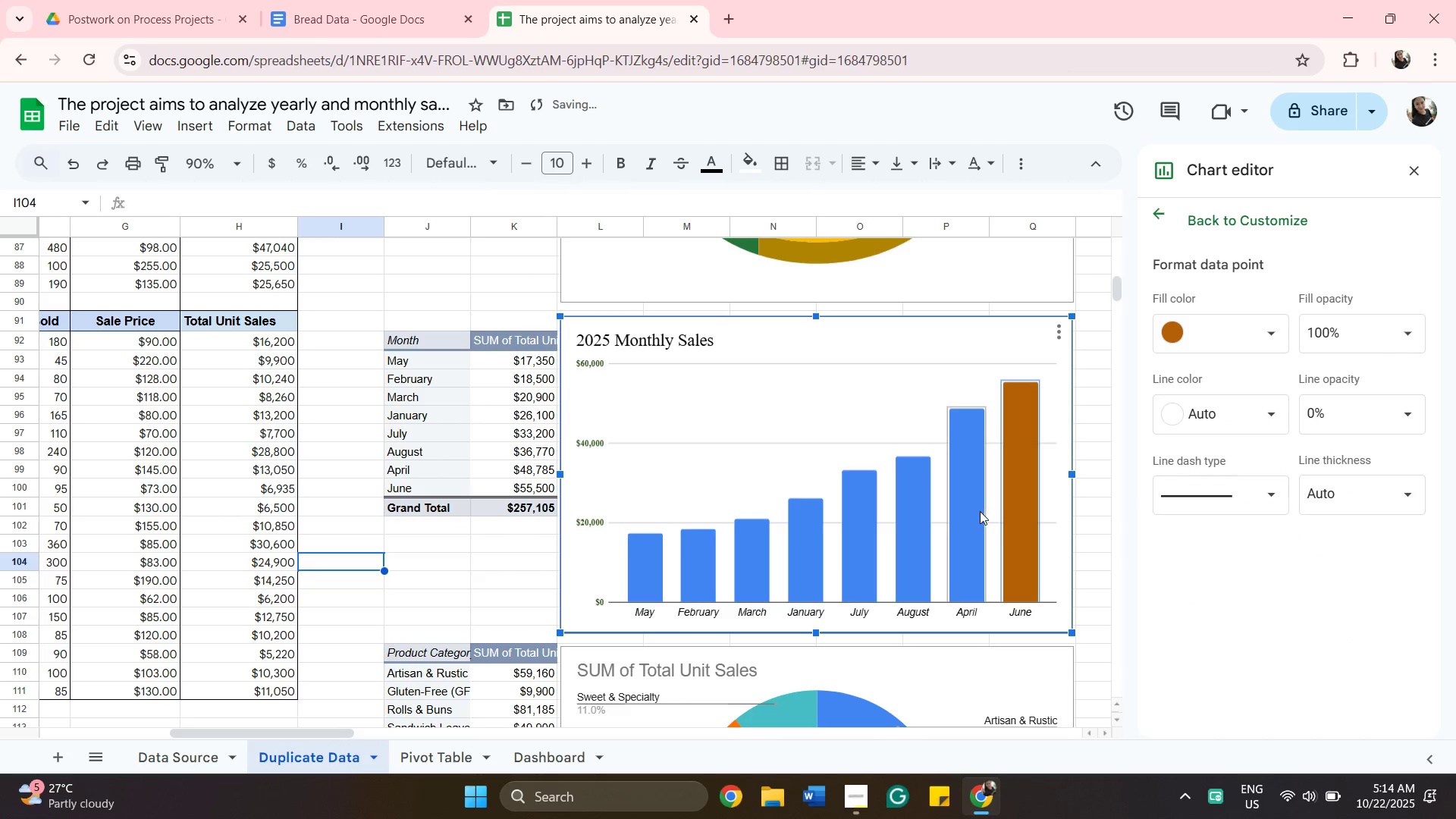 
left_click([978, 511])
 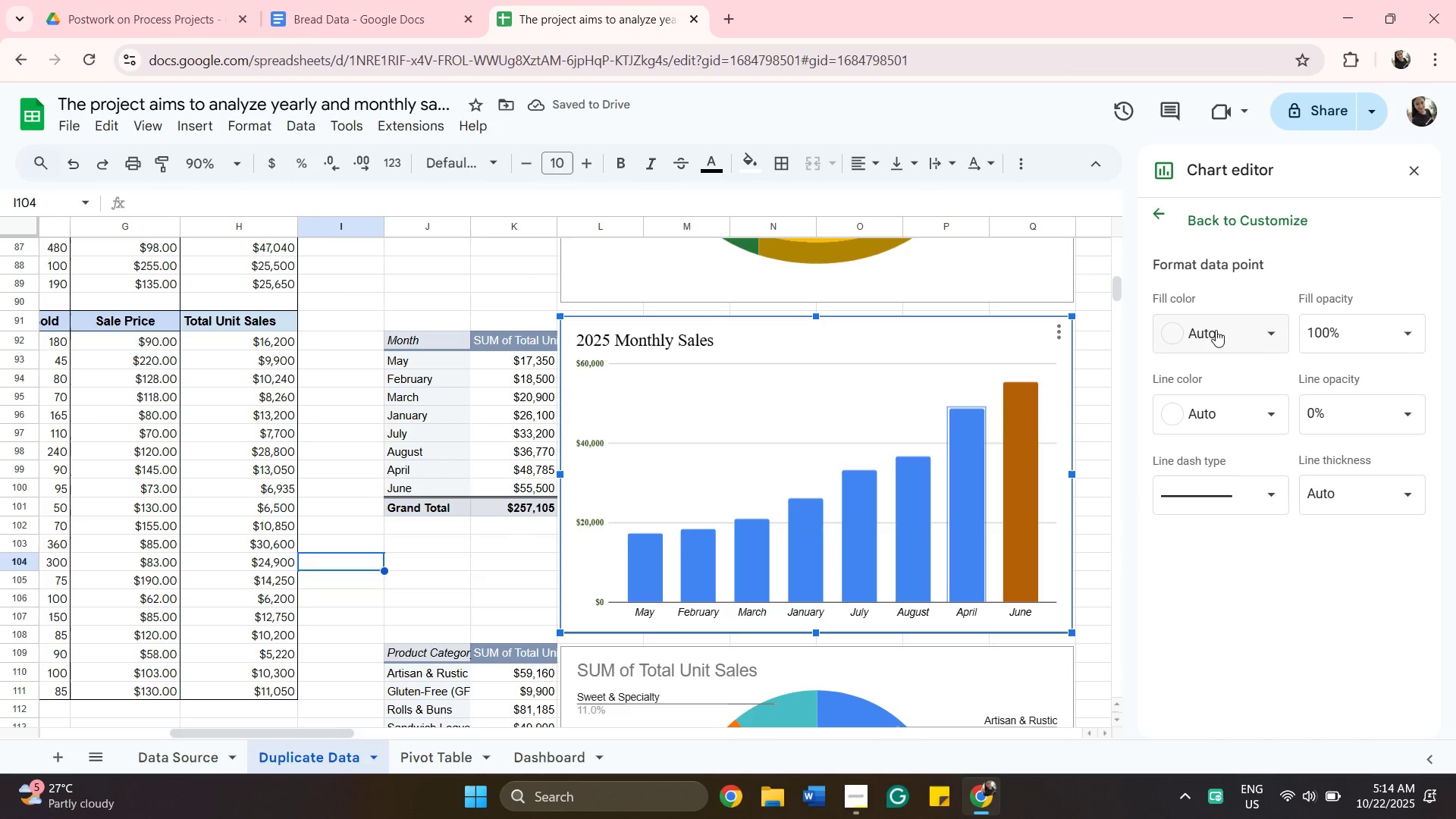 
left_click([1216, 330])
 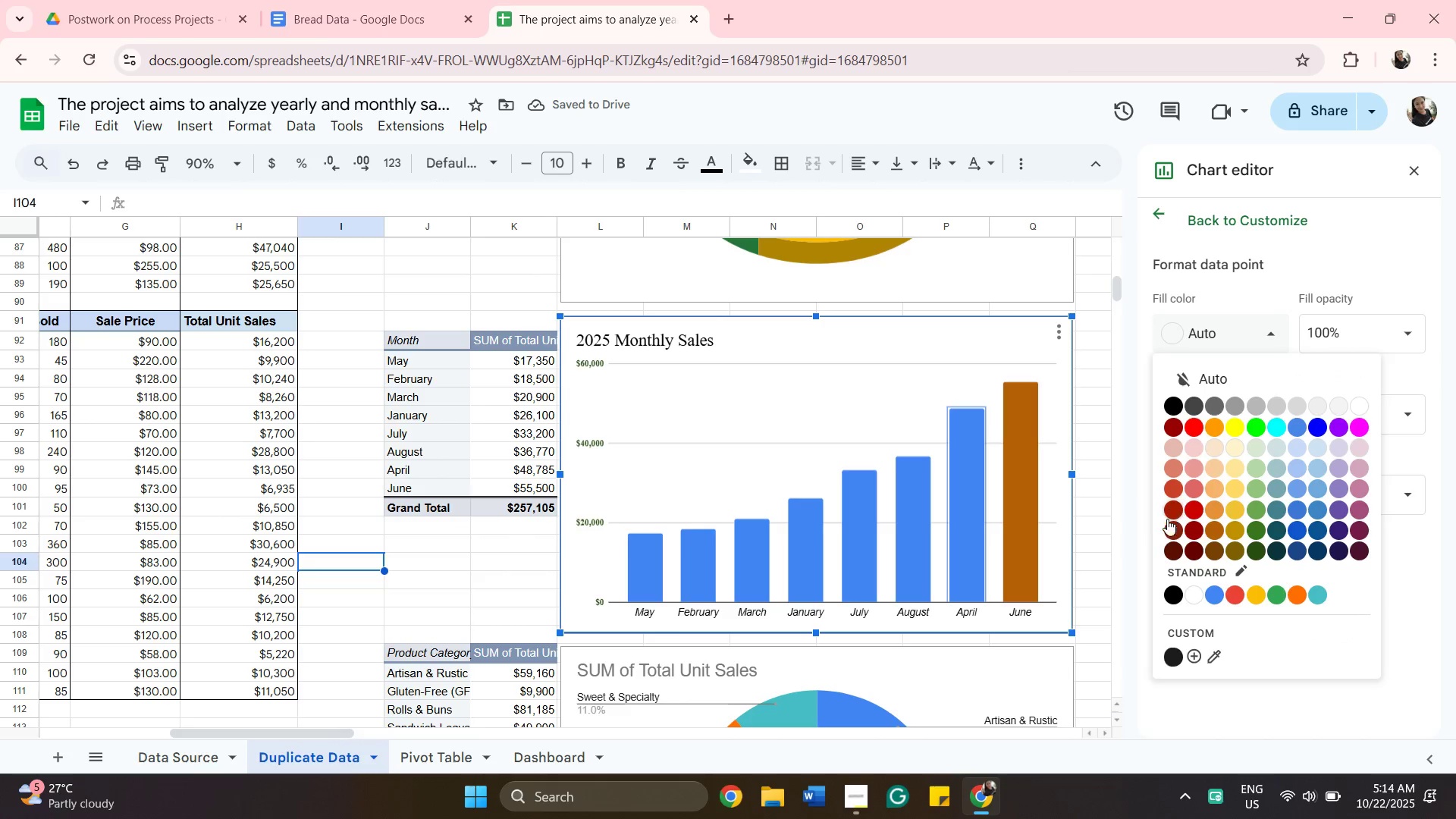 
mouse_move([1199, 520])
 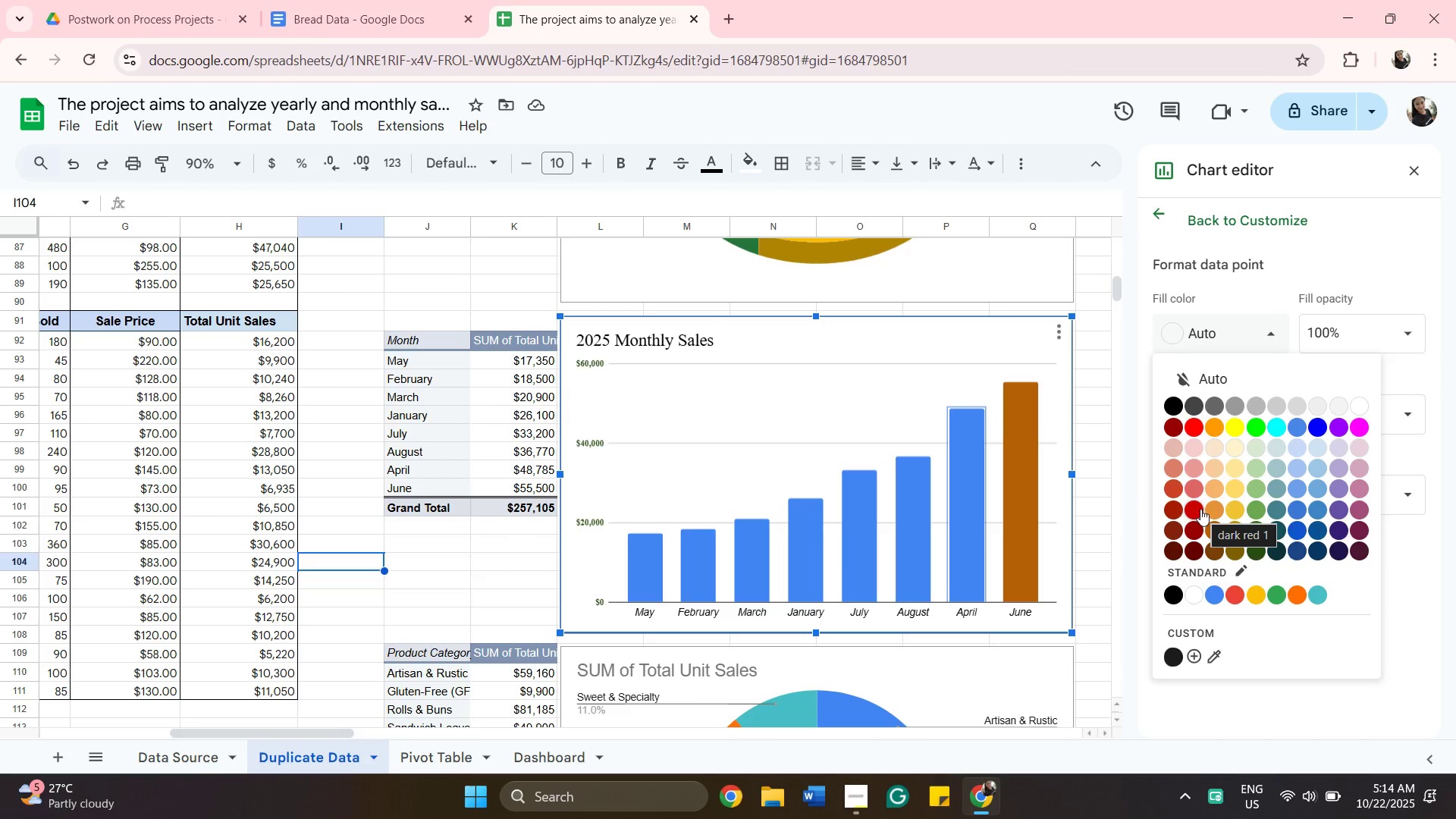 
left_click([1200, 509])
 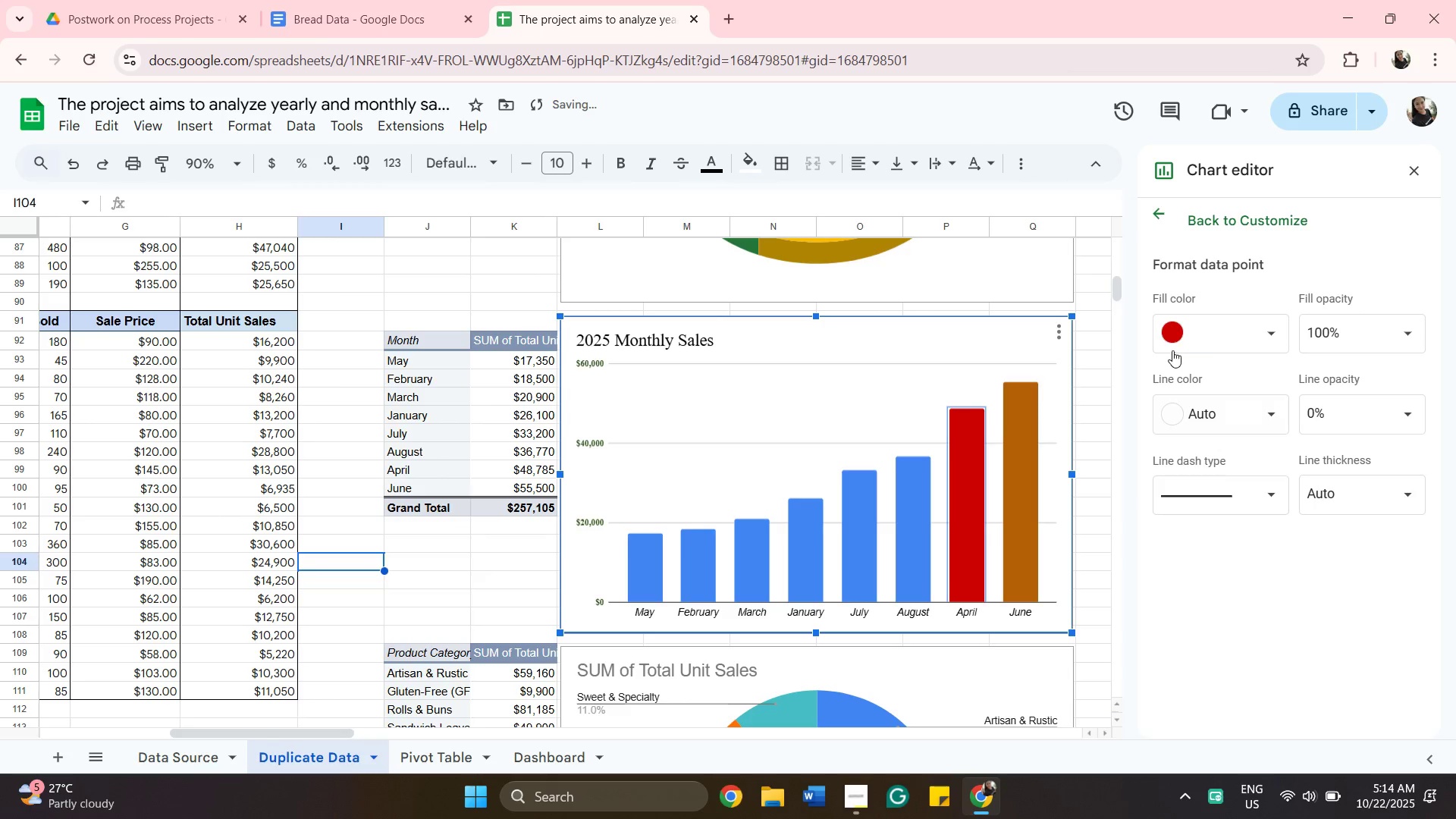 
left_click([1172, 350])
 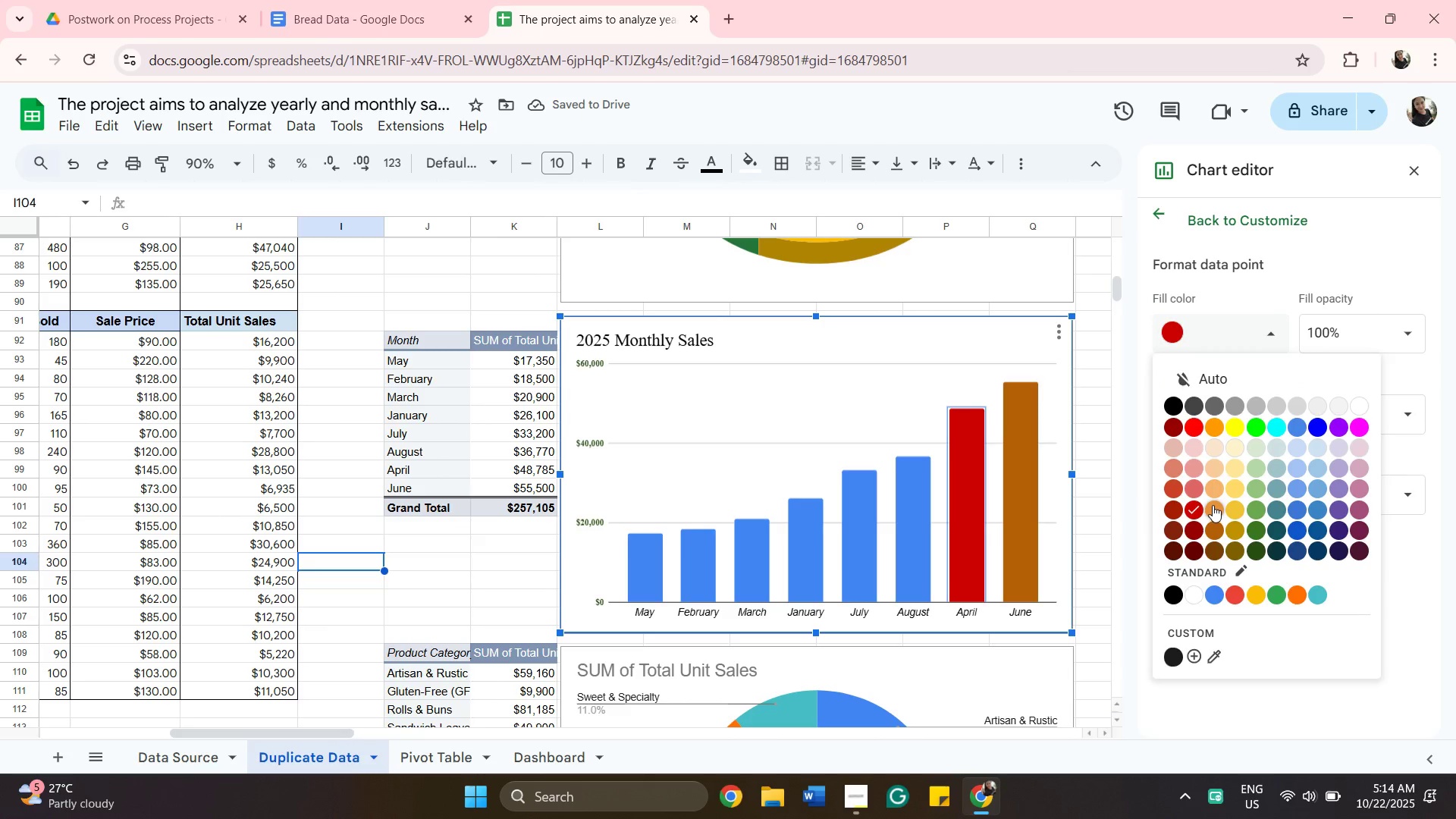 
left_click([1213, 505])
 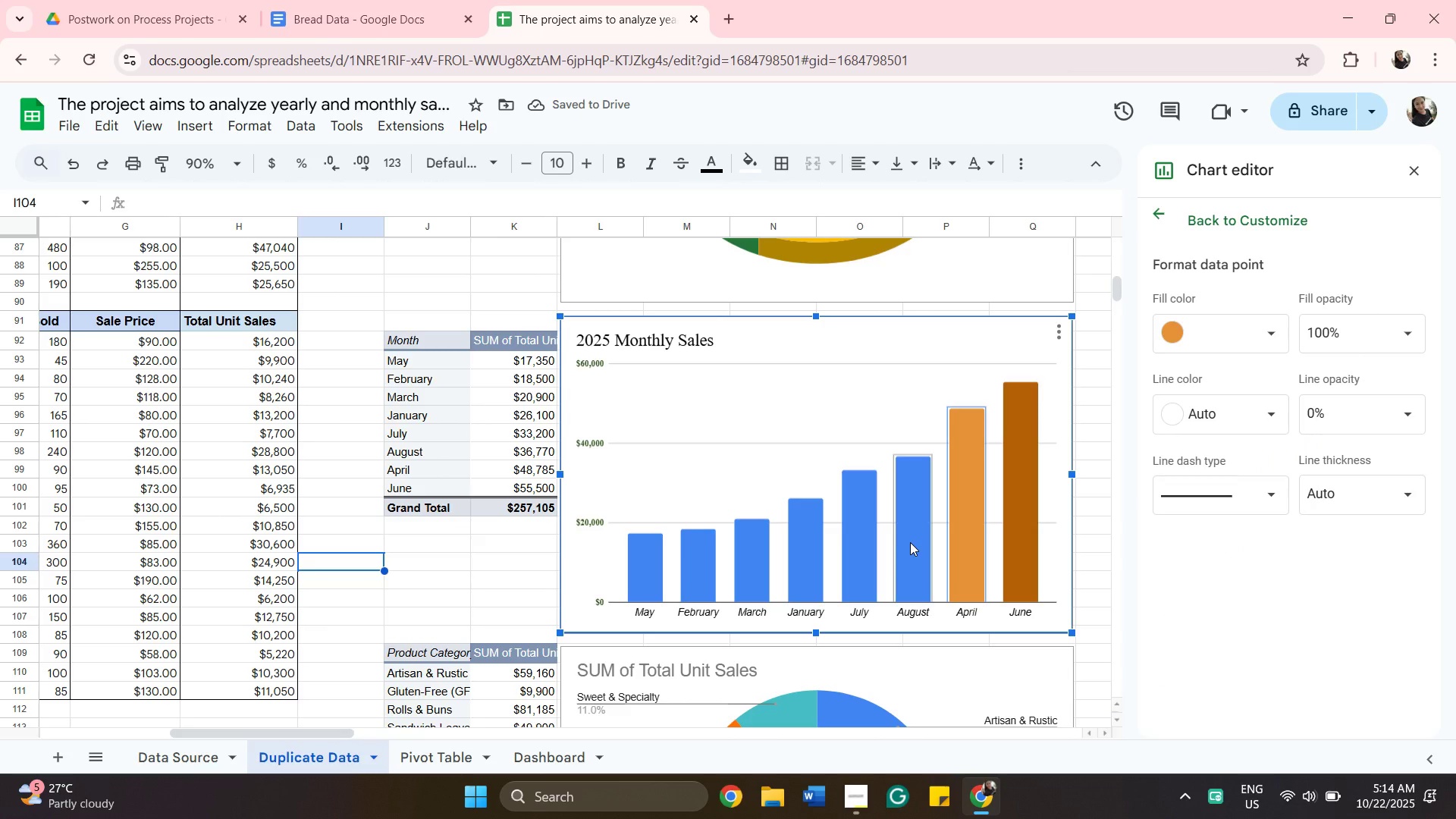 
left_click([910, 542])
 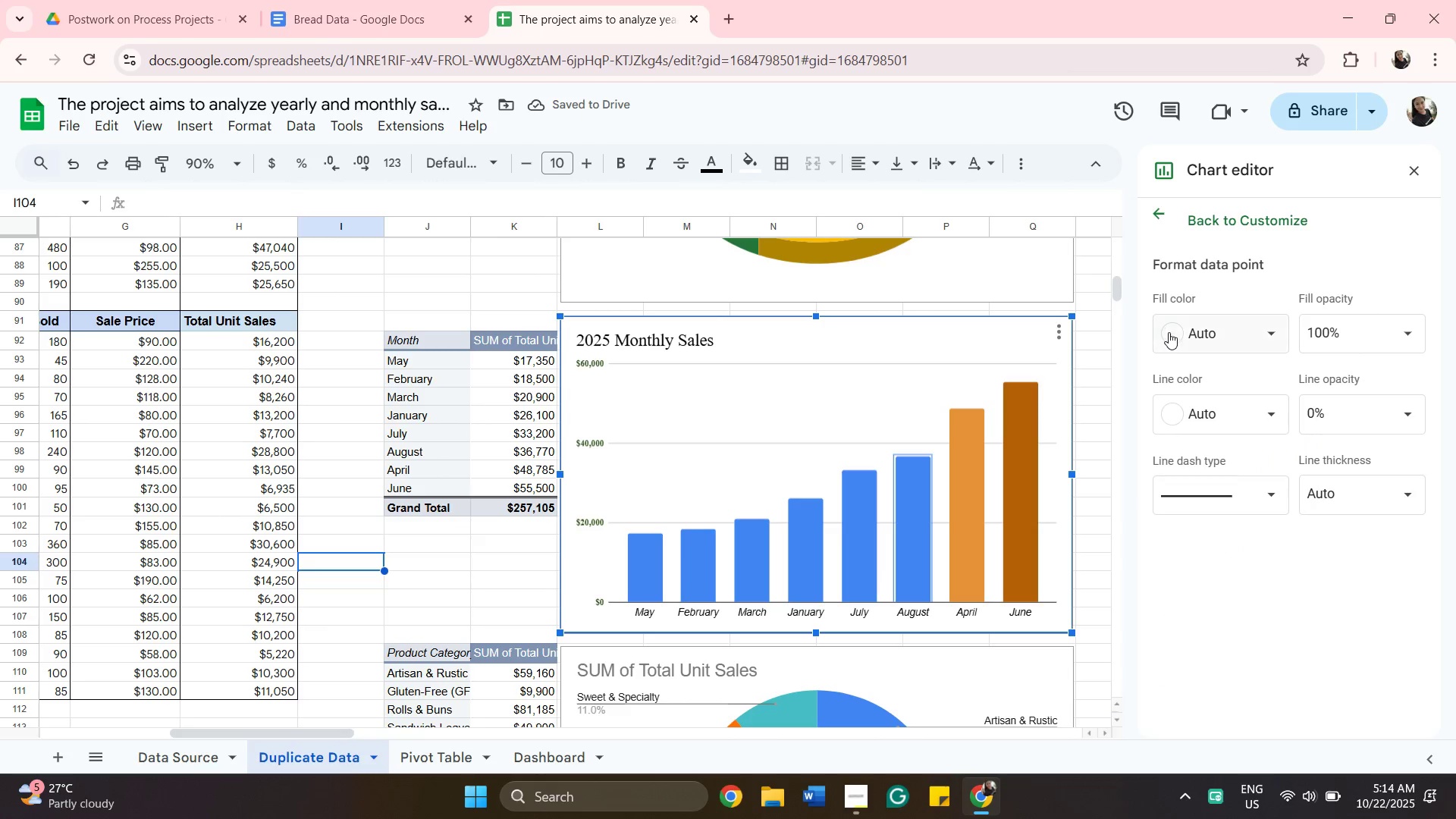 
left_click_drag(start_coordinate=[1169, 332], to_coordinate=[1178, 333])
 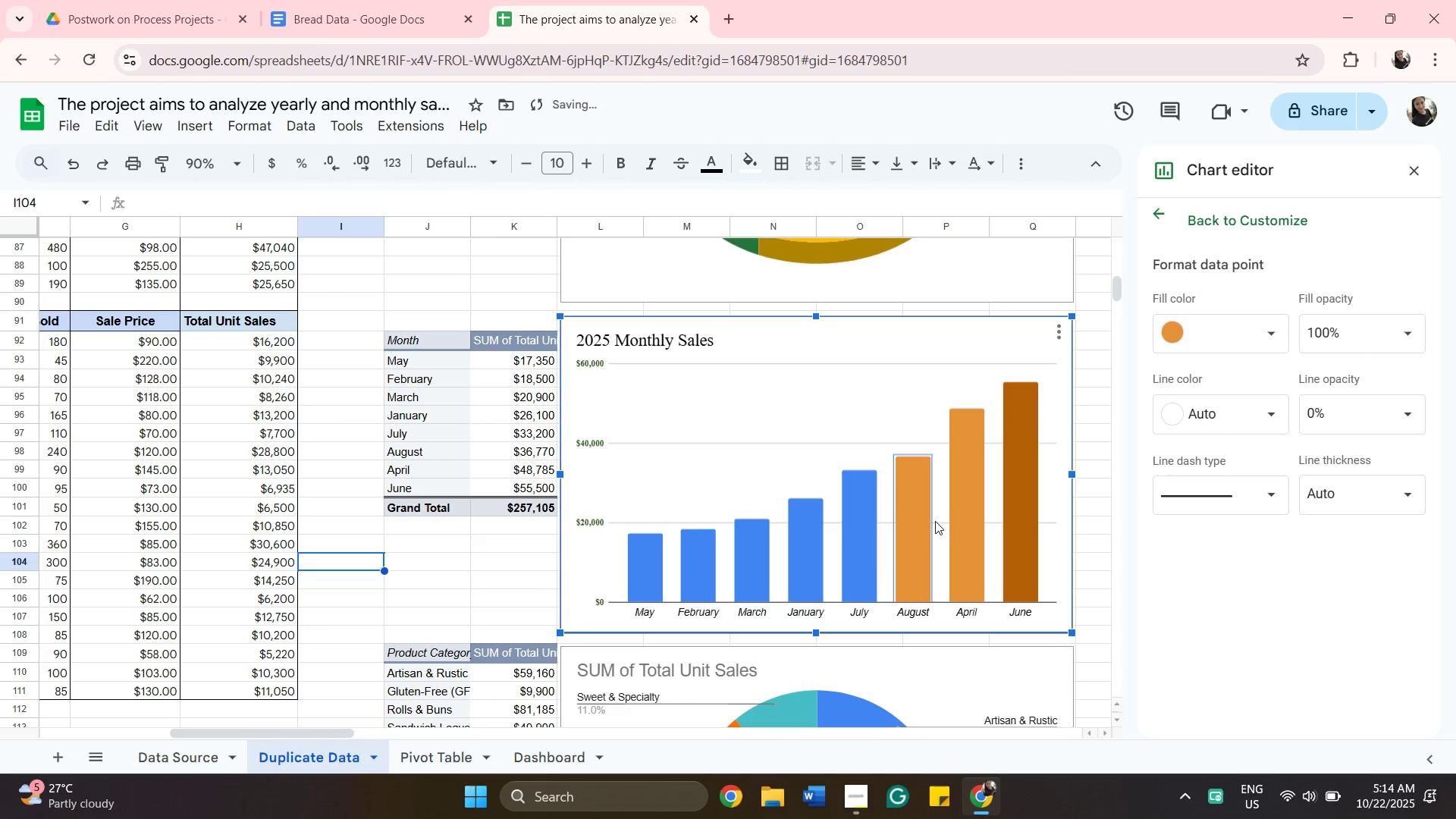 
left_click([868, 529])
 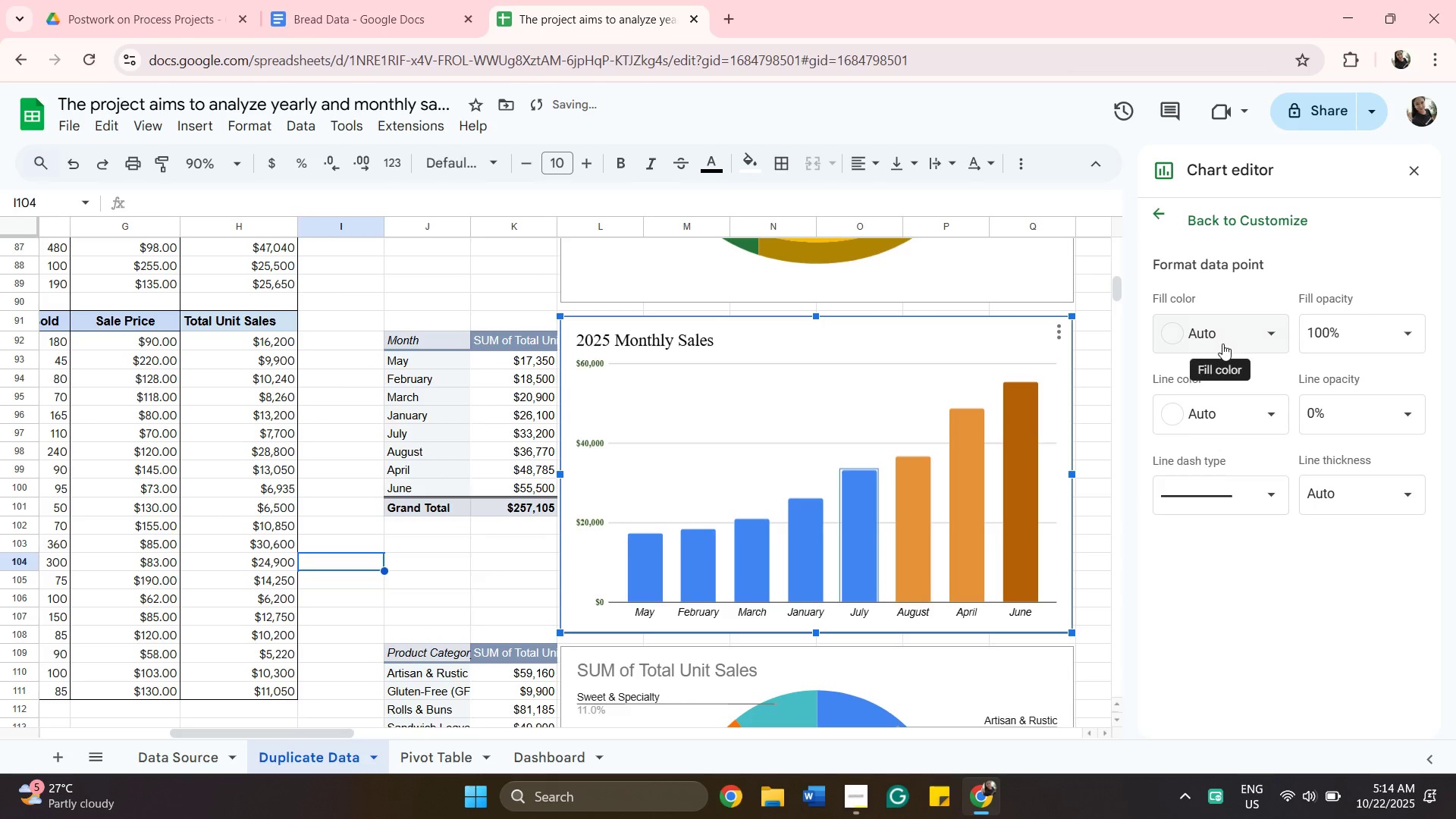 
left_click([1222, 344])
 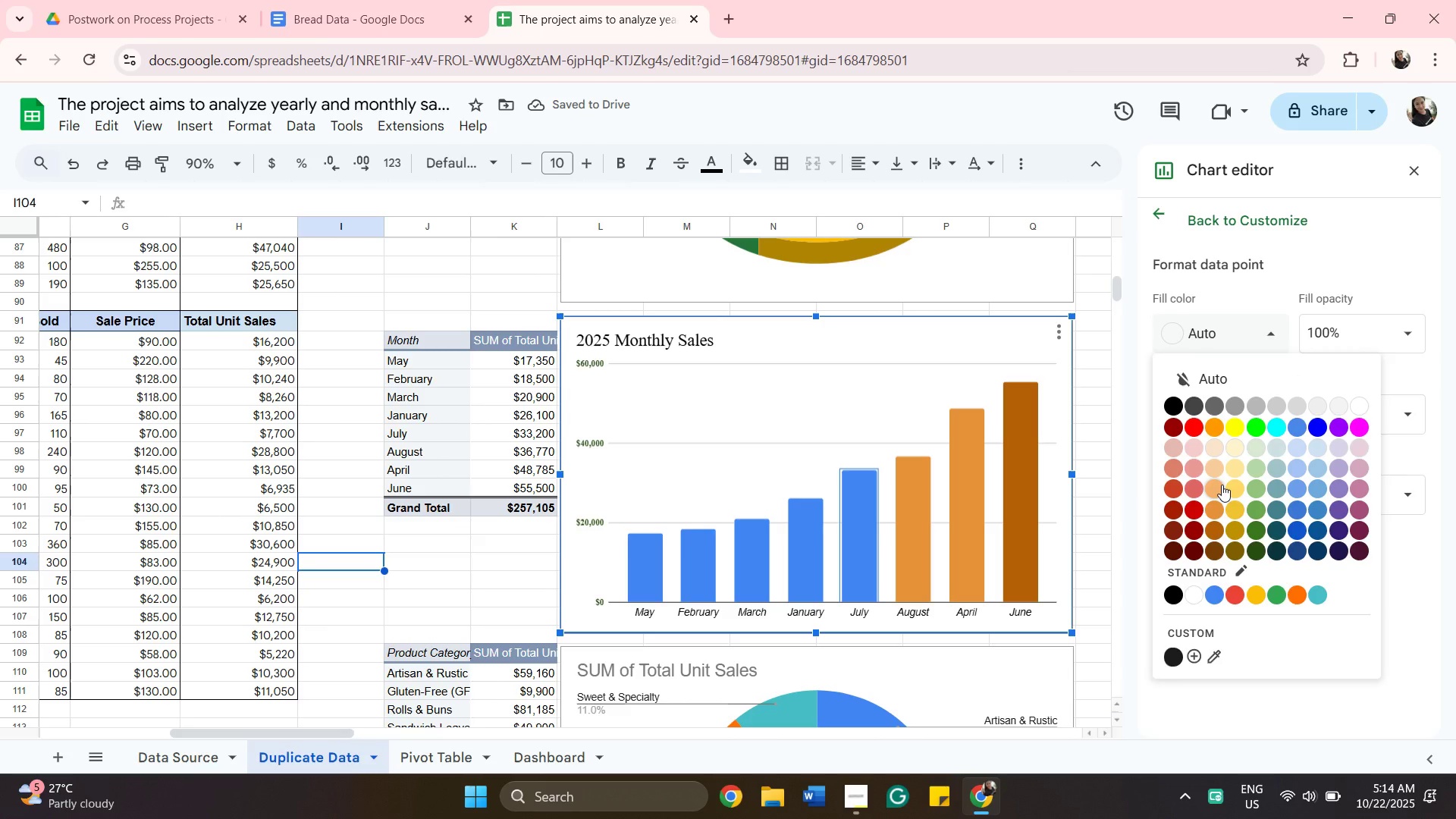 
left_click([1222, 485])
 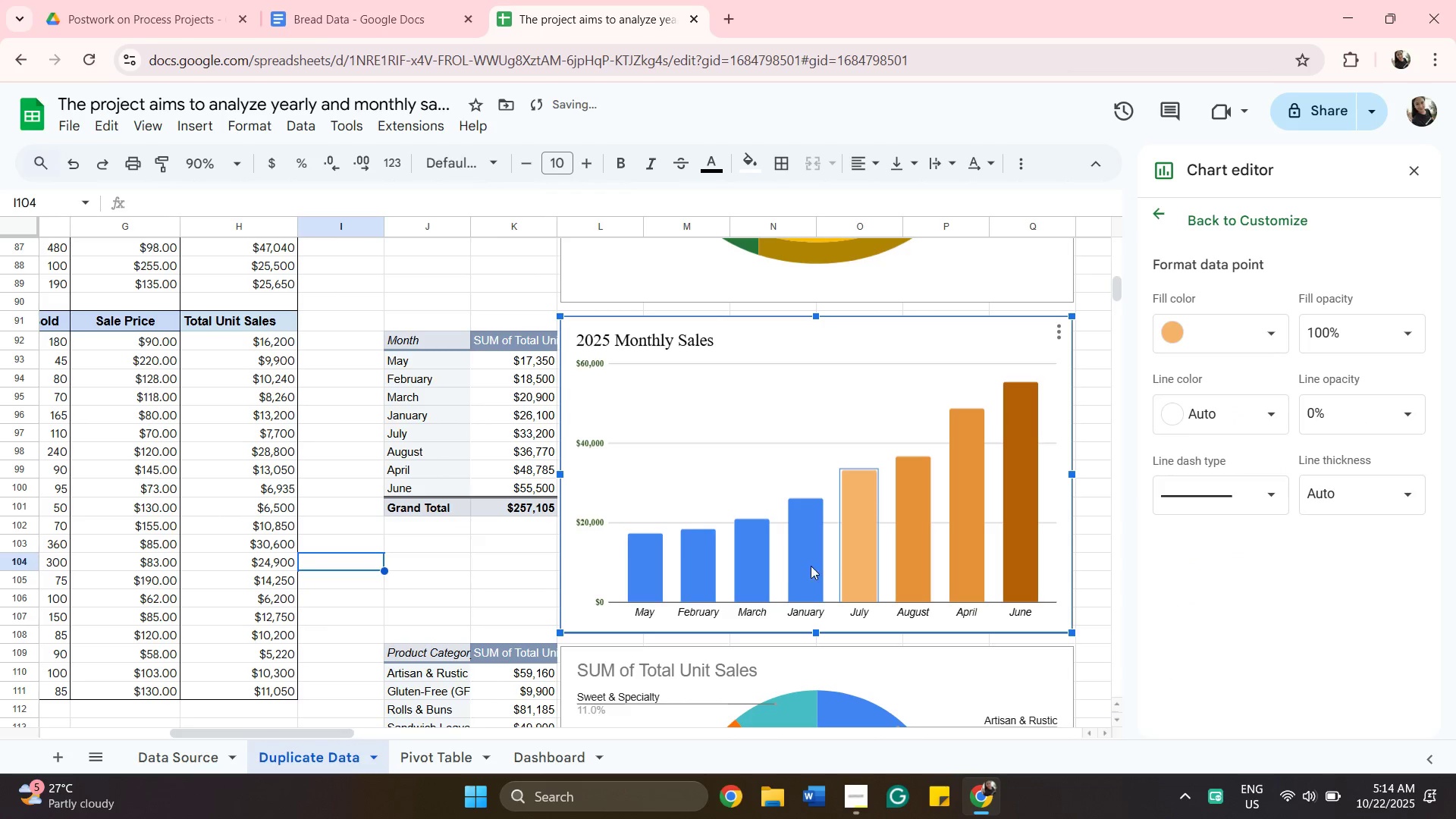 
left_click([804, 566])
 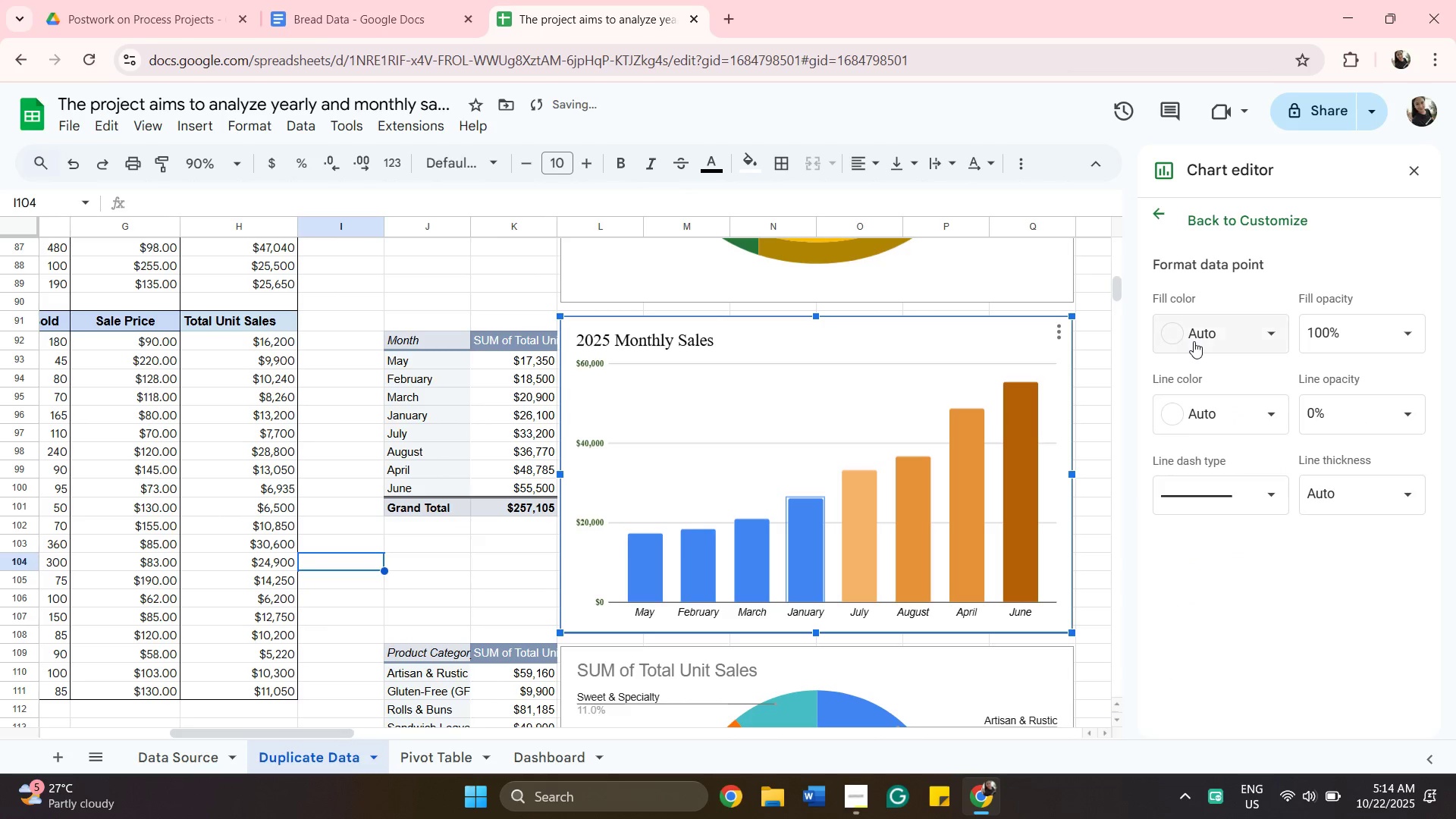 
left_click([1194, 341])
 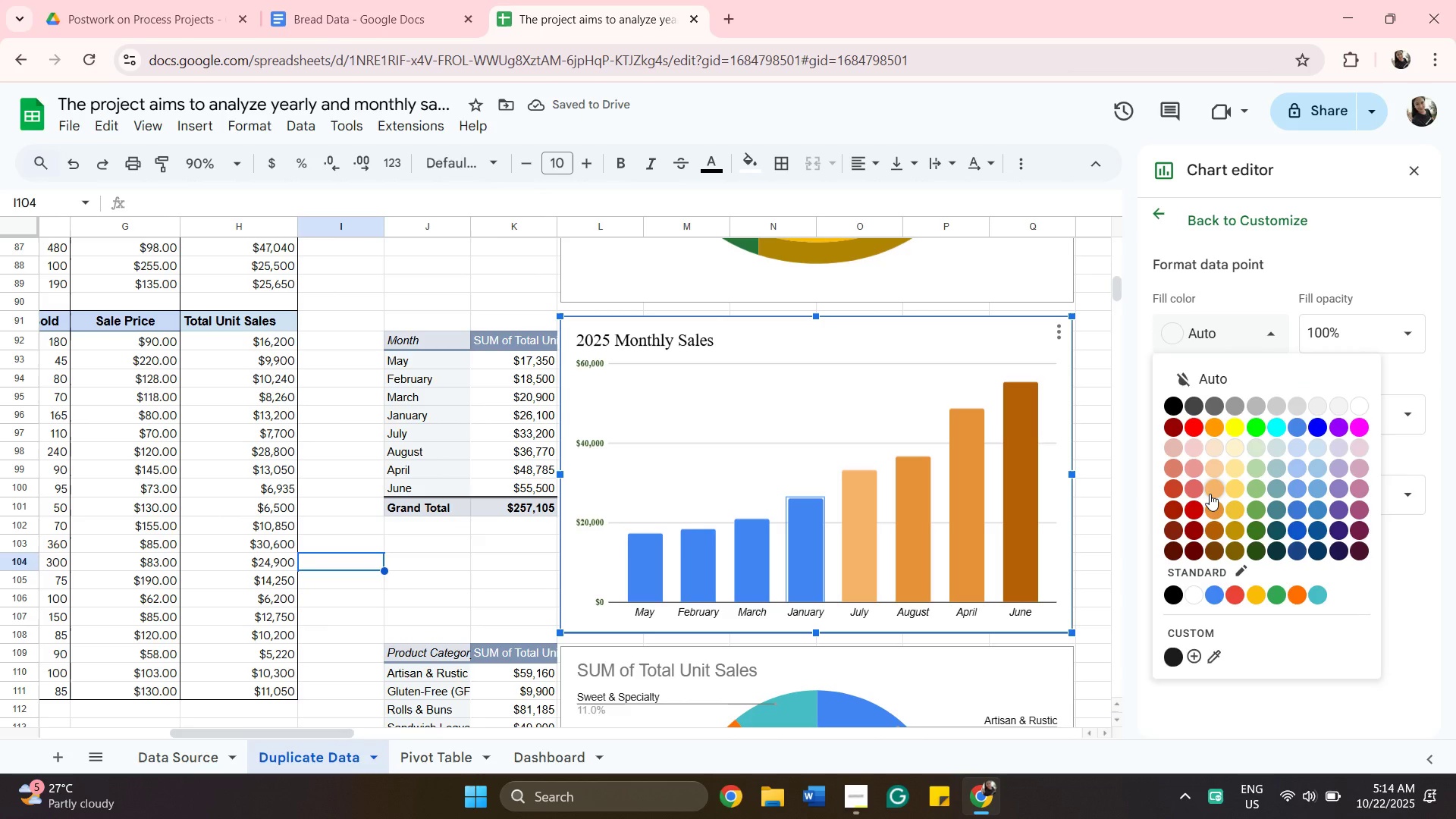 
left_click([1210, 494])
 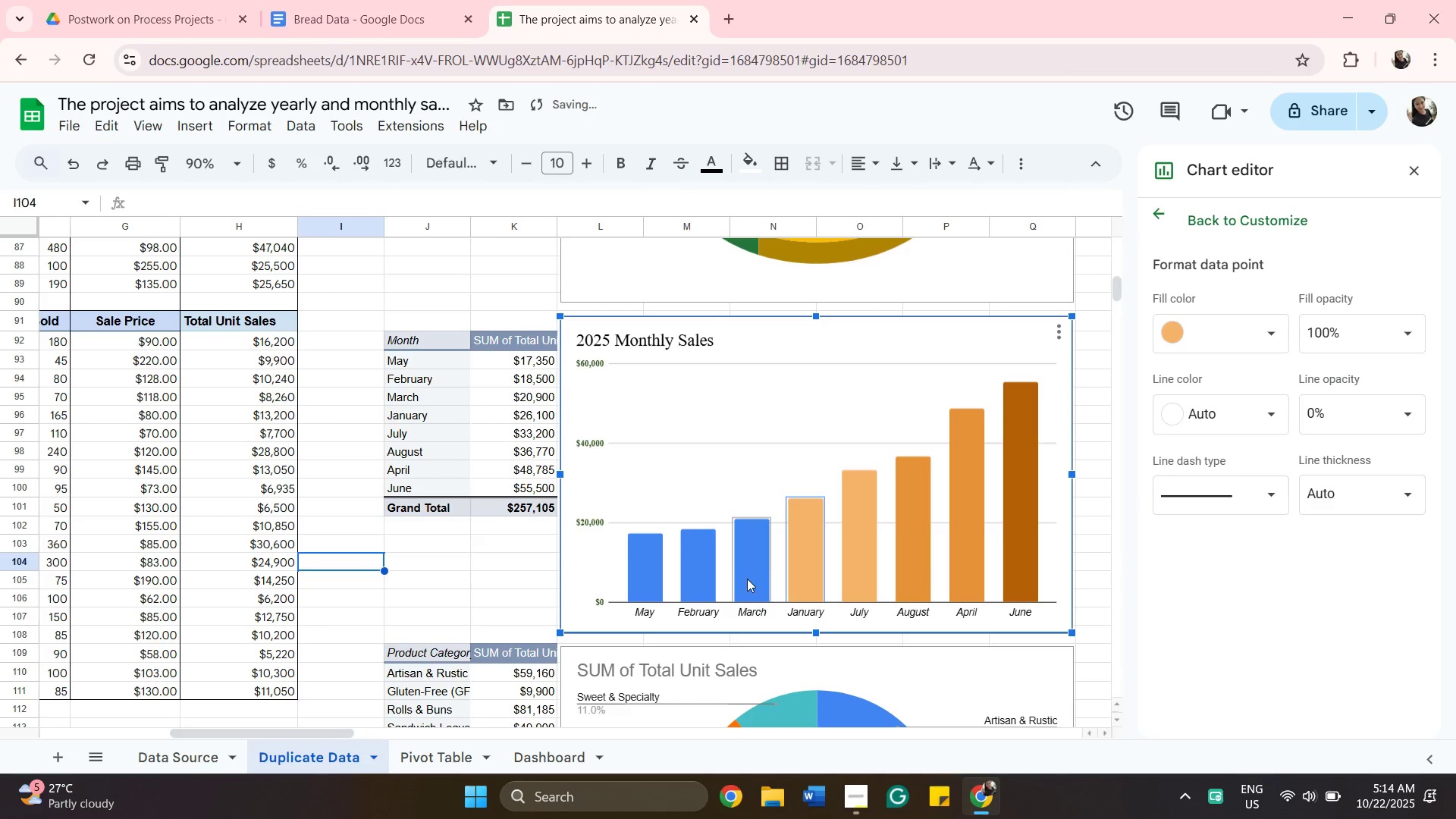 
left_click([747, 579])
 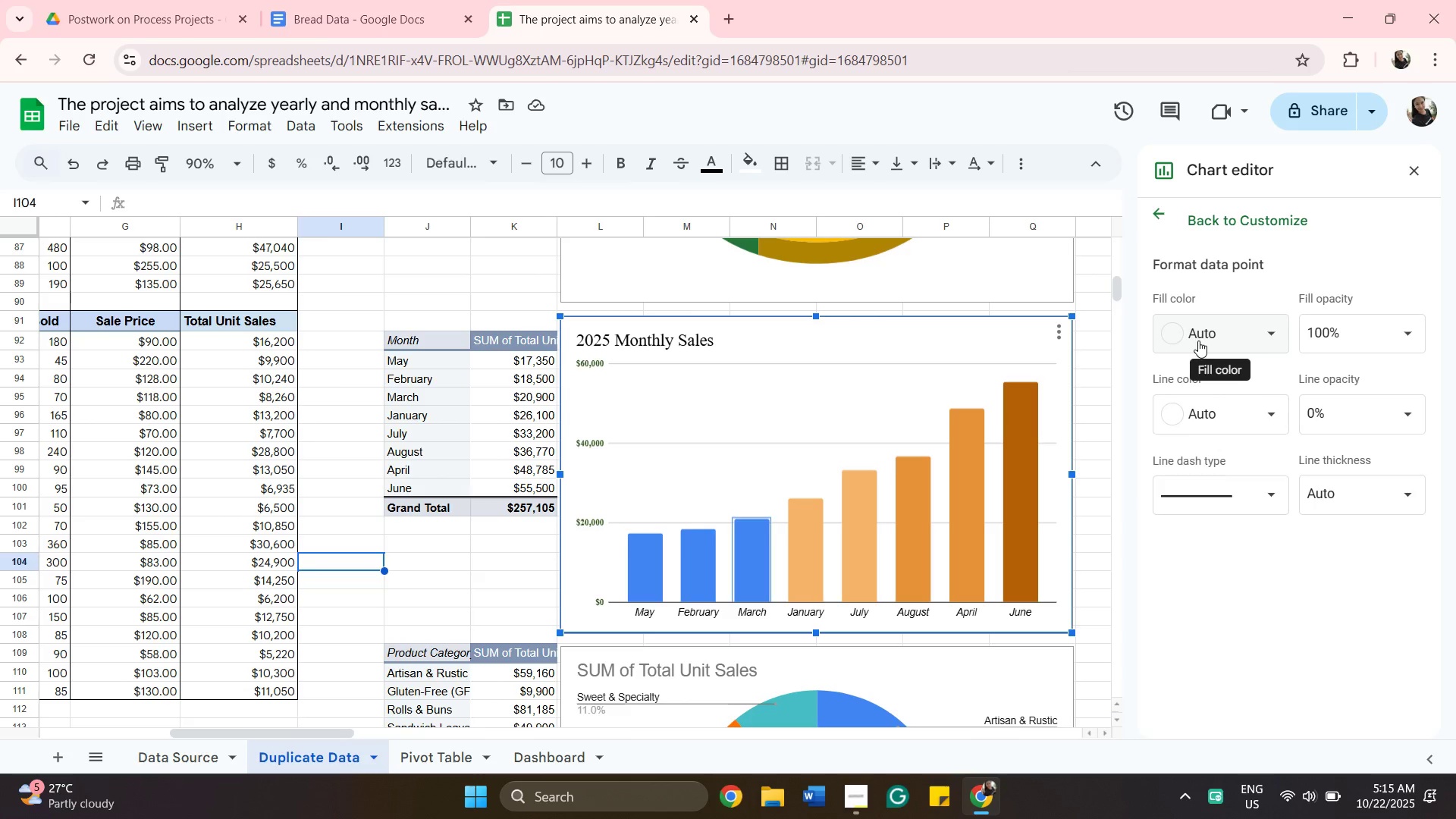 
wait(10.97)
 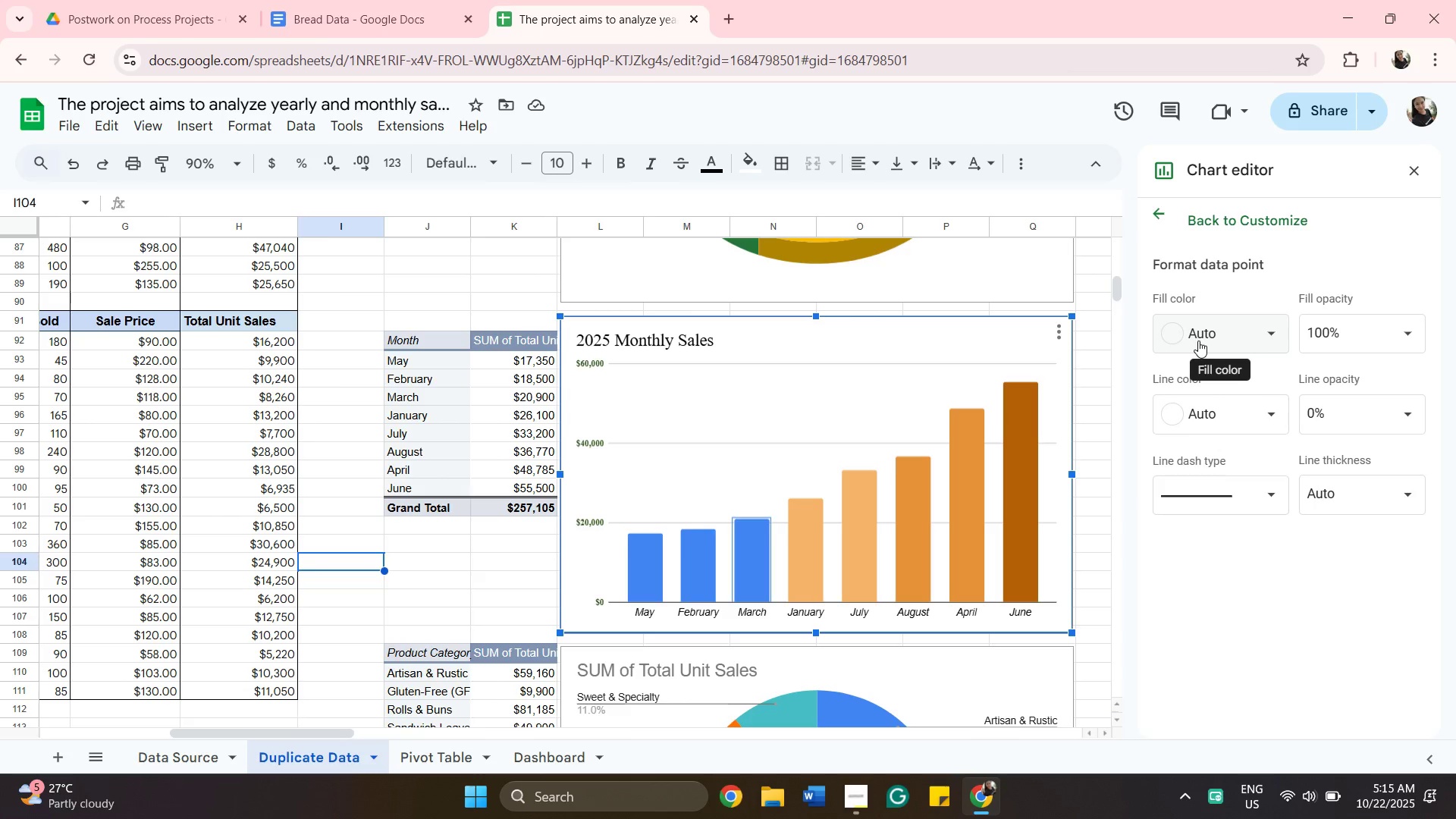 
left_click([1198, 340])
 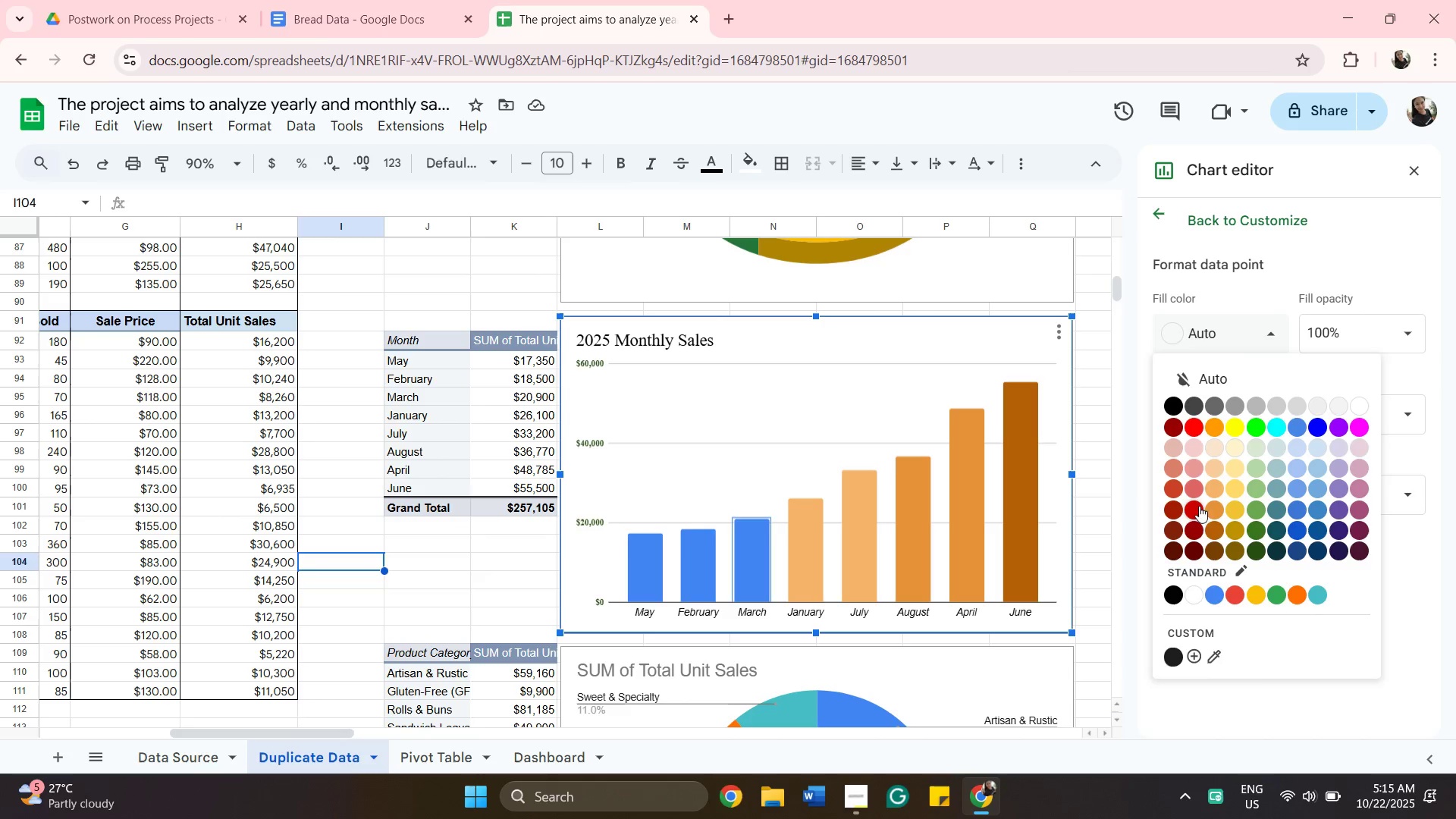 
left_click_drag(start_coordinate=[1210, 487], to_coordinate=[1215, 487])
 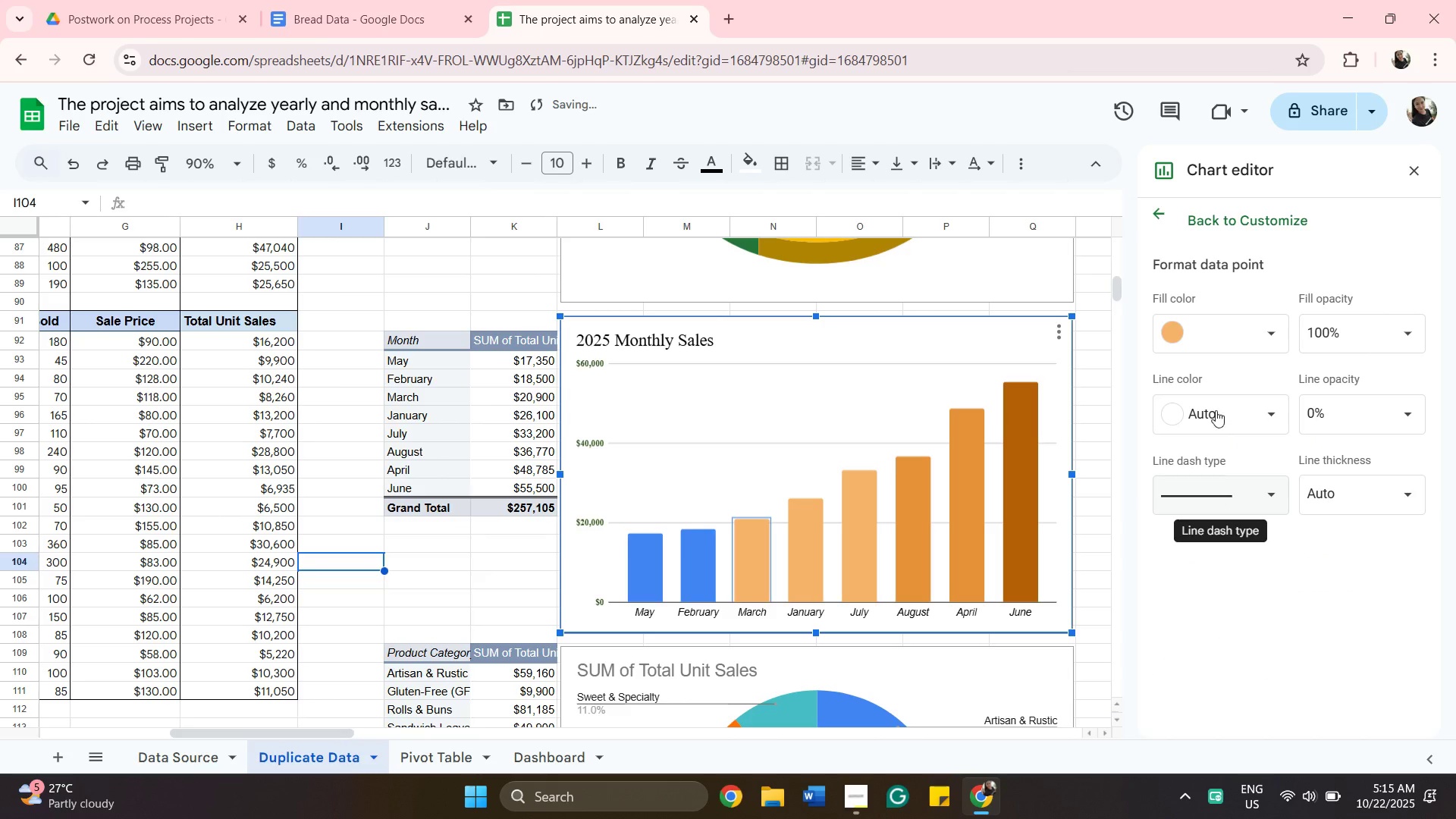 
left_click([1222, 329])
 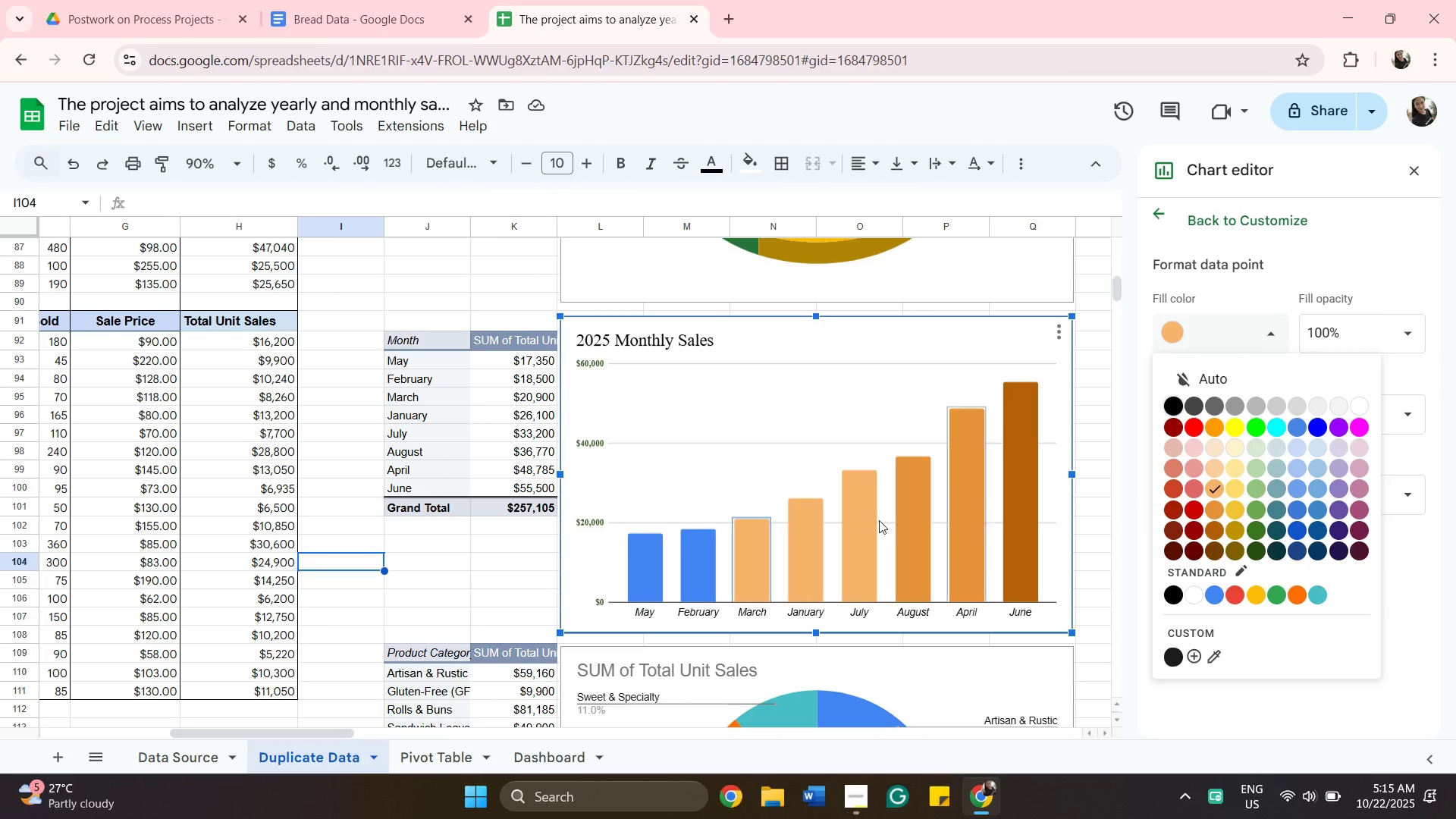 
left_click([690, 560])
 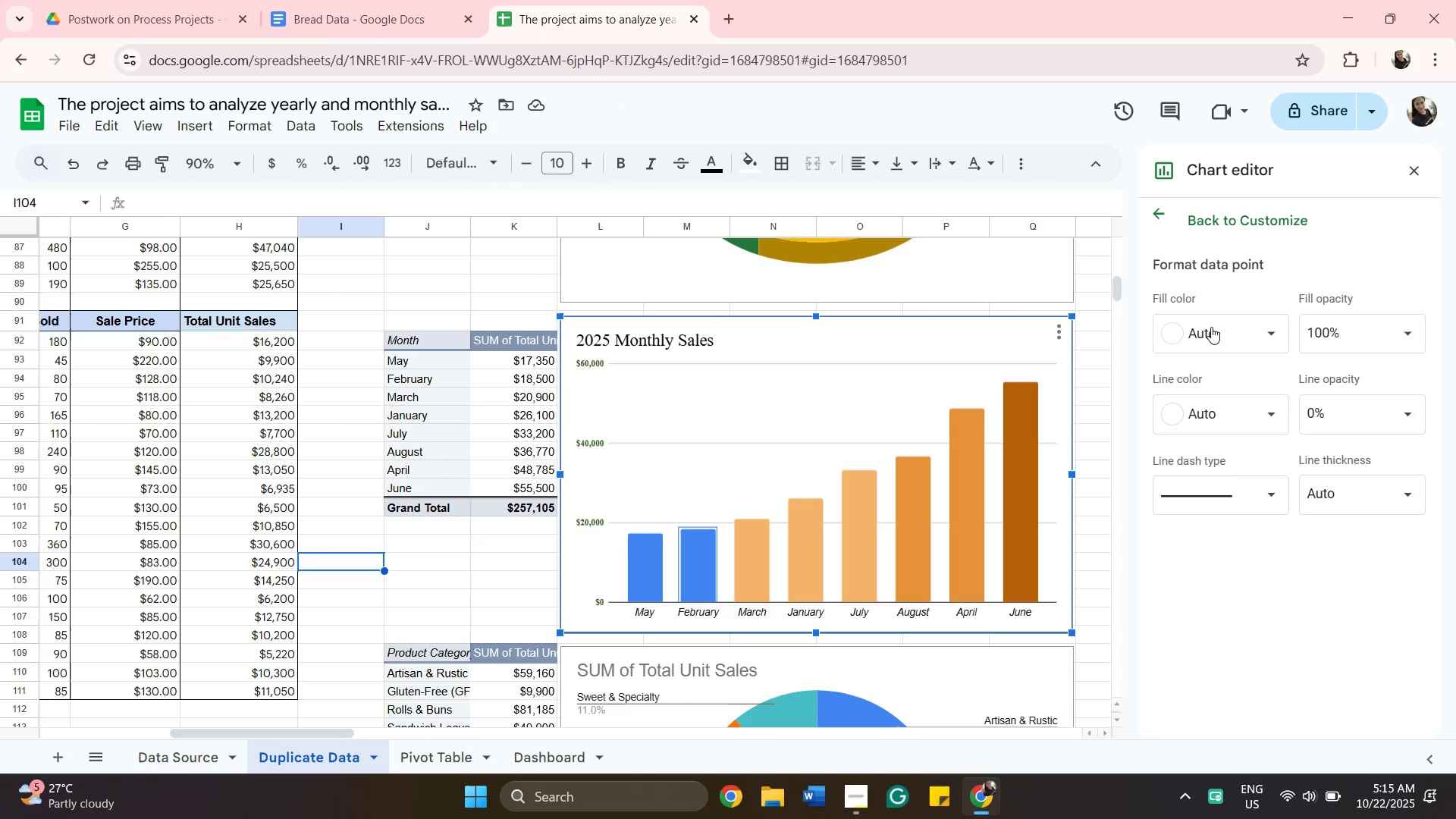 
left_click([1211, 327])
 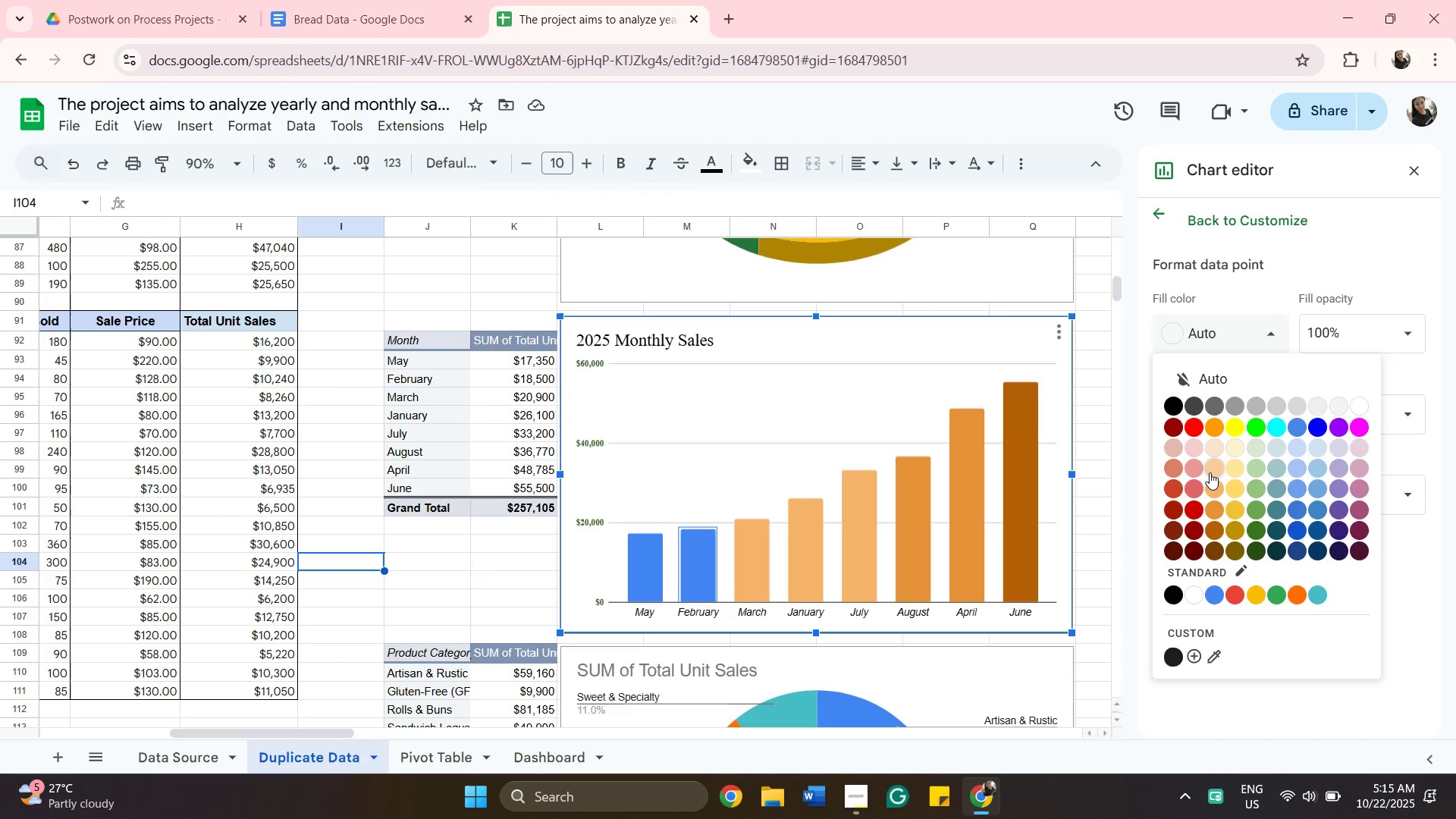 
left_click([1210, 472])
 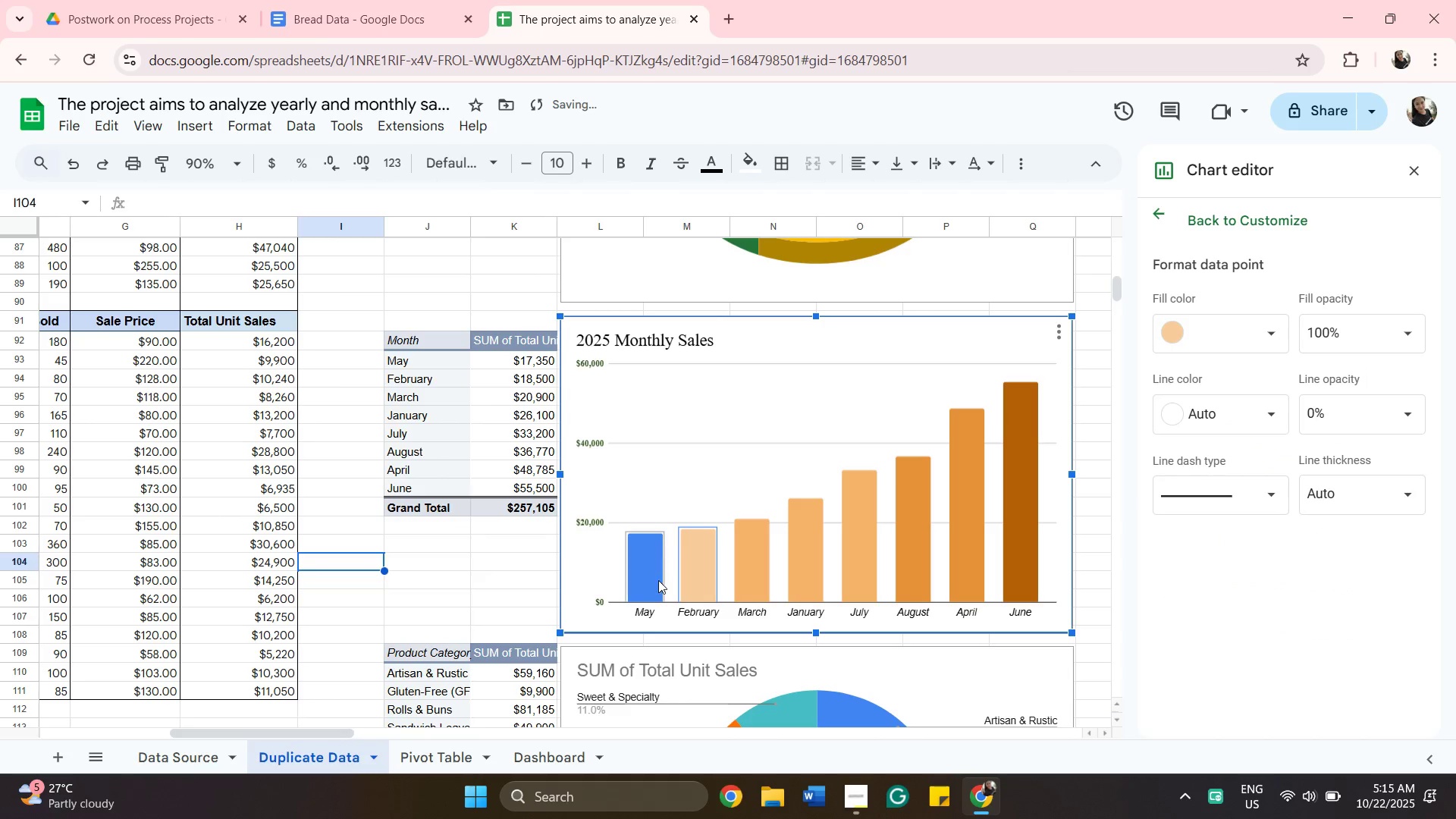 
left_click([657, 580])
 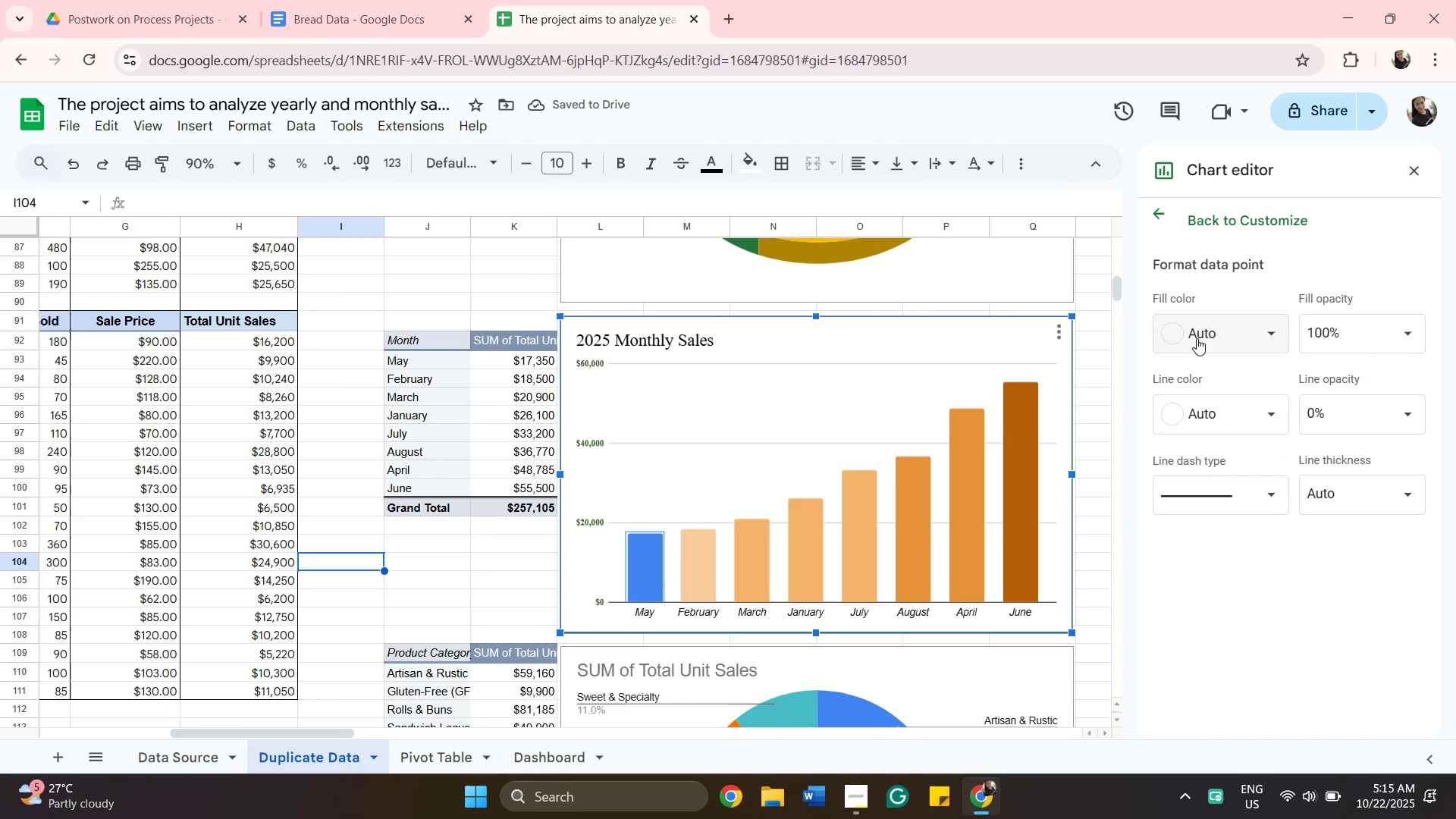 
left_click([1197, 338])
 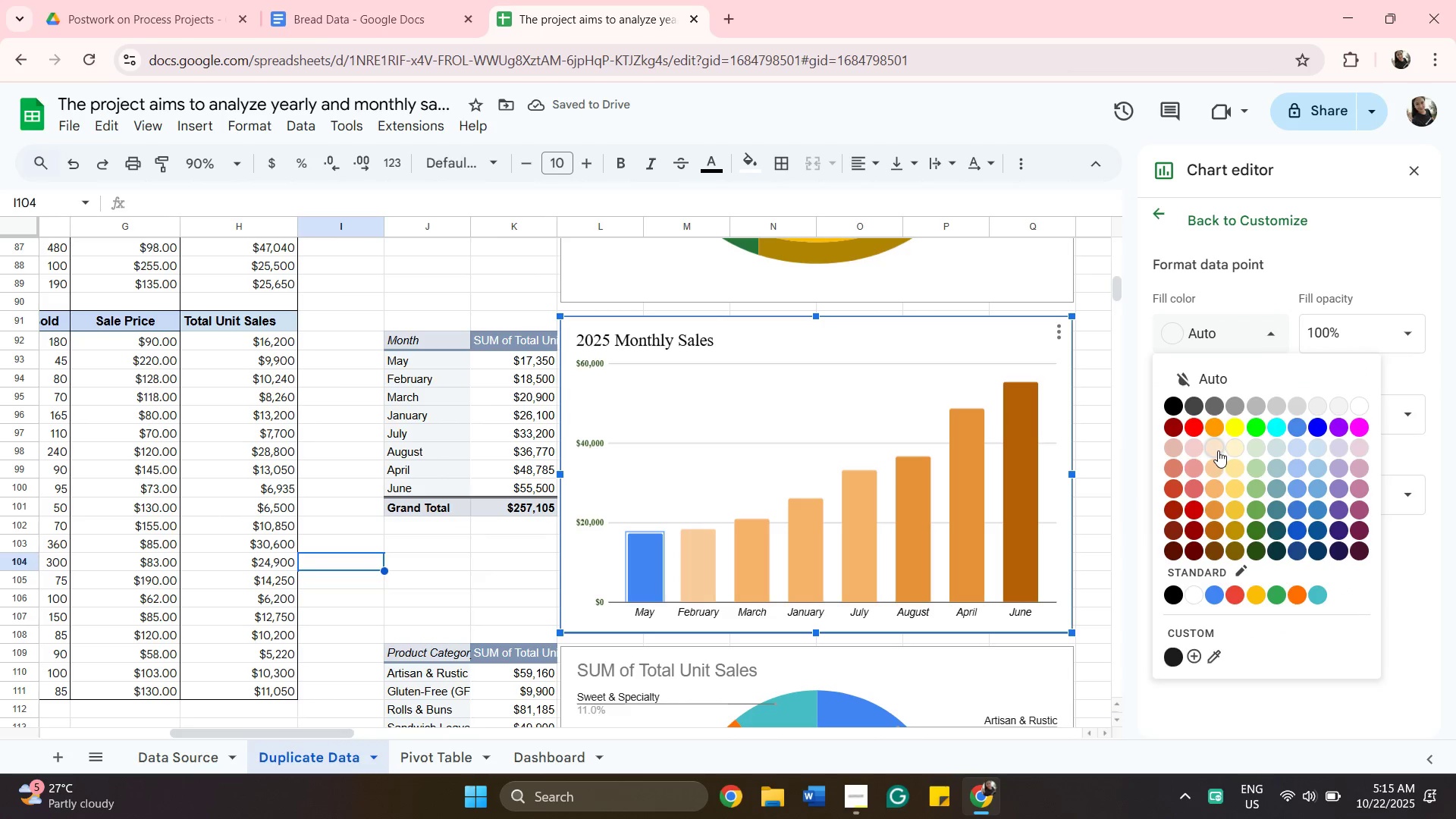 
left_click([1212, 448])
 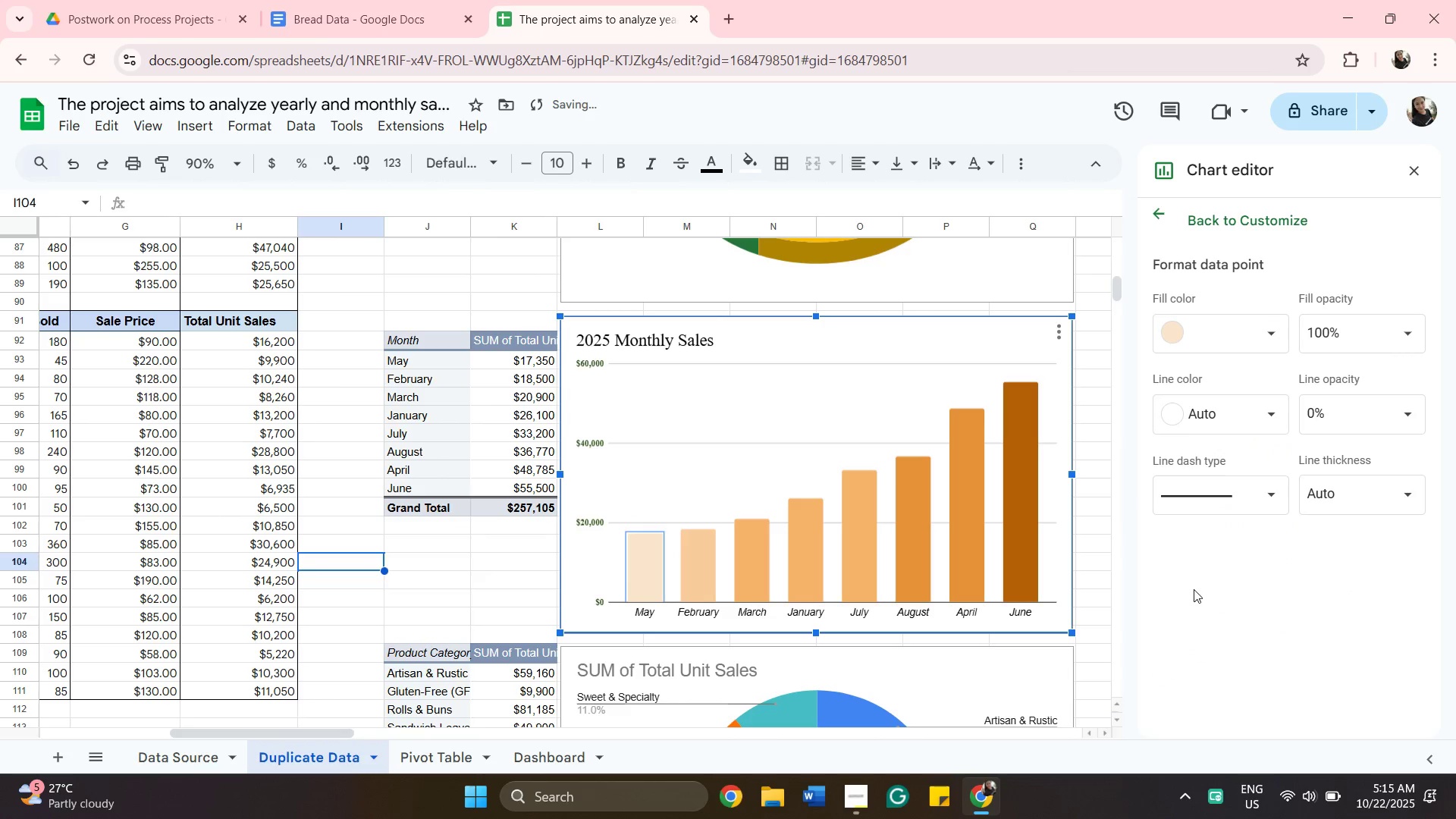 
left_click([1188, 595])
 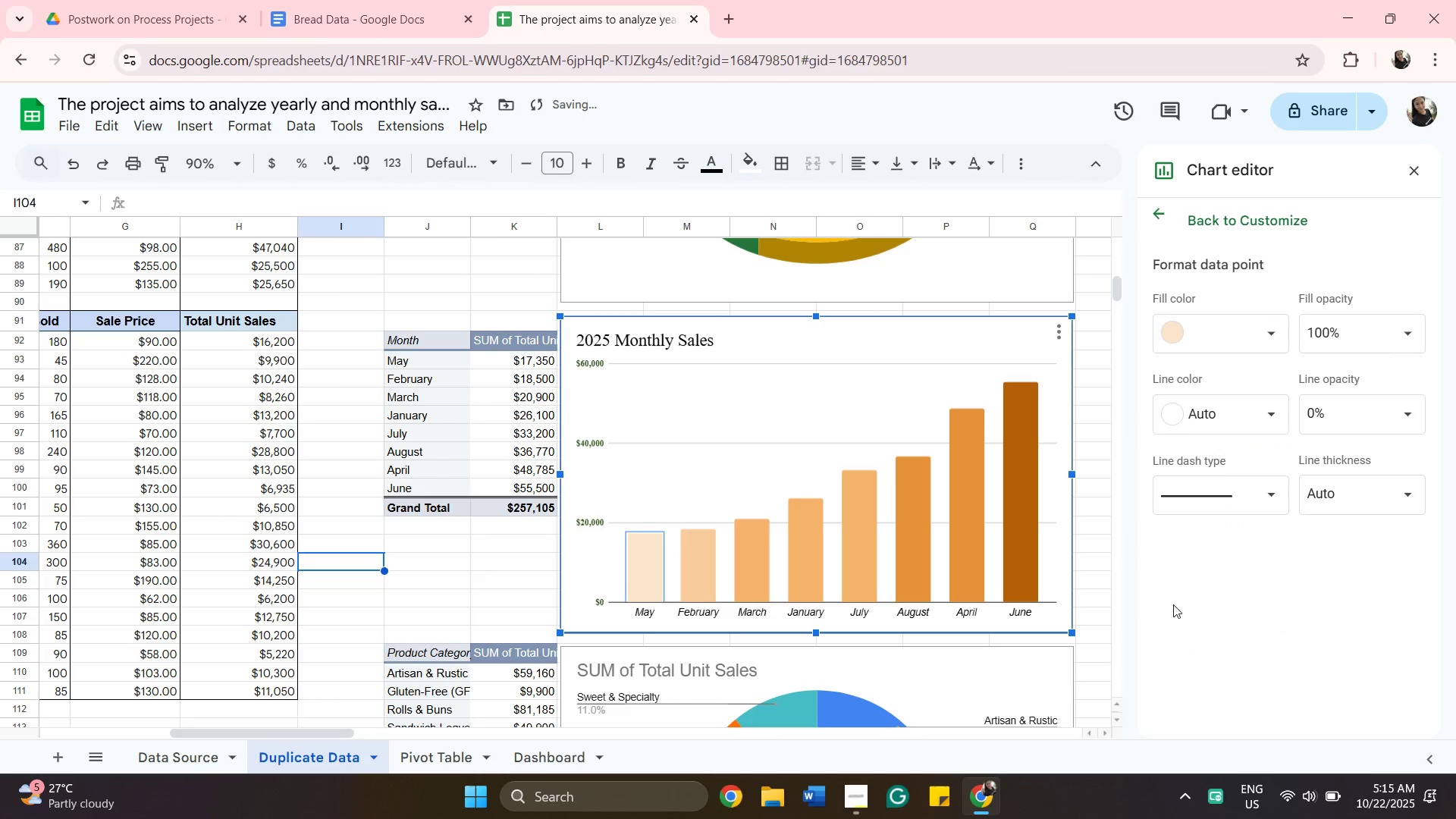 
scroll: coordinate [1170, 607], scroll_direction: up, amount: 2.0
 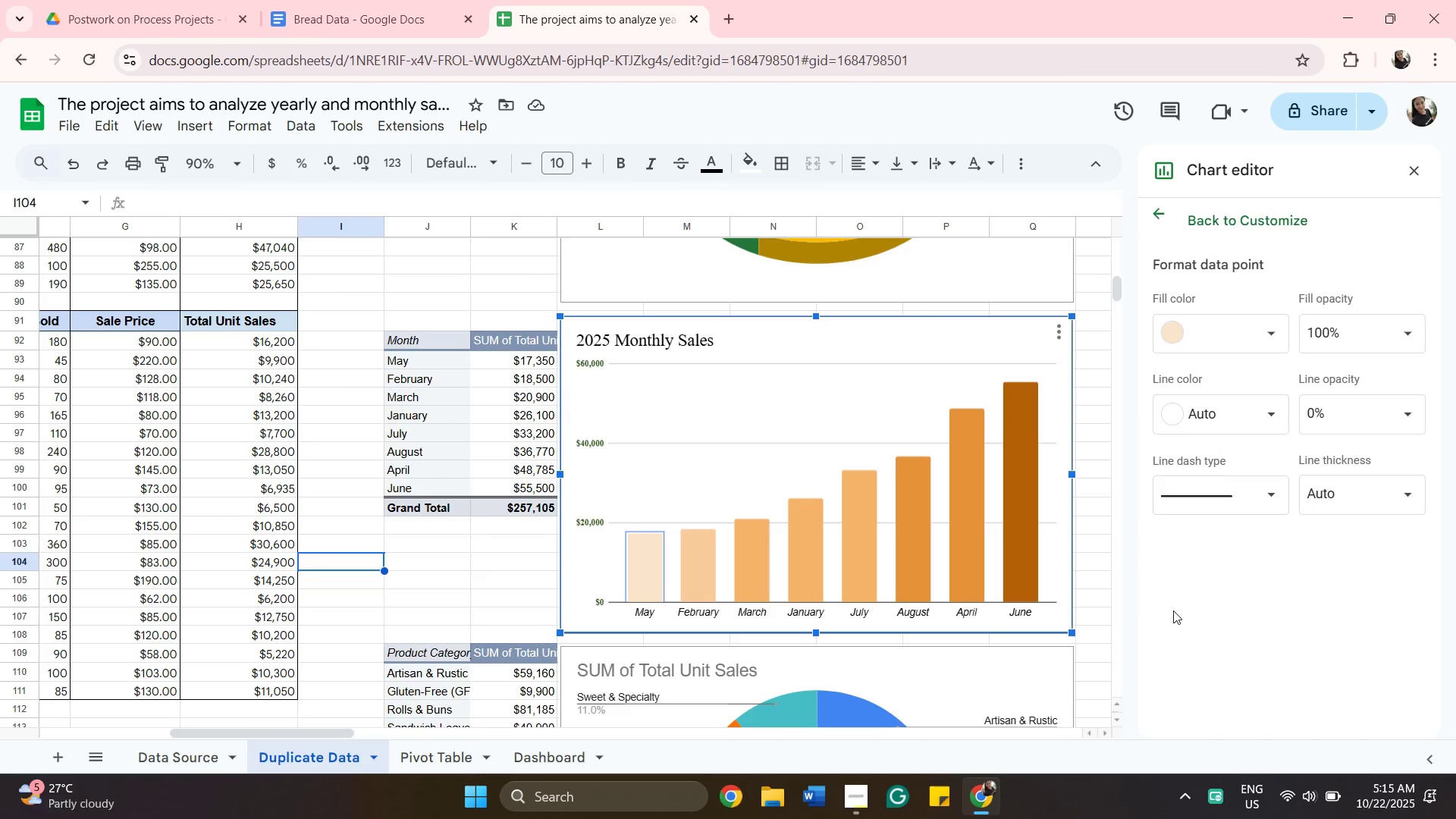 
wait(5.17)
 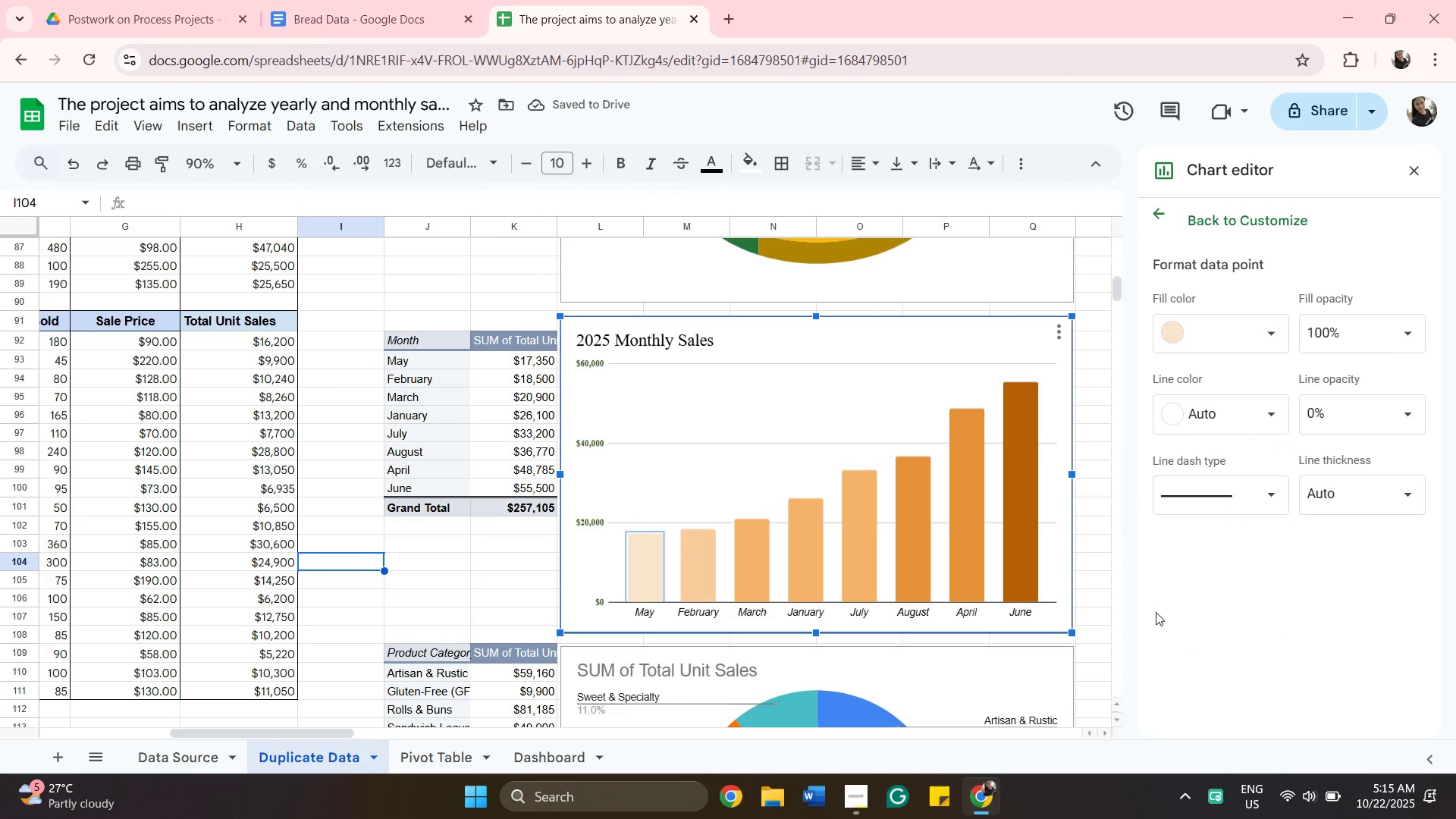 
left_click([1199, 626])
 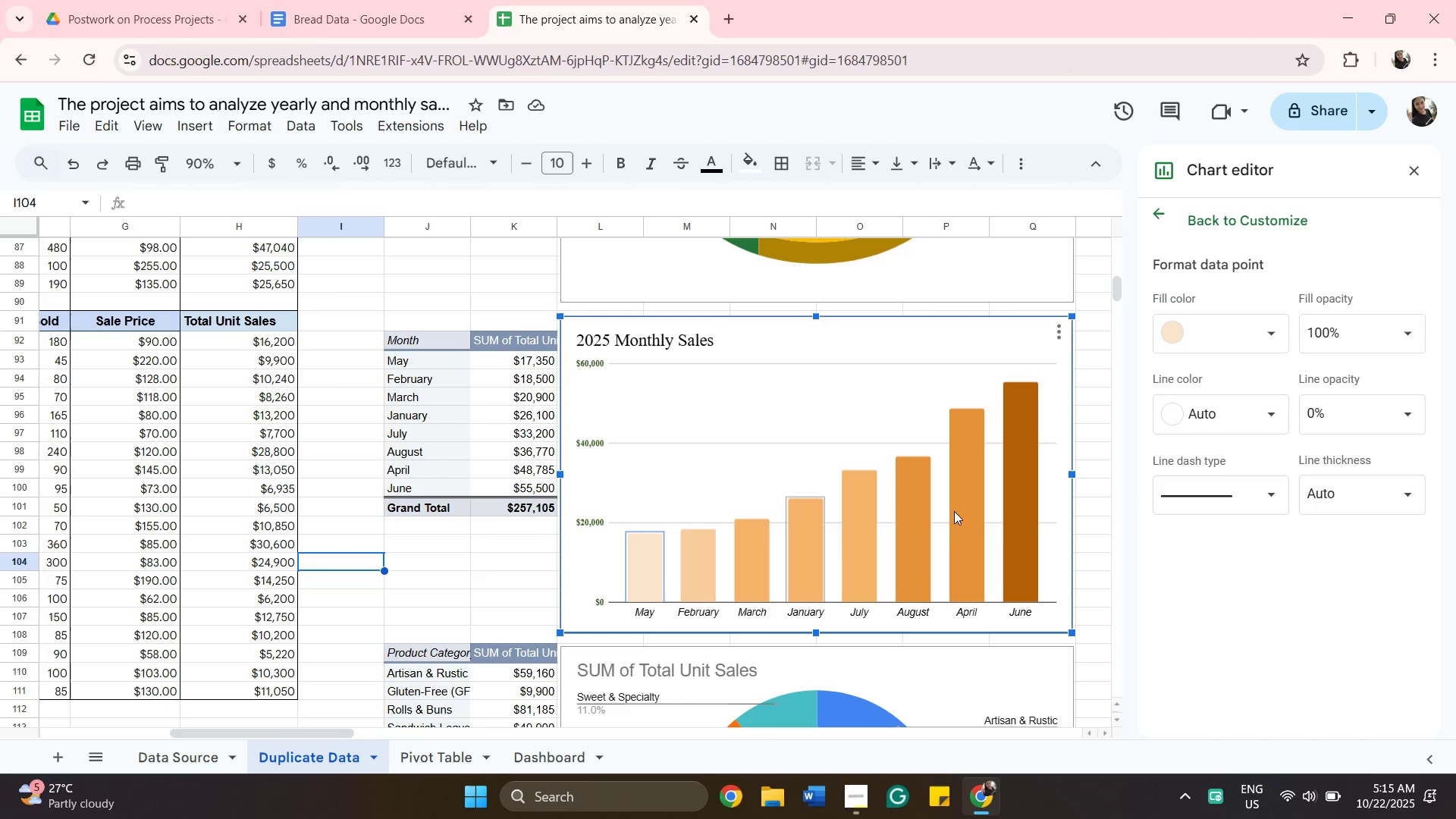 
scroll: coordinate [971, 519], scroll_direction: up, amount: 3.0
 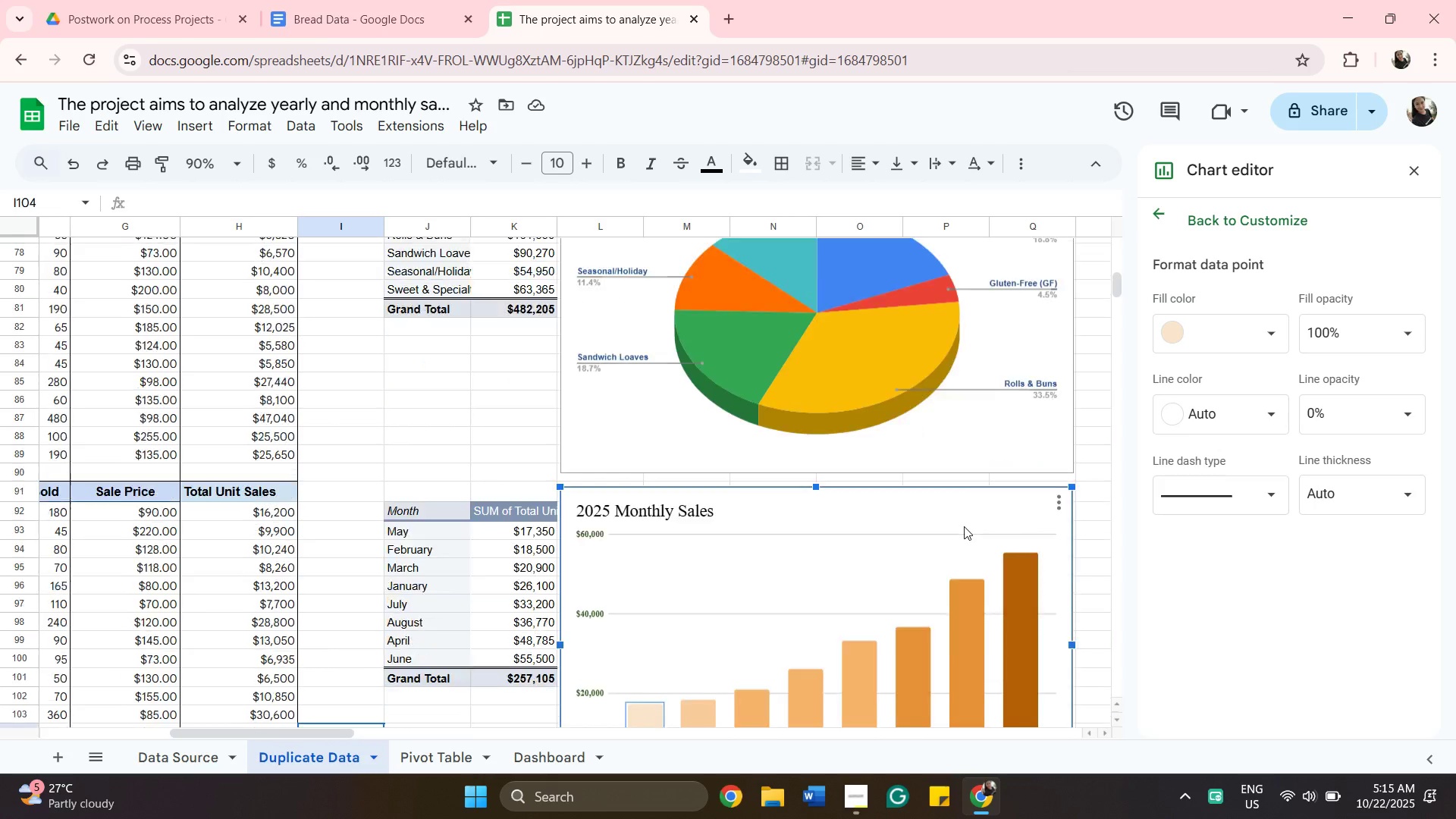 
scroll: coordinate [964, 526], scroll_direction: down, amount: 2.0
 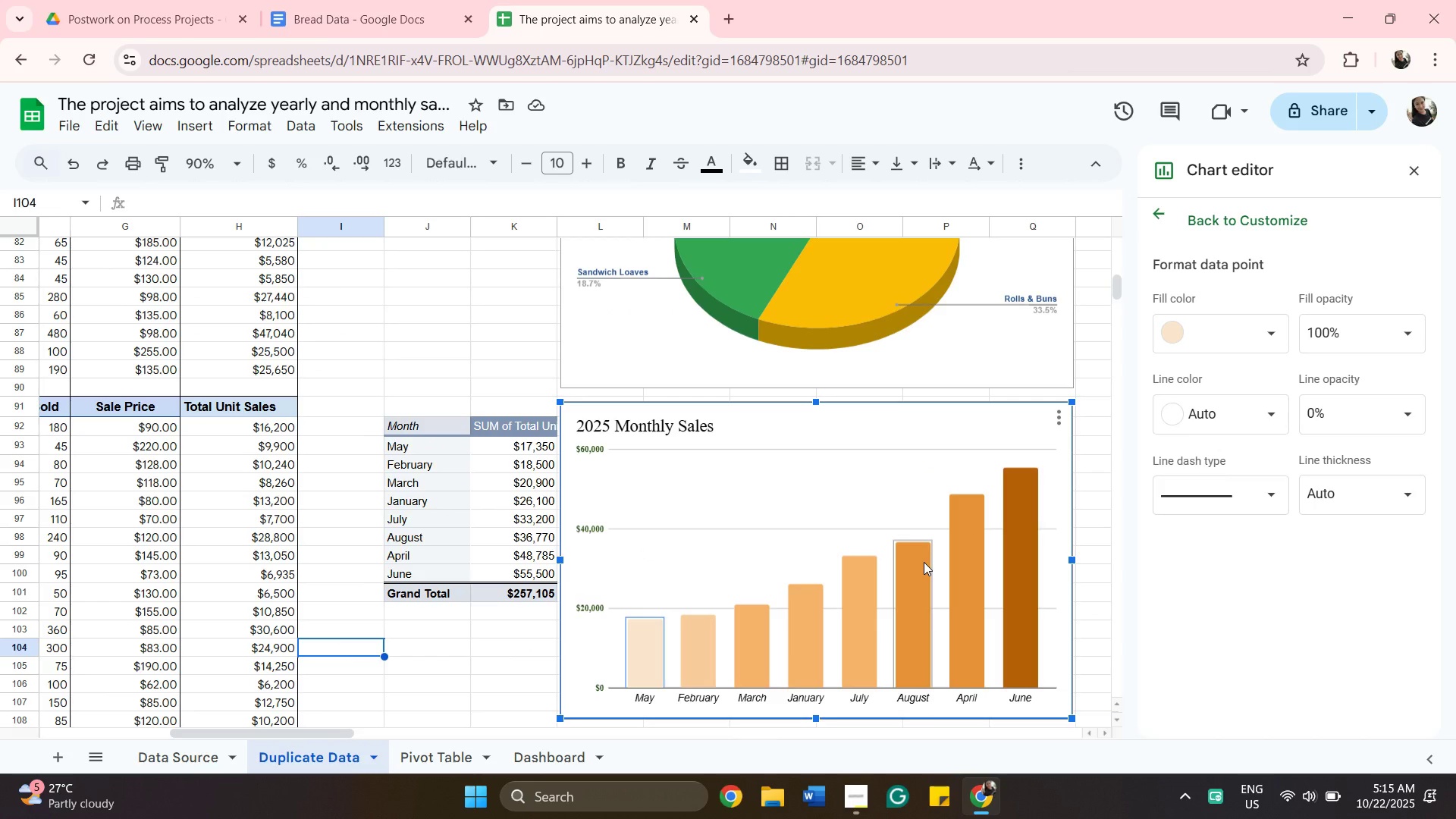 
wait(9.61)
 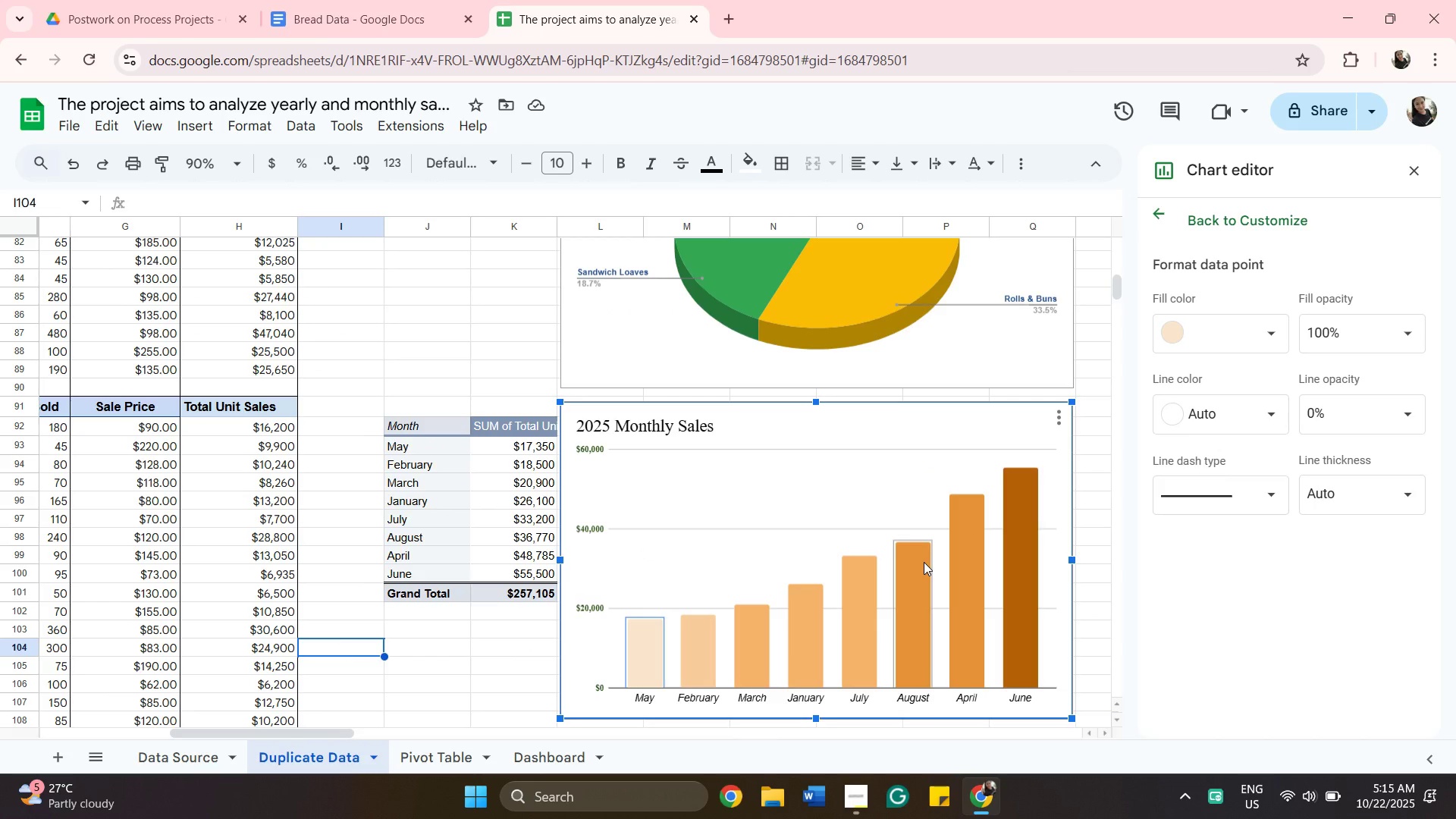 
scroll: coordinate [1009, 593], scroll_direction: down, amount: 4.0
 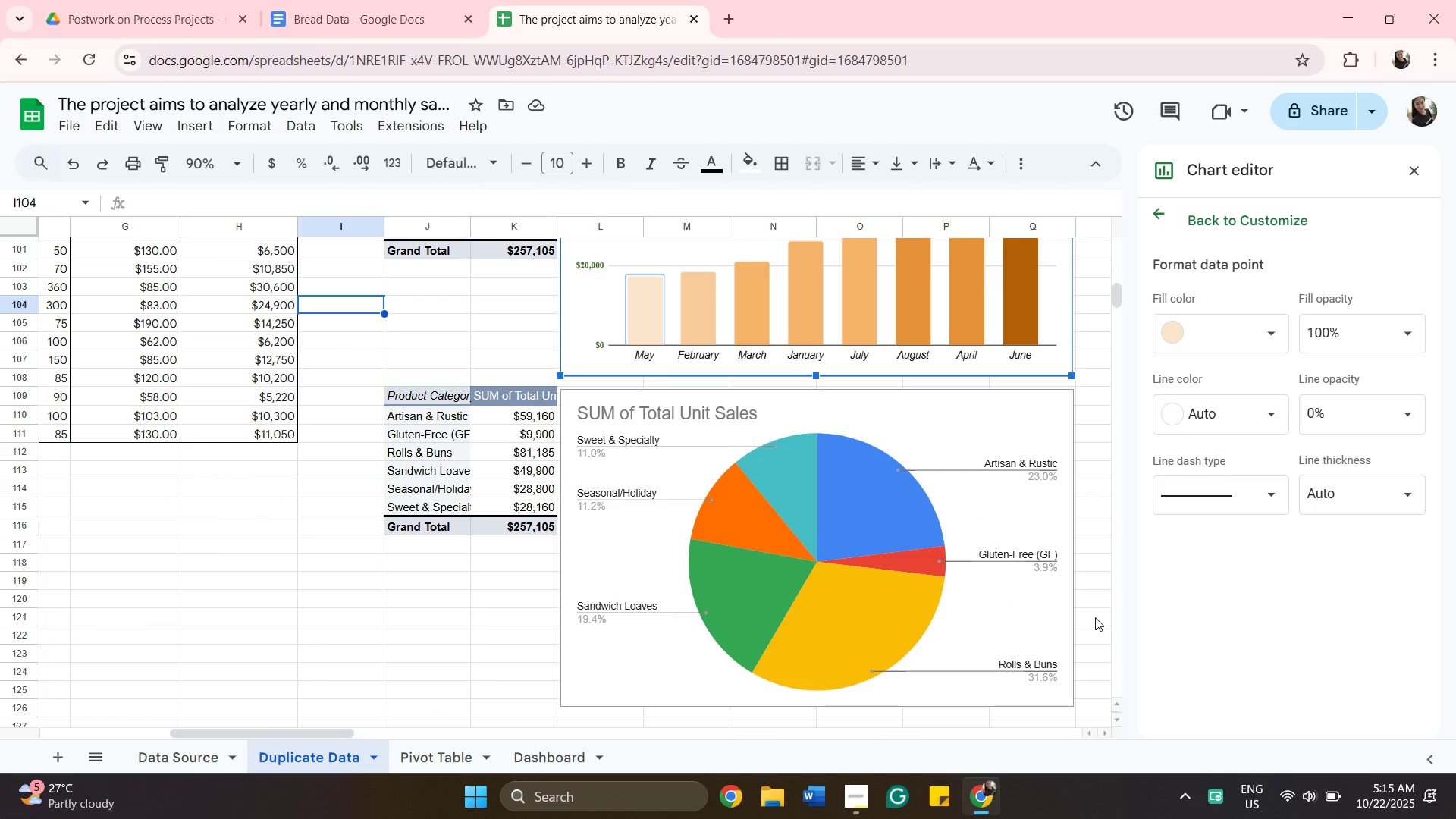 
wait(7.6)
 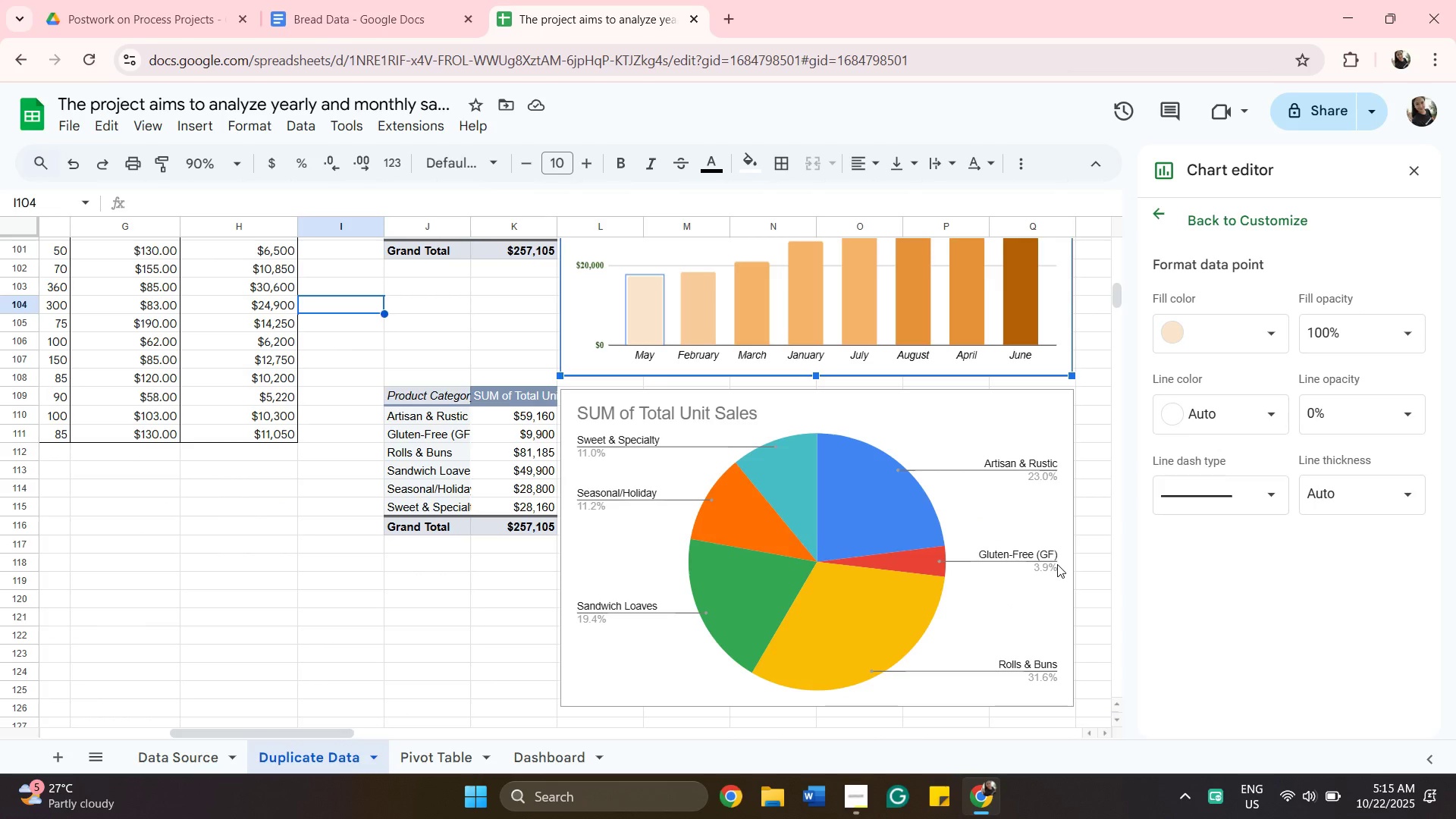 
scroll: coordinate [1095, 617], scroll_direction: down, amount: 3.0
 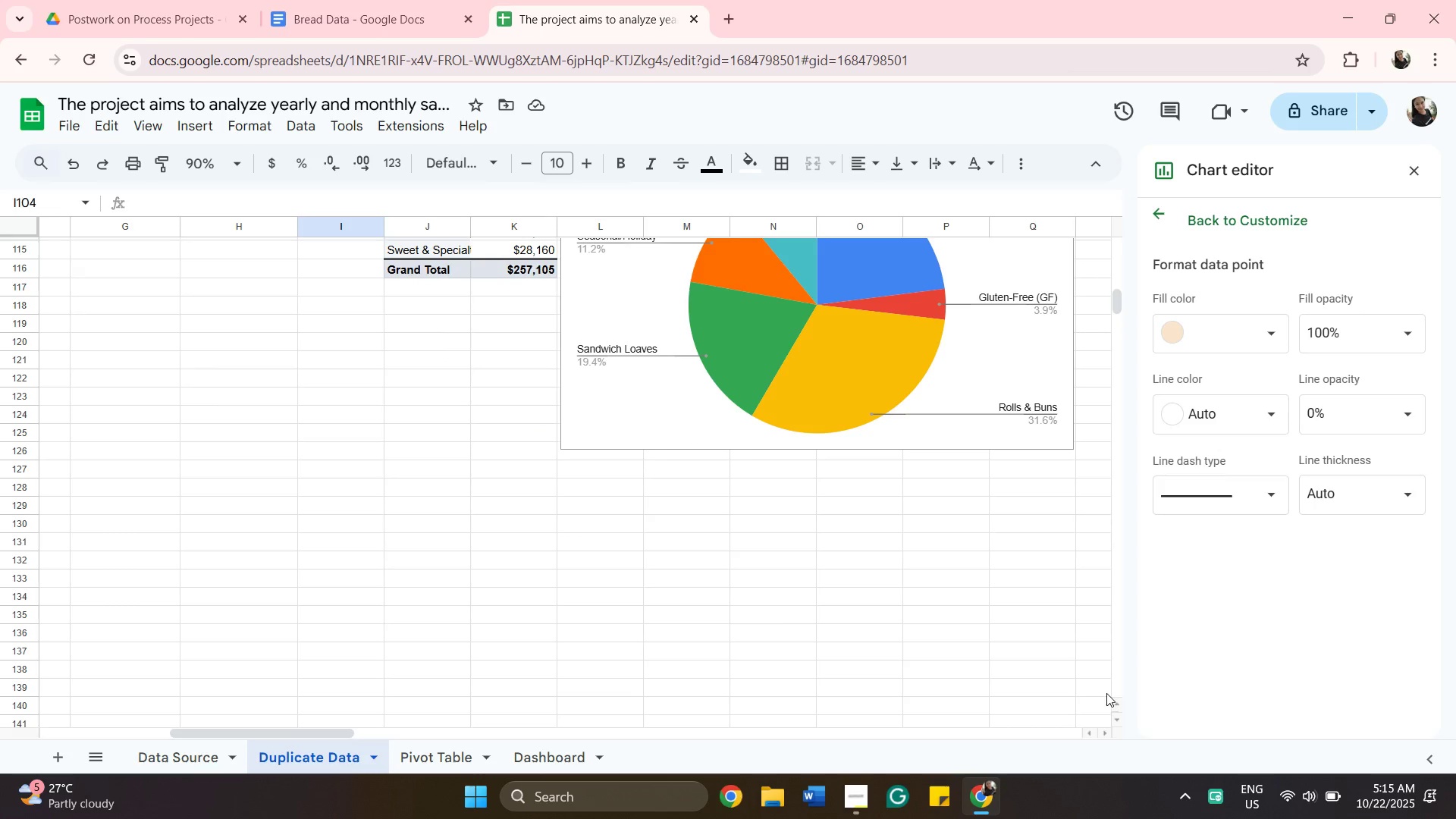 
scroll: coordinate [885, 634], scroll_direction: up, amount: 9.0
 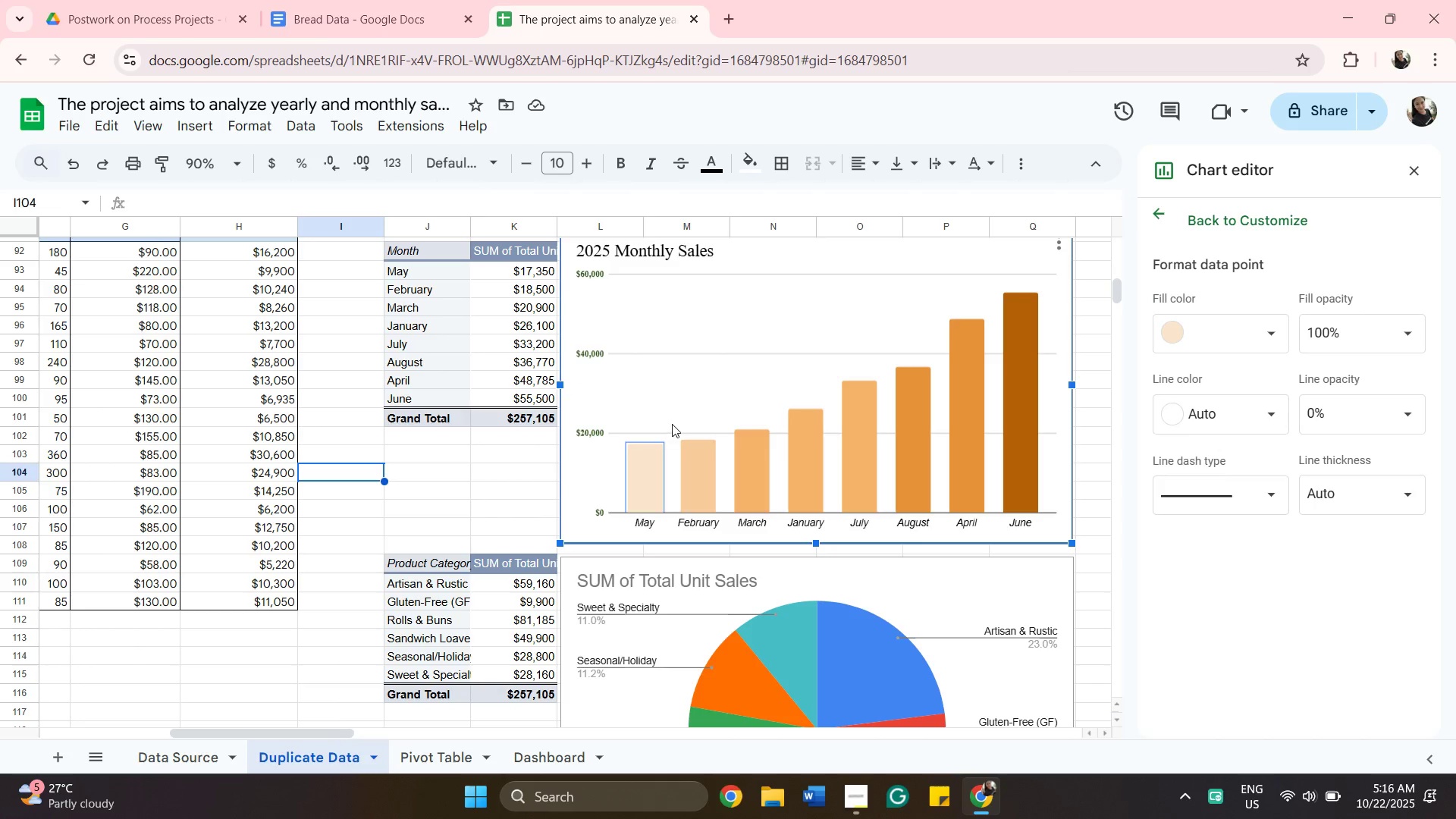 
wait(14.03)
 